 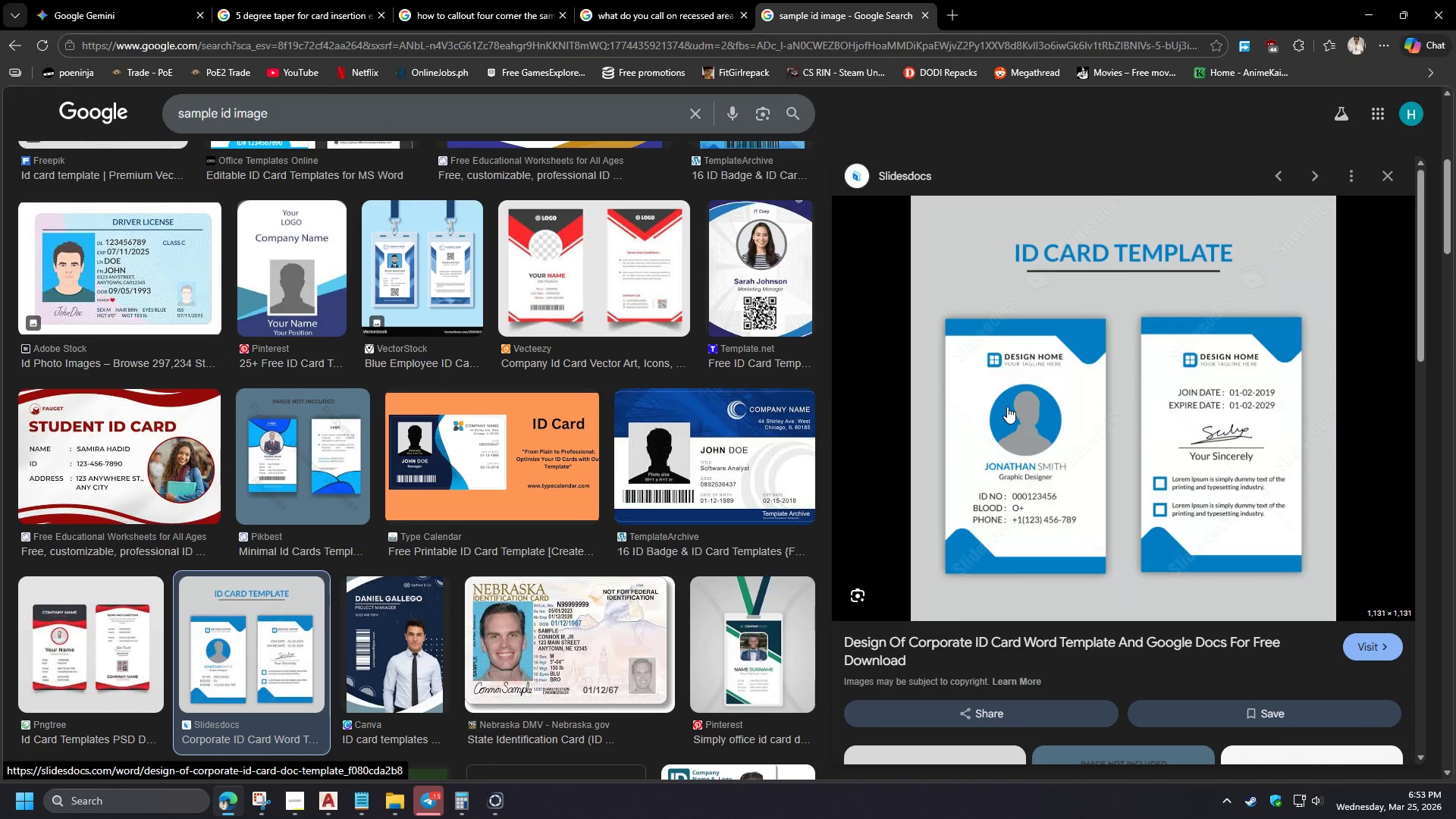 
left_click([224, 810])
 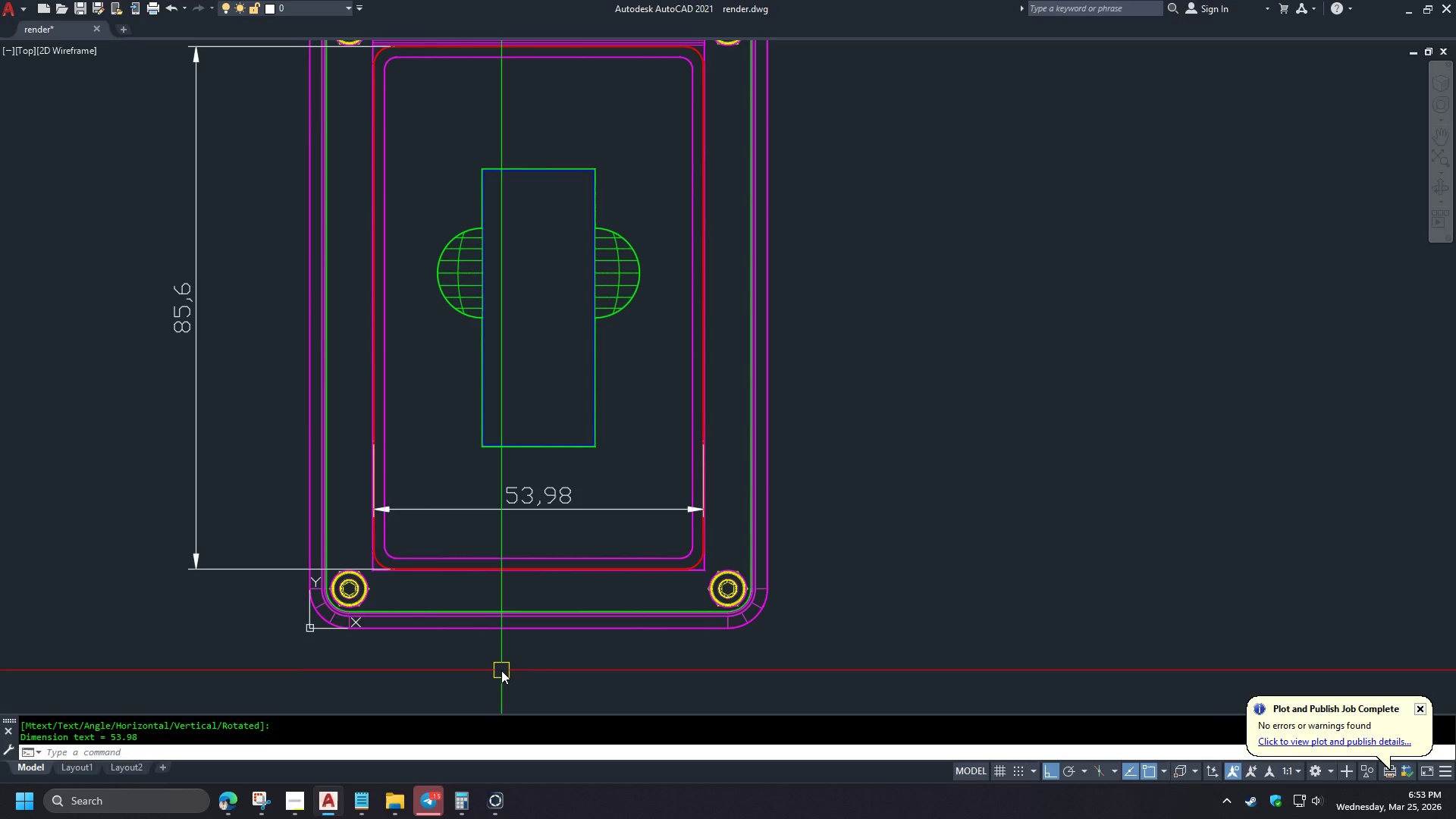 
wait(12.98)
 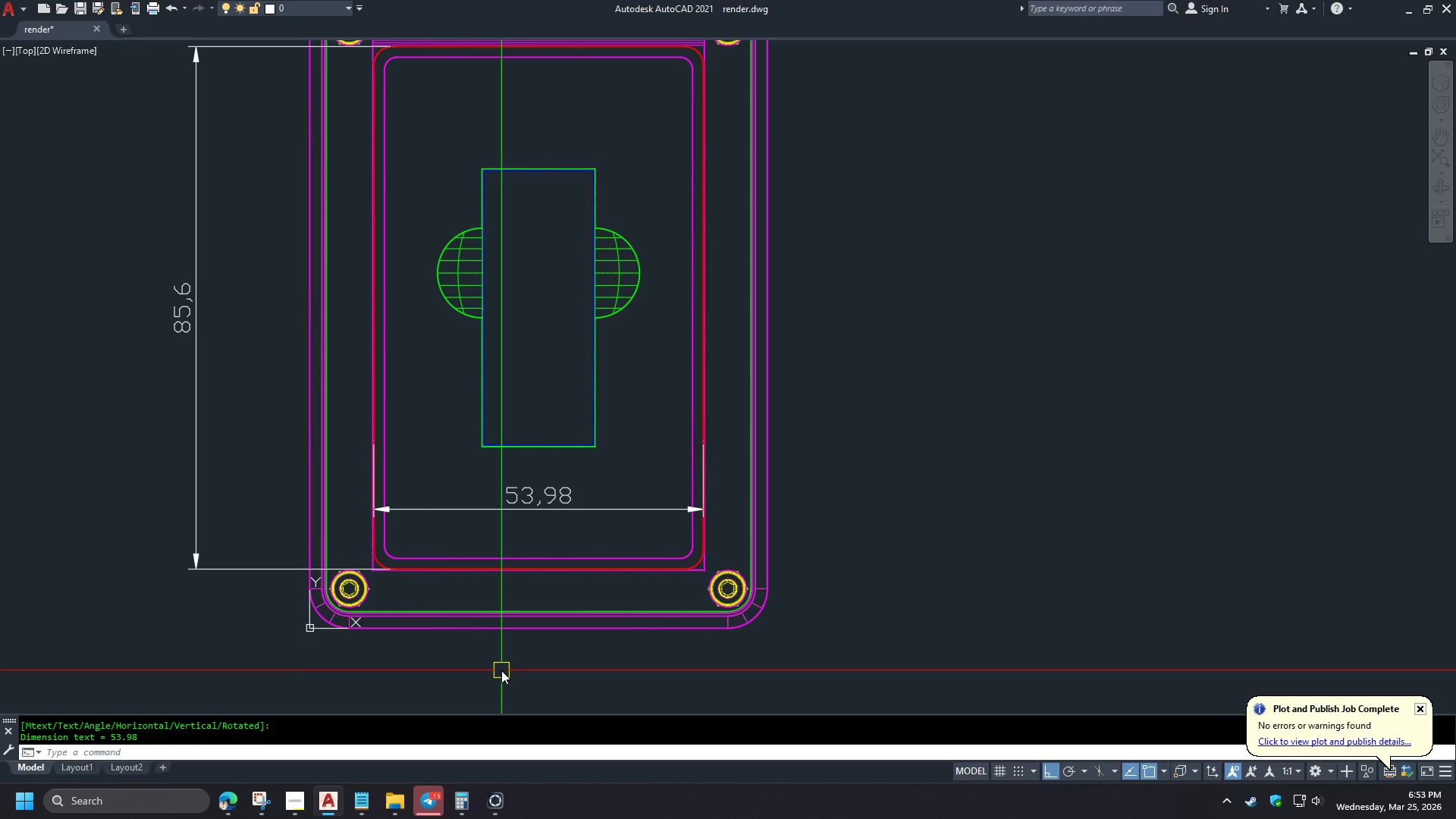 
left_click([423, 508])
 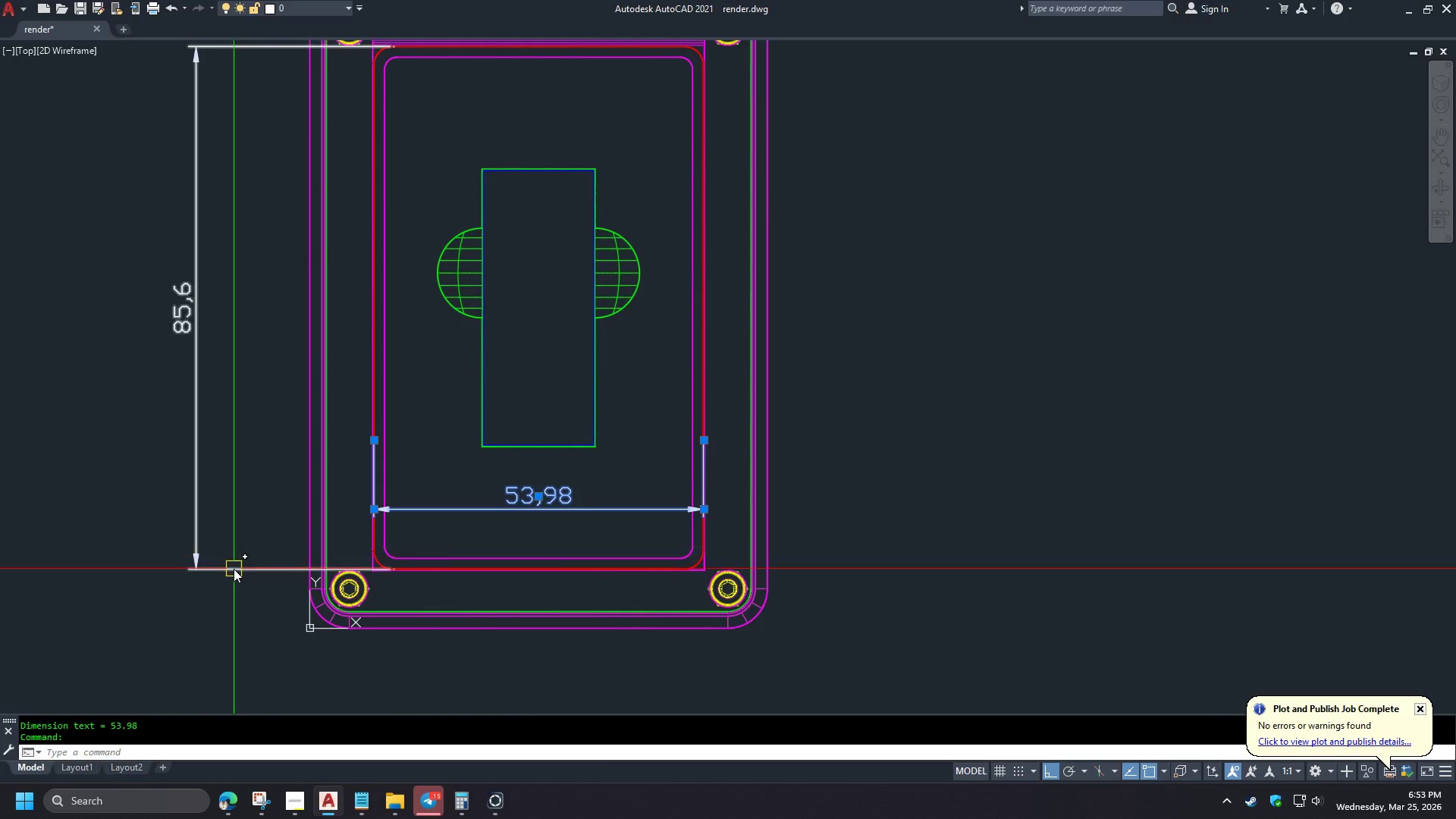 
left_click([234, 569])
 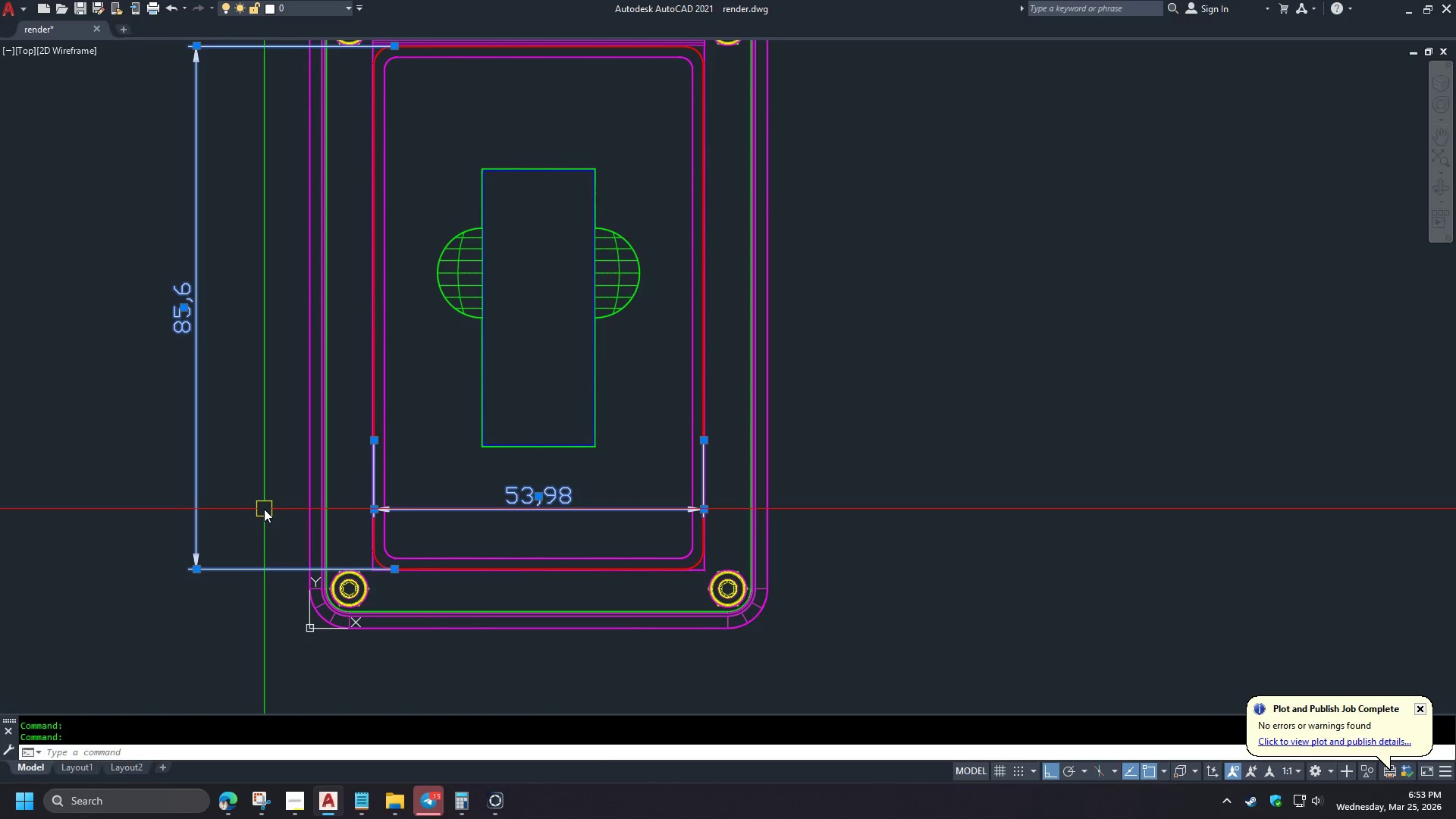 
key(E)
 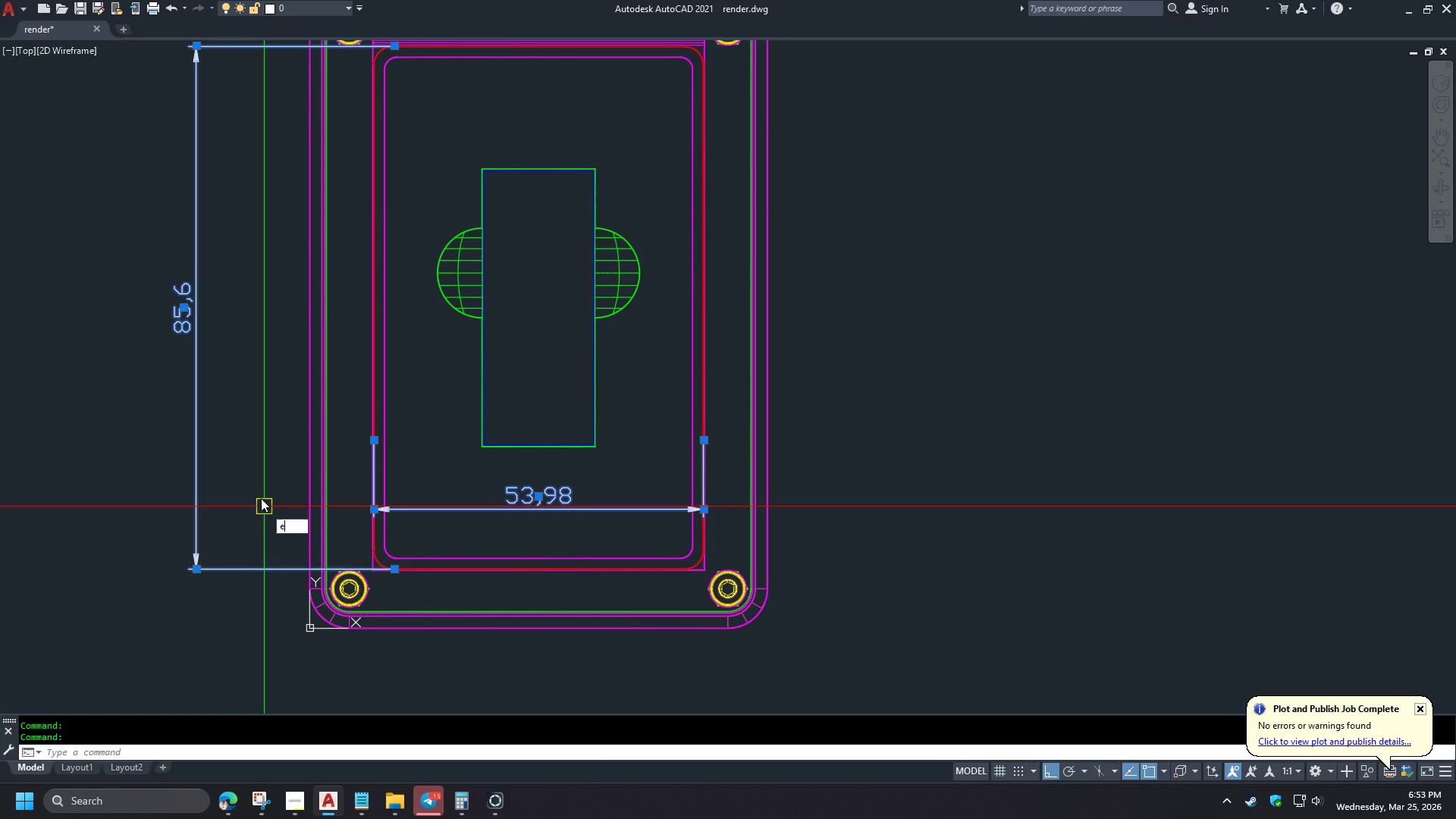 
key(Space)
 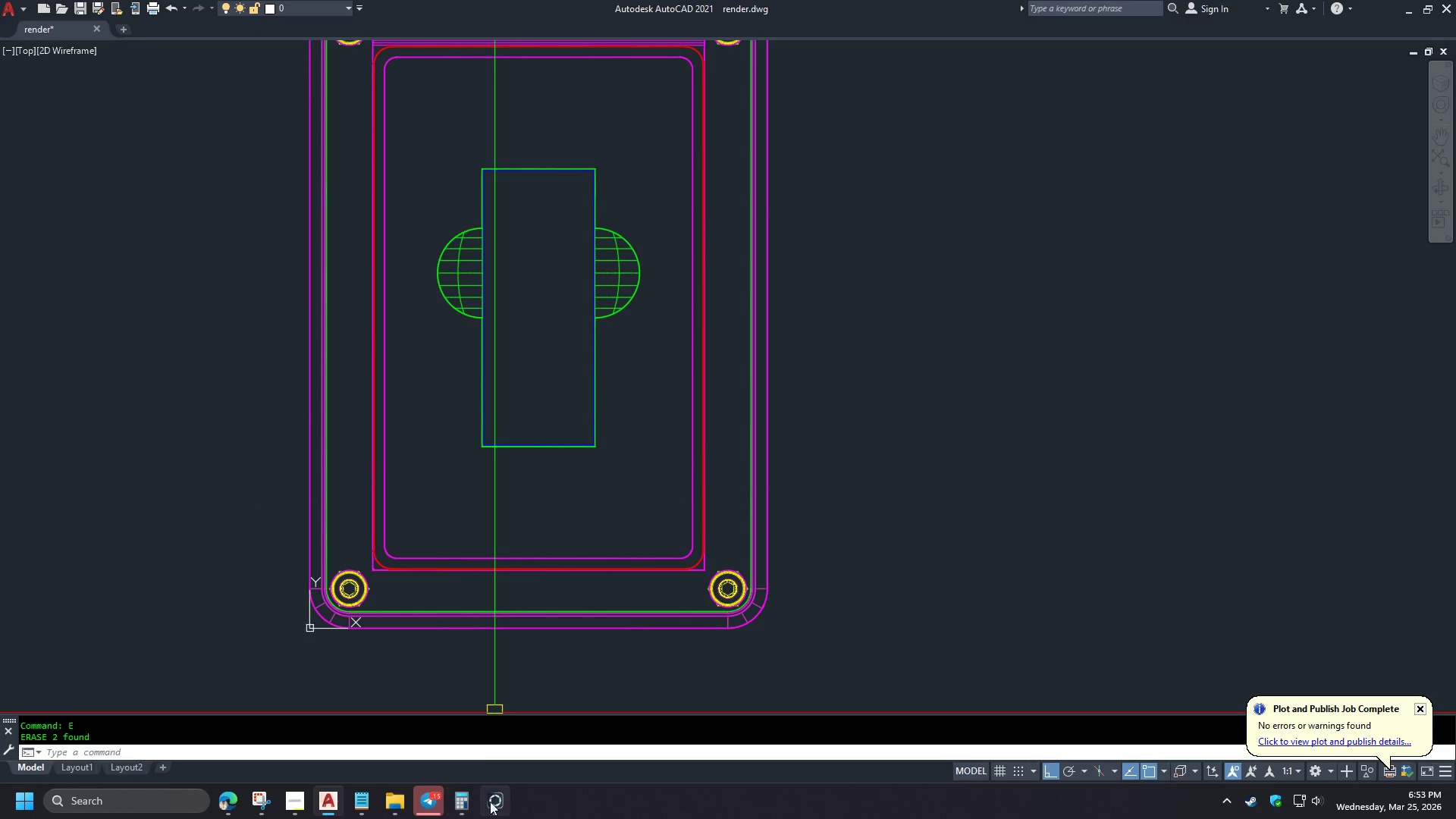 
left_click([490, 802])
 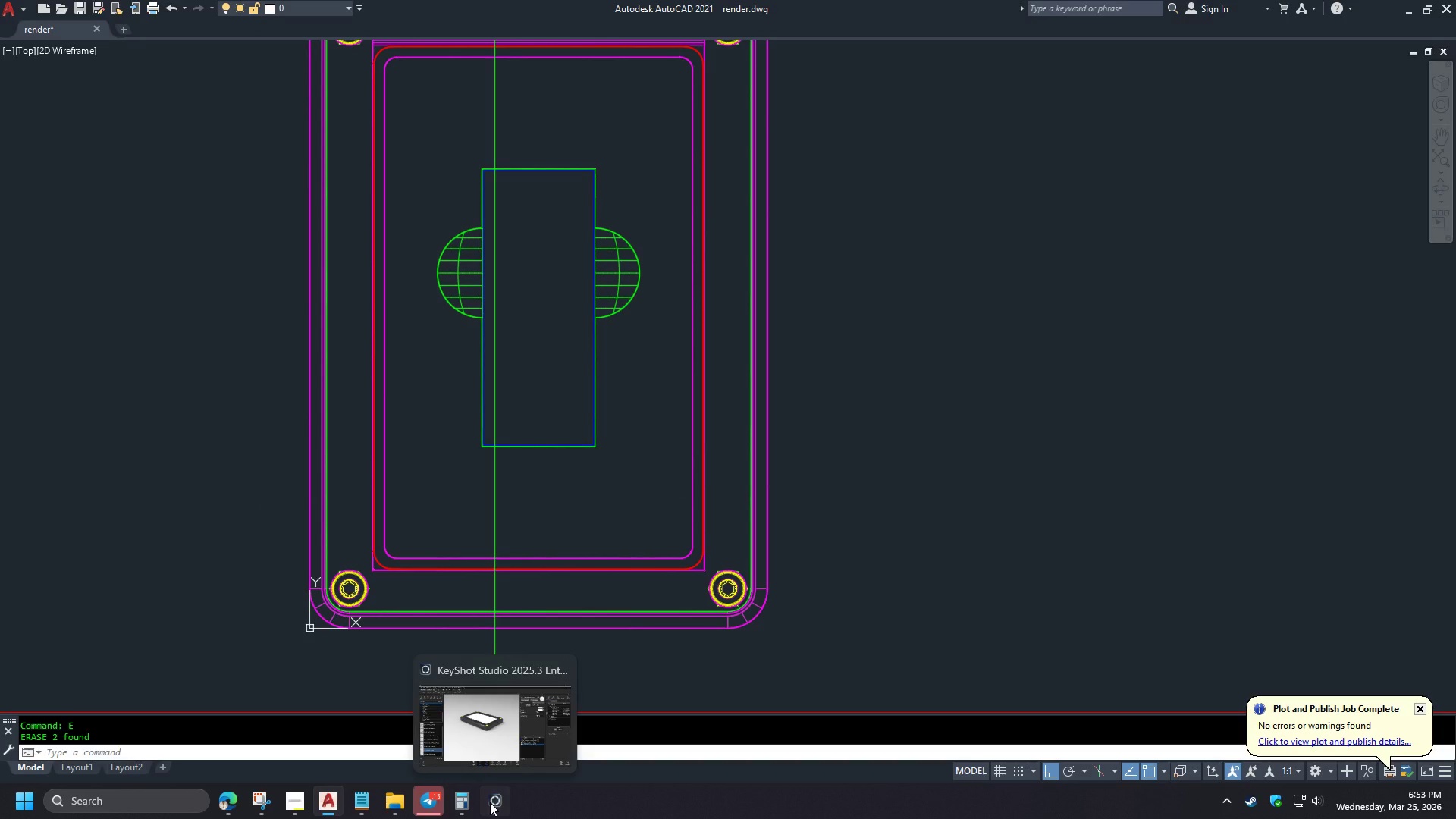 
left_click_drag(start_coordinate=[605, 453], to_coordinate=[558, 540])
 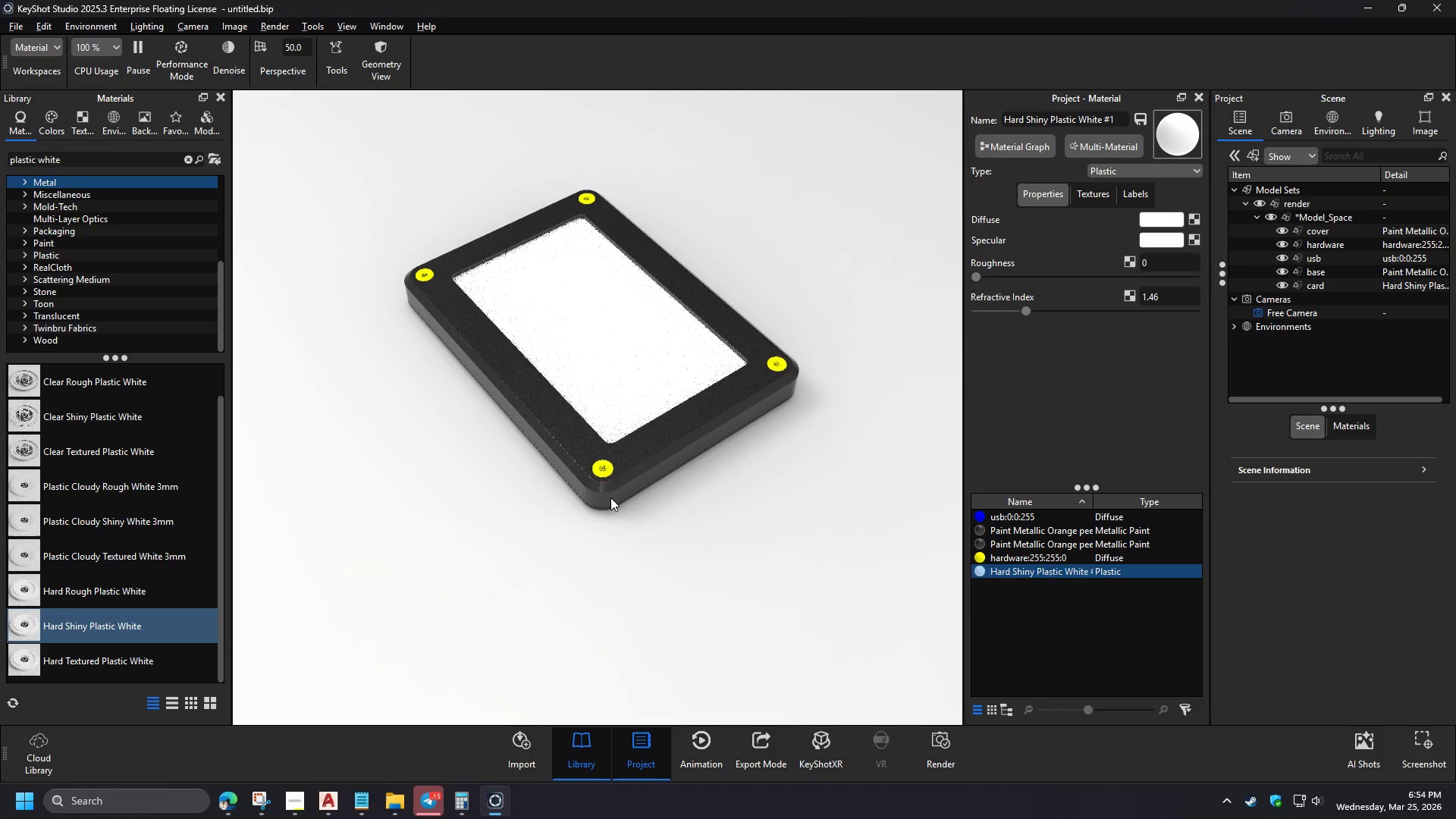 
left_click_drag(start_coordinate=[534, 318], to_coordinate=[537, 278])
 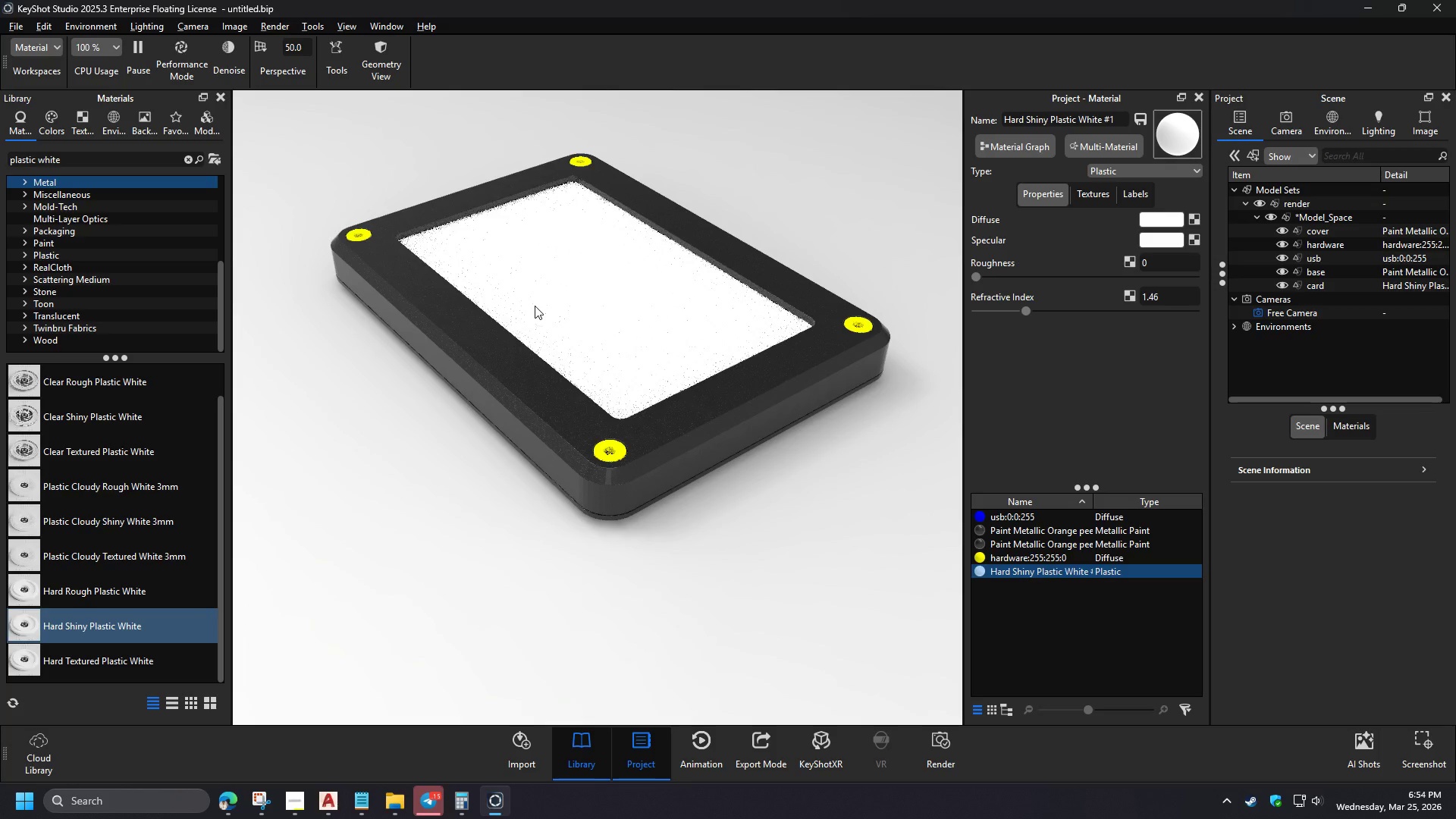 
scroll: coordinate [427, 292], scroll_direction: up, amount: 2.0
 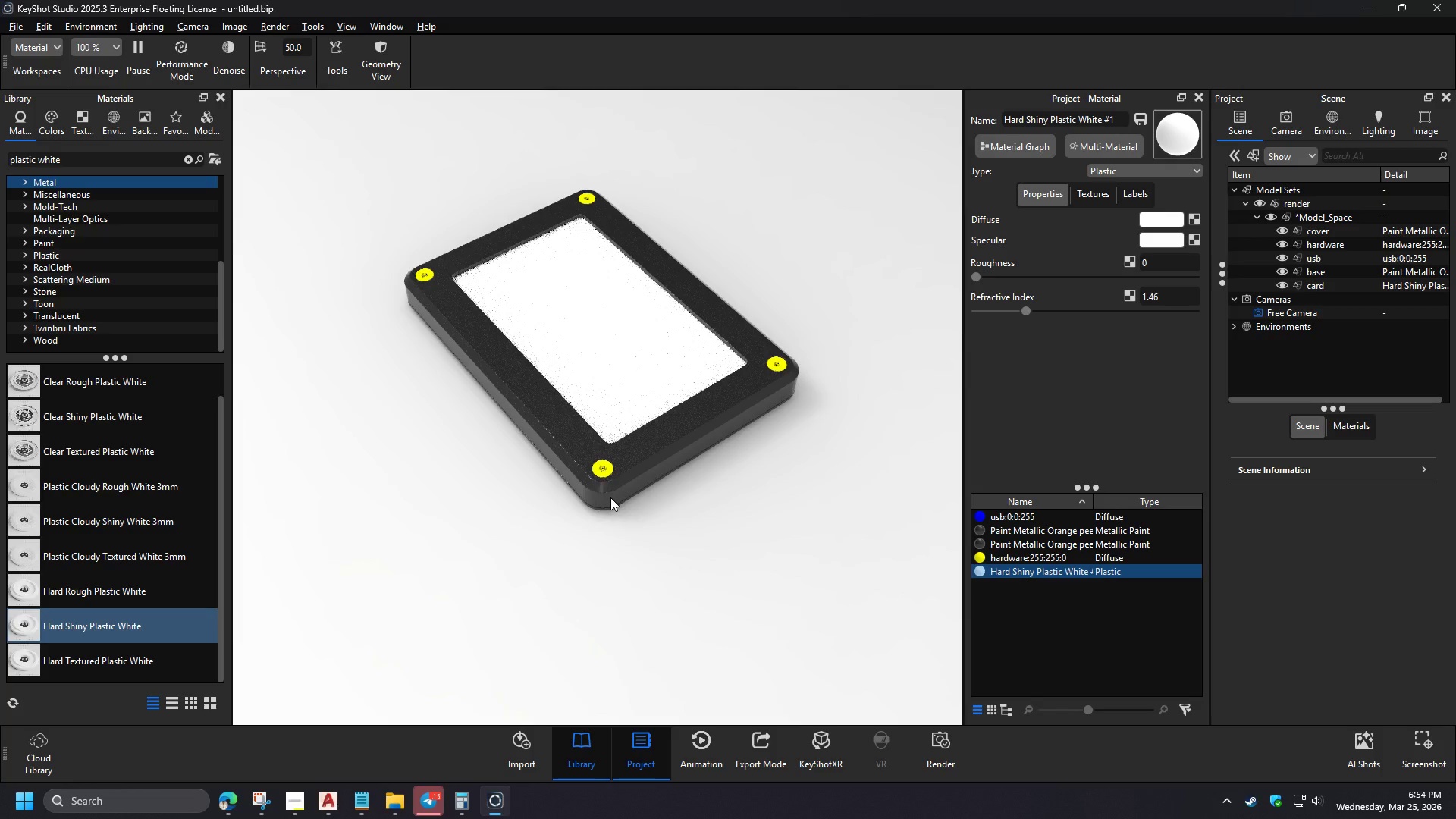 
left_click([223, 814])
 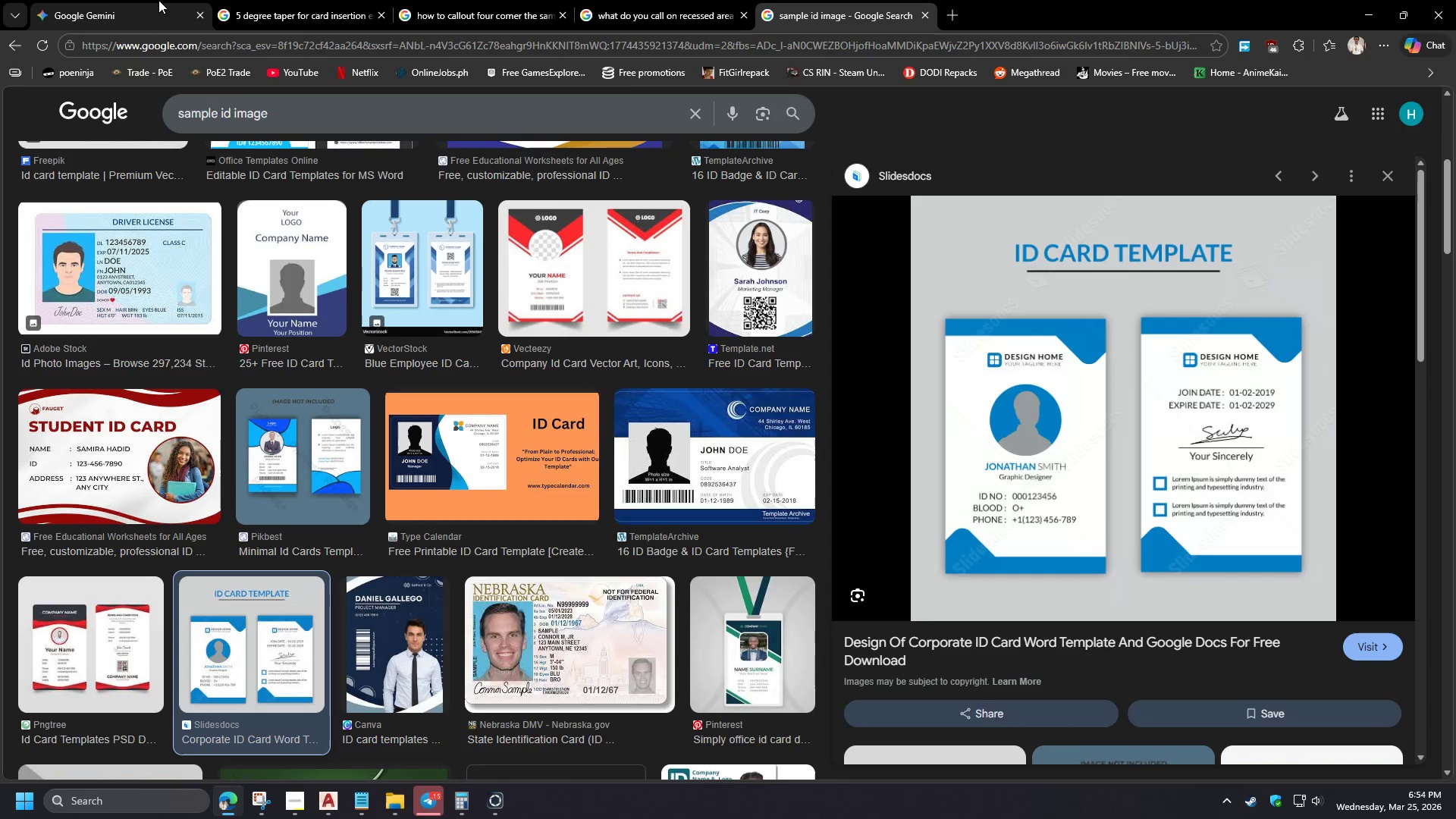 
scroll: coordinate [489, 349], scroll_direction: down, amount: 5.0
 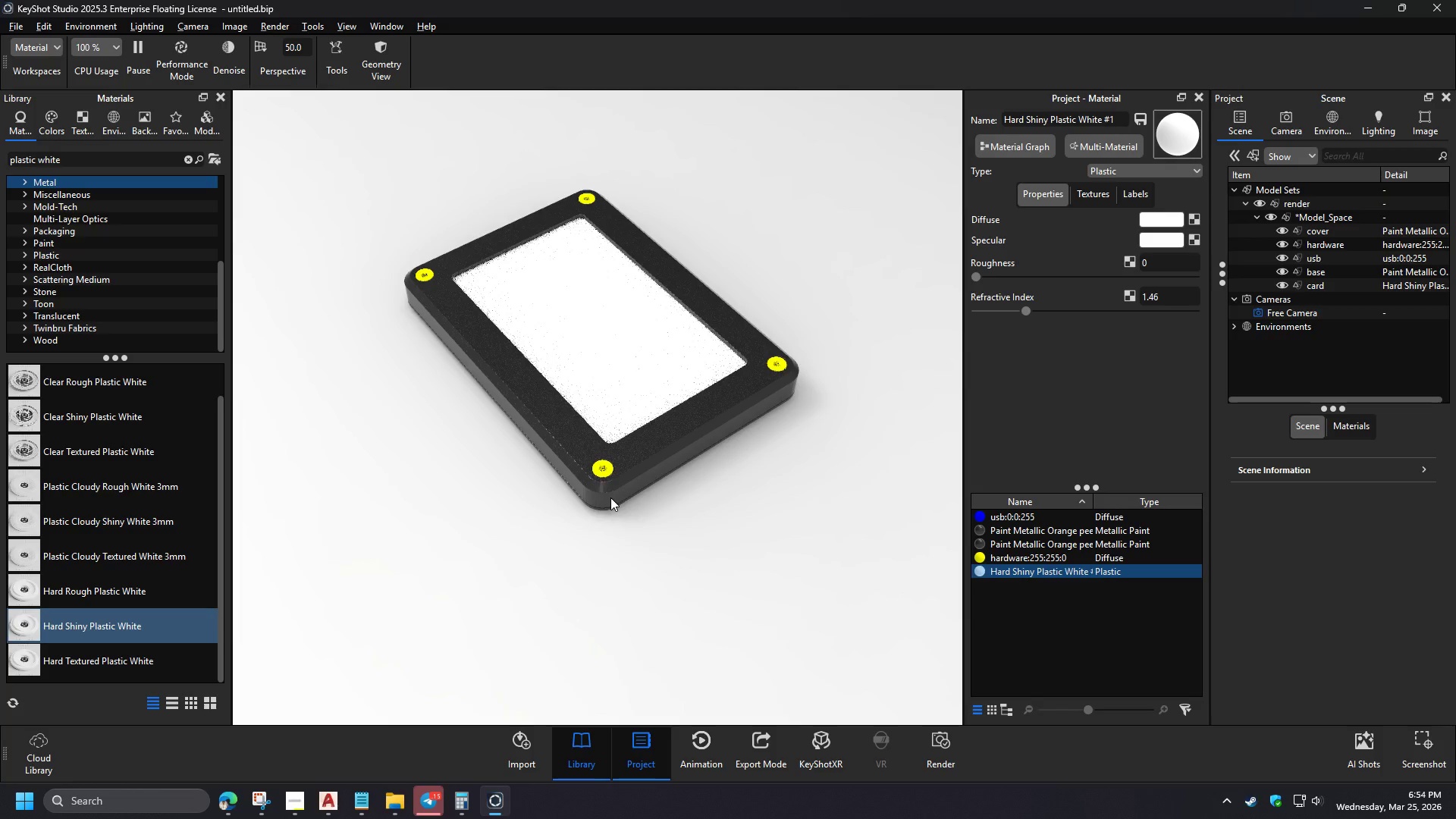 
left_click([47, 0])
 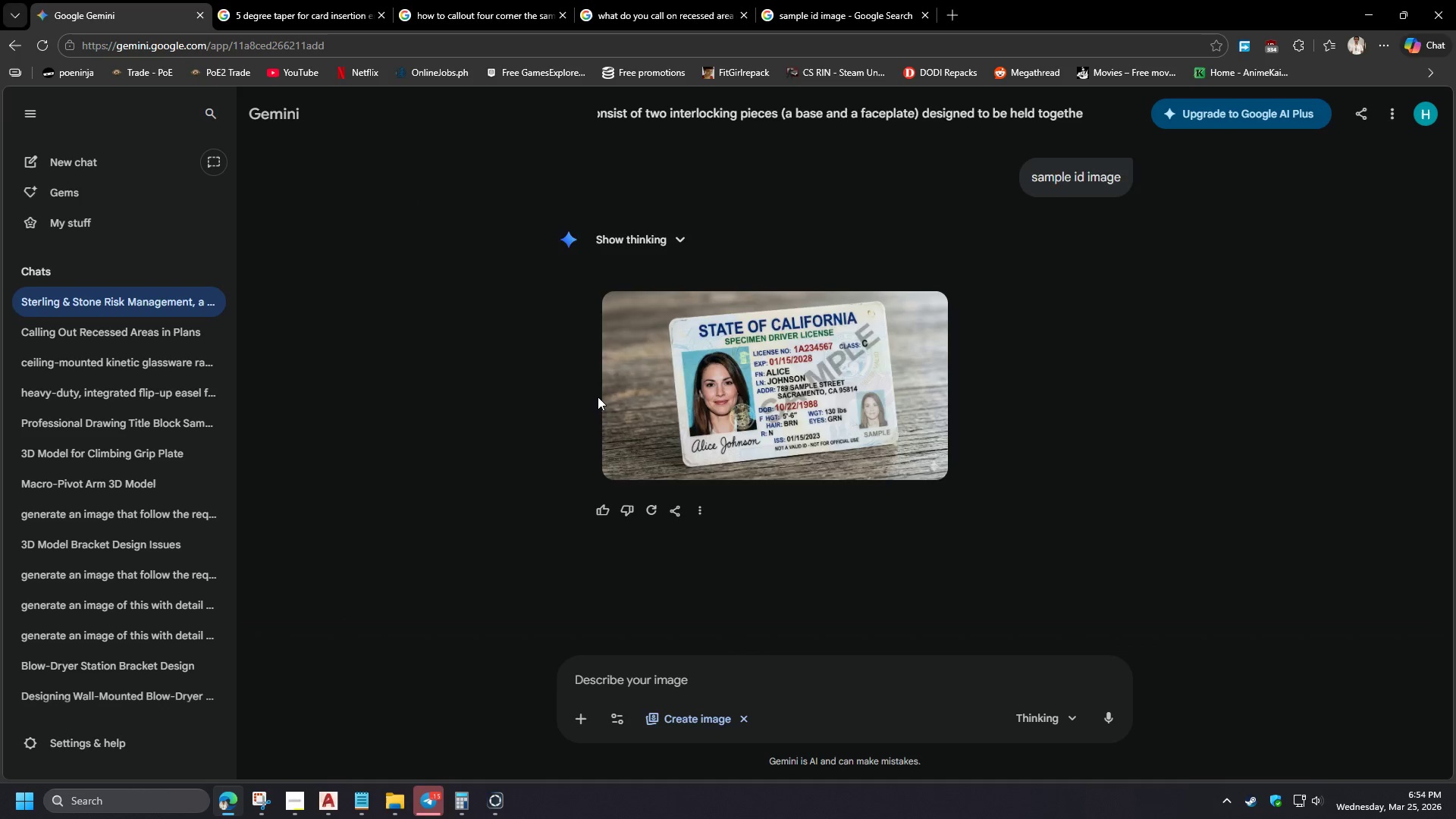 
left_click([777, 593])
 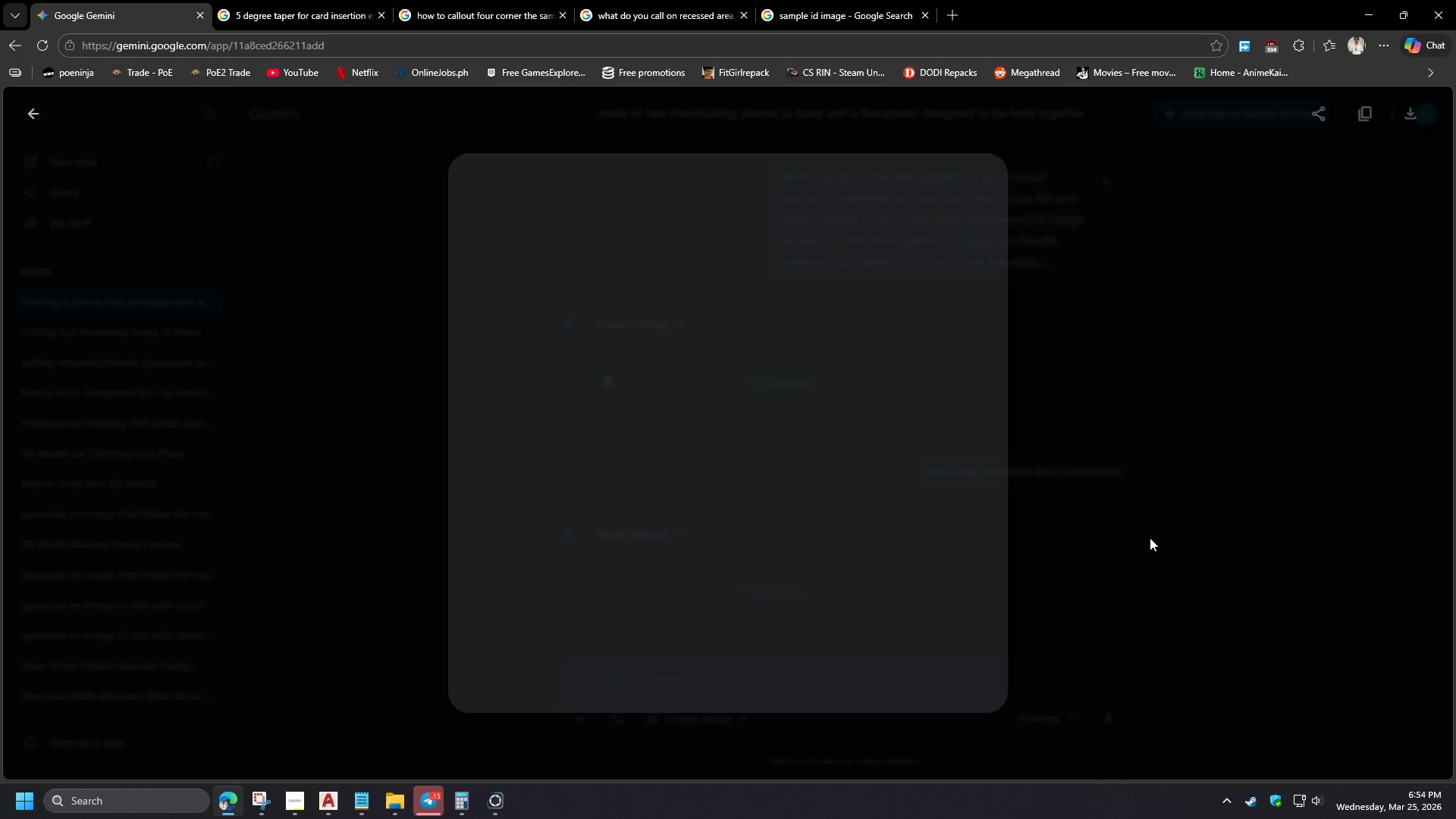 
scroll: coordinate [530, 387], scroll_direction: up, amount: 31.0
 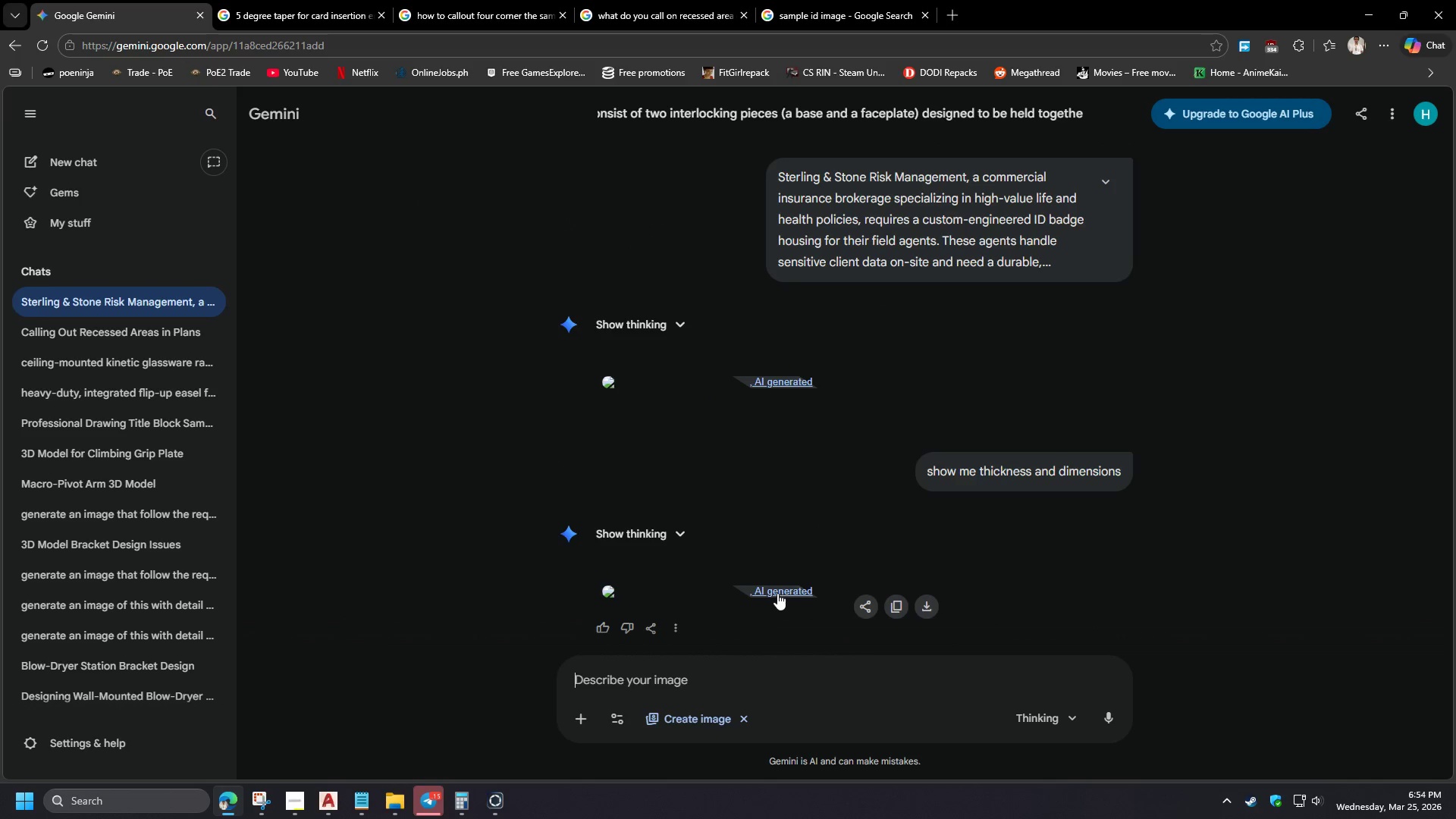 
wait(6.49)
 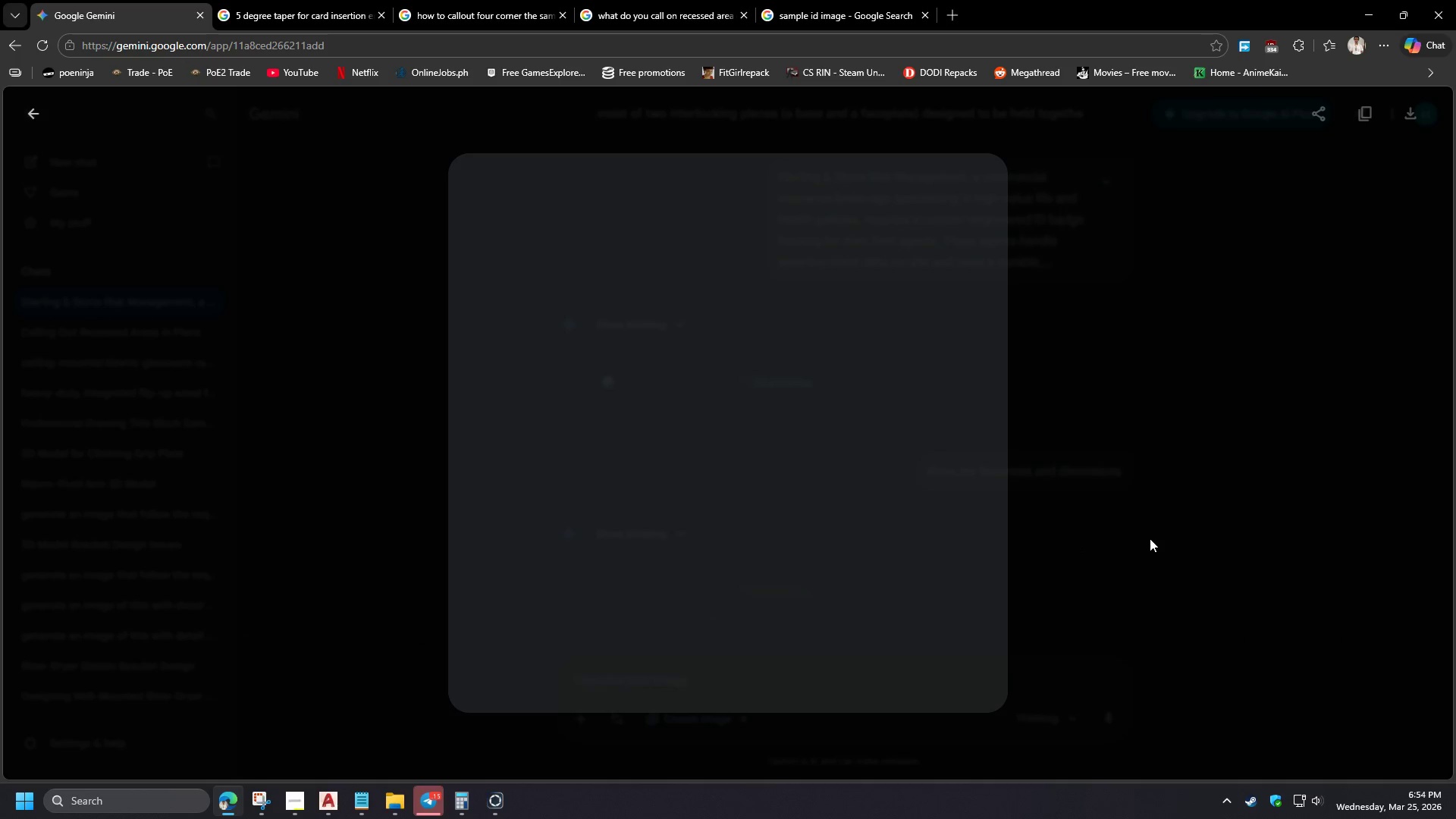 
left_click([1150, 538])
 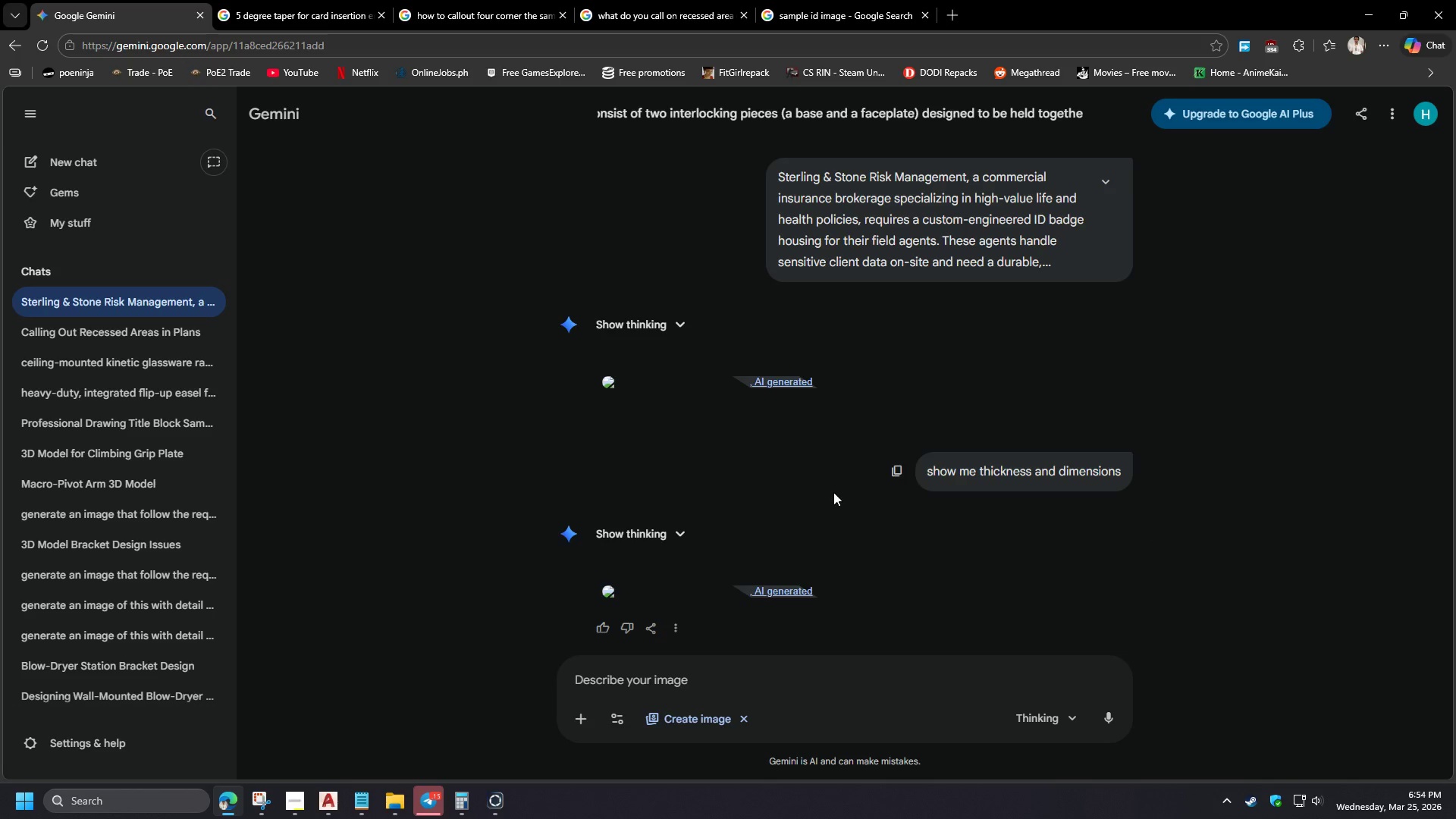 
left_click([655, 404])
 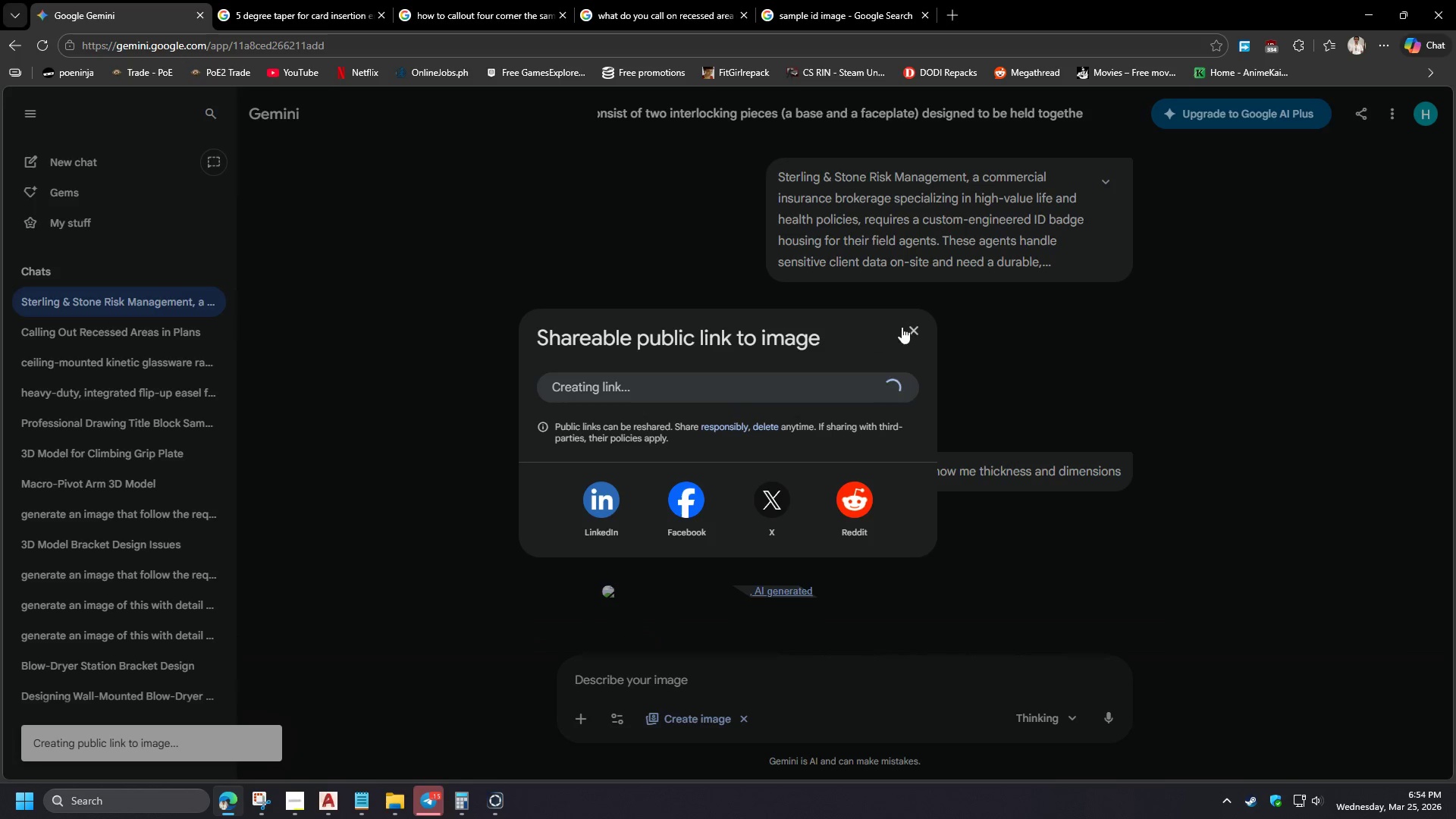 
left_click([911, 329])
 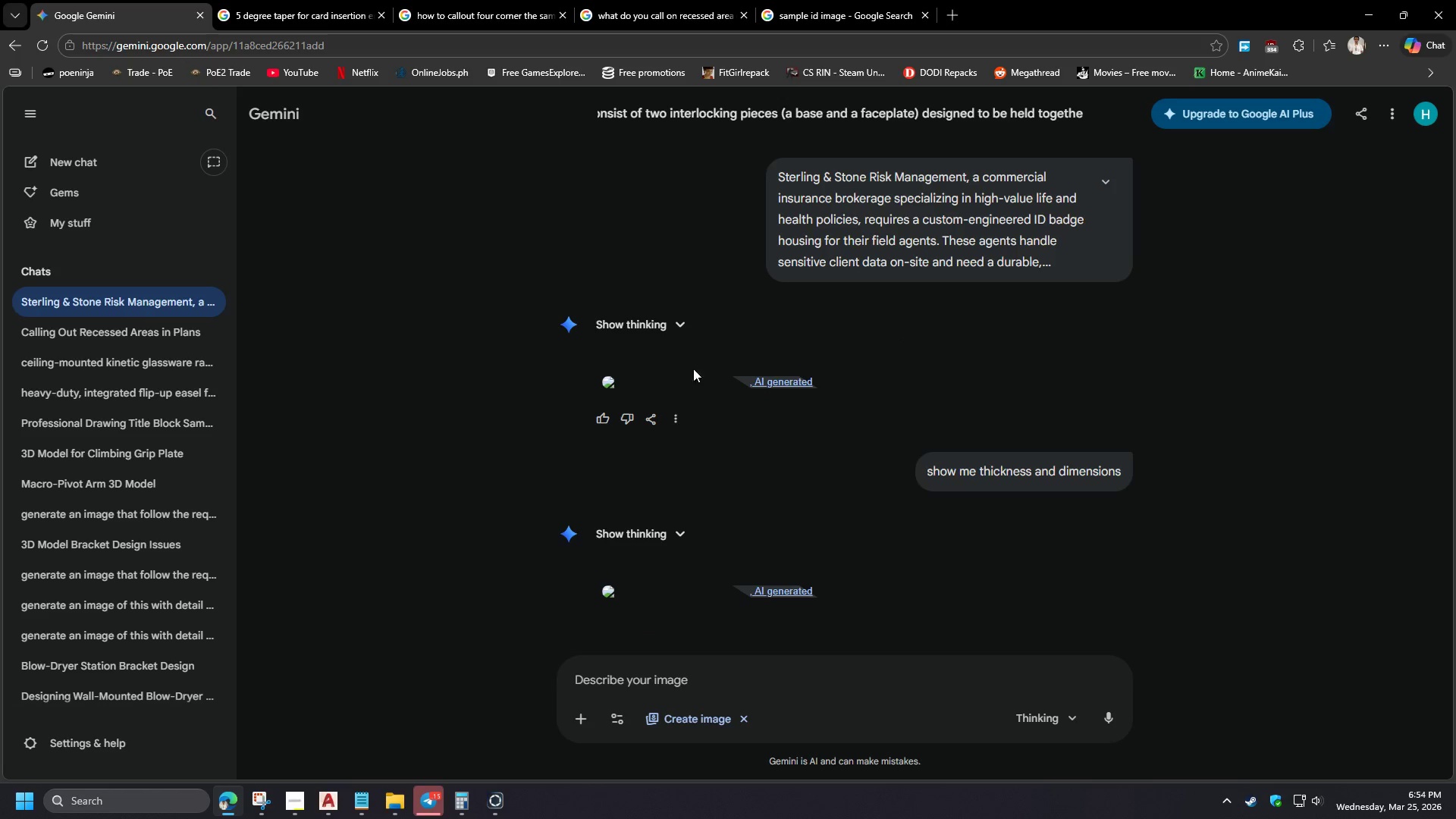 
scroll: coordinate [839, 488], scroll_direction: up, amount: 6.0
 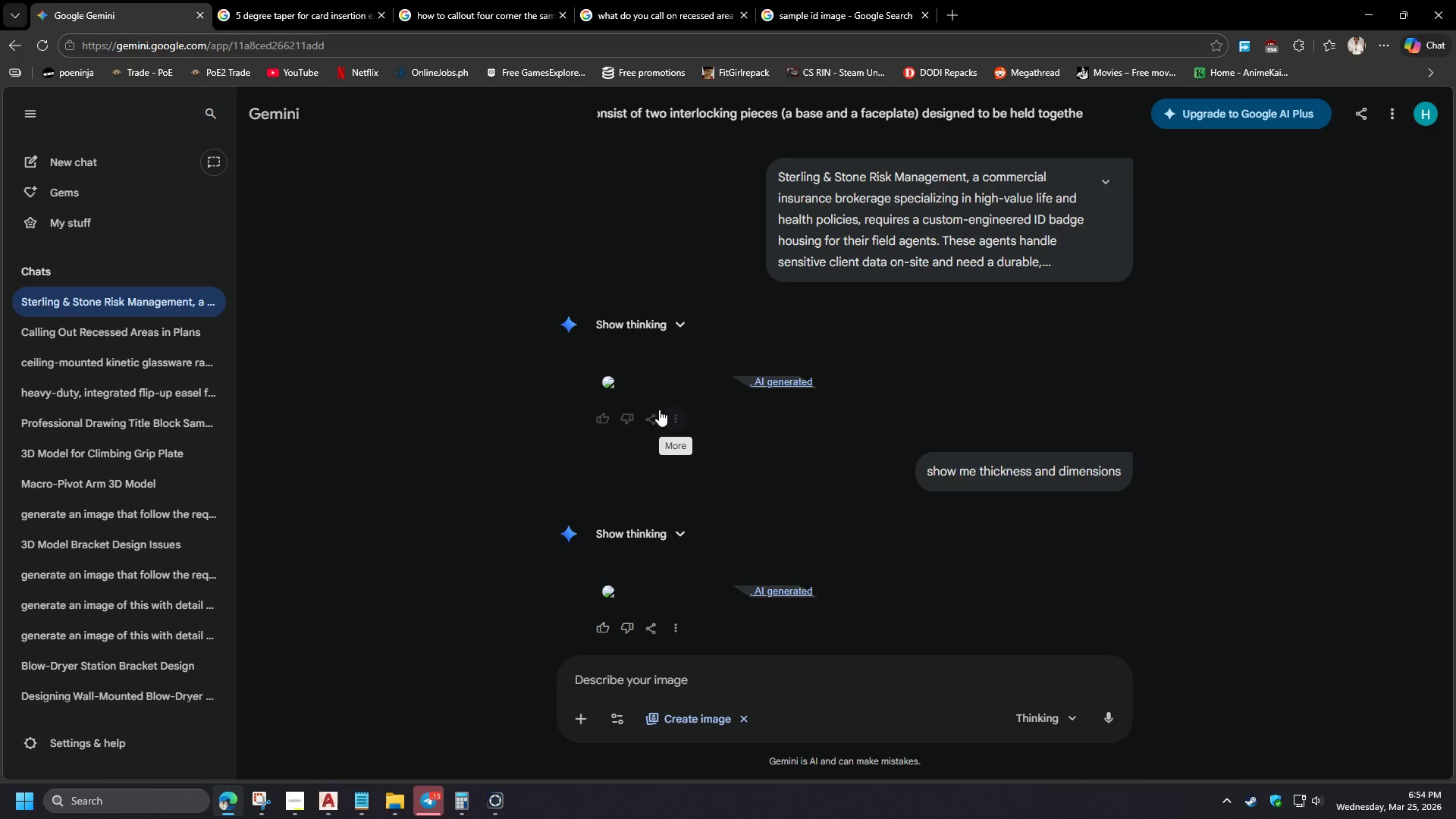 
left_click([664, 375])
 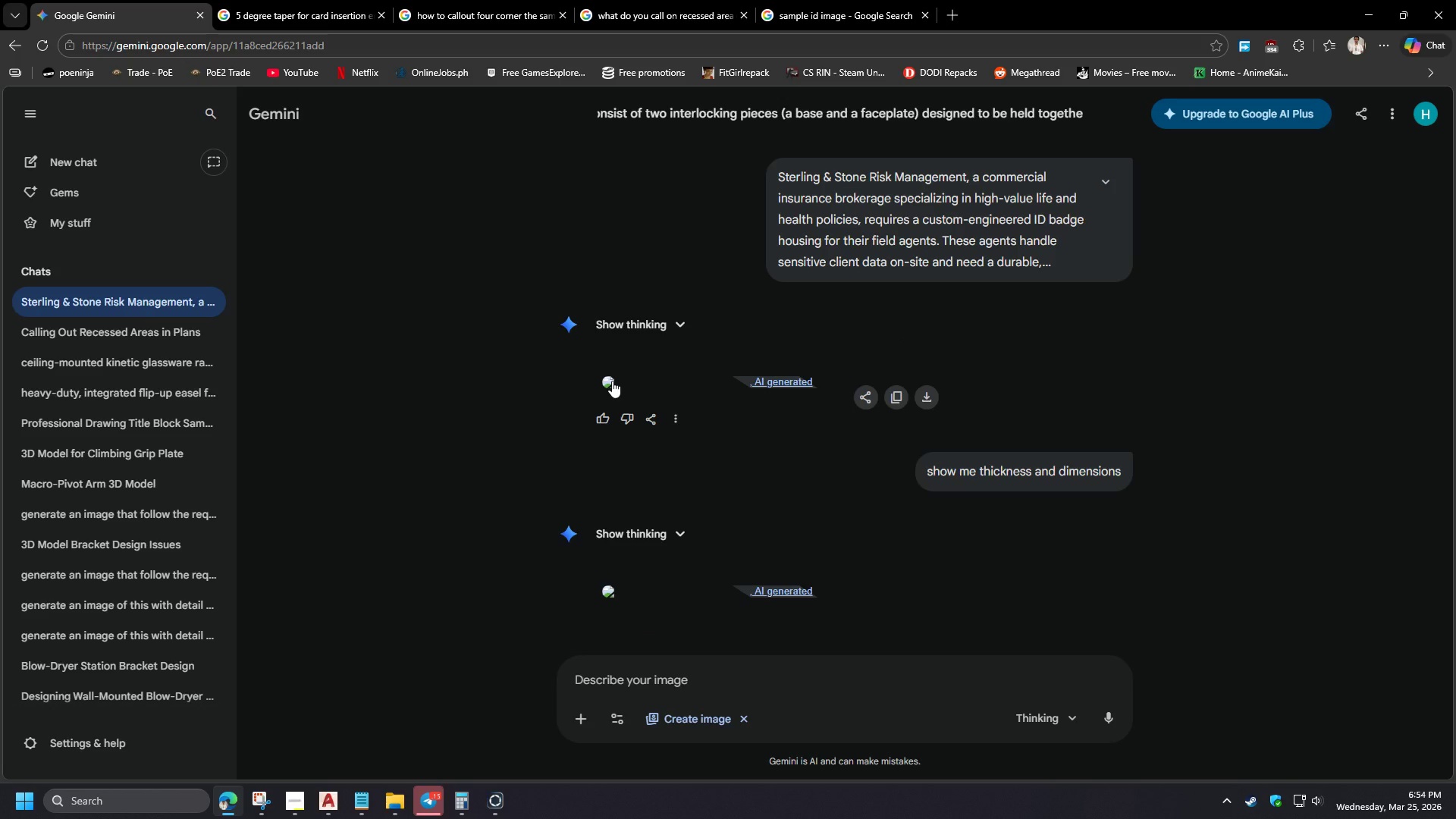 
left_click([612, 381])
 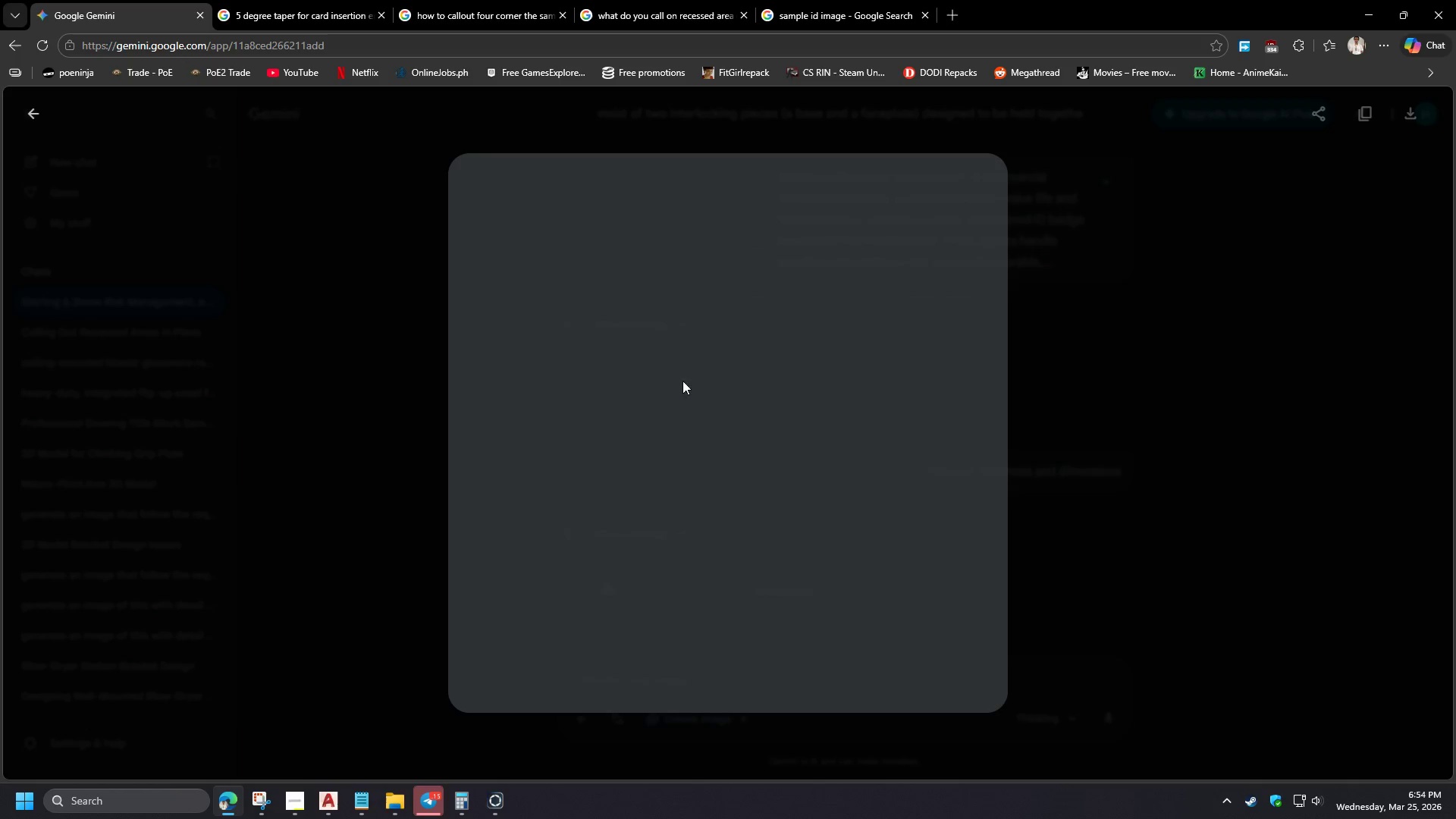 
left_click([1182, 364])
 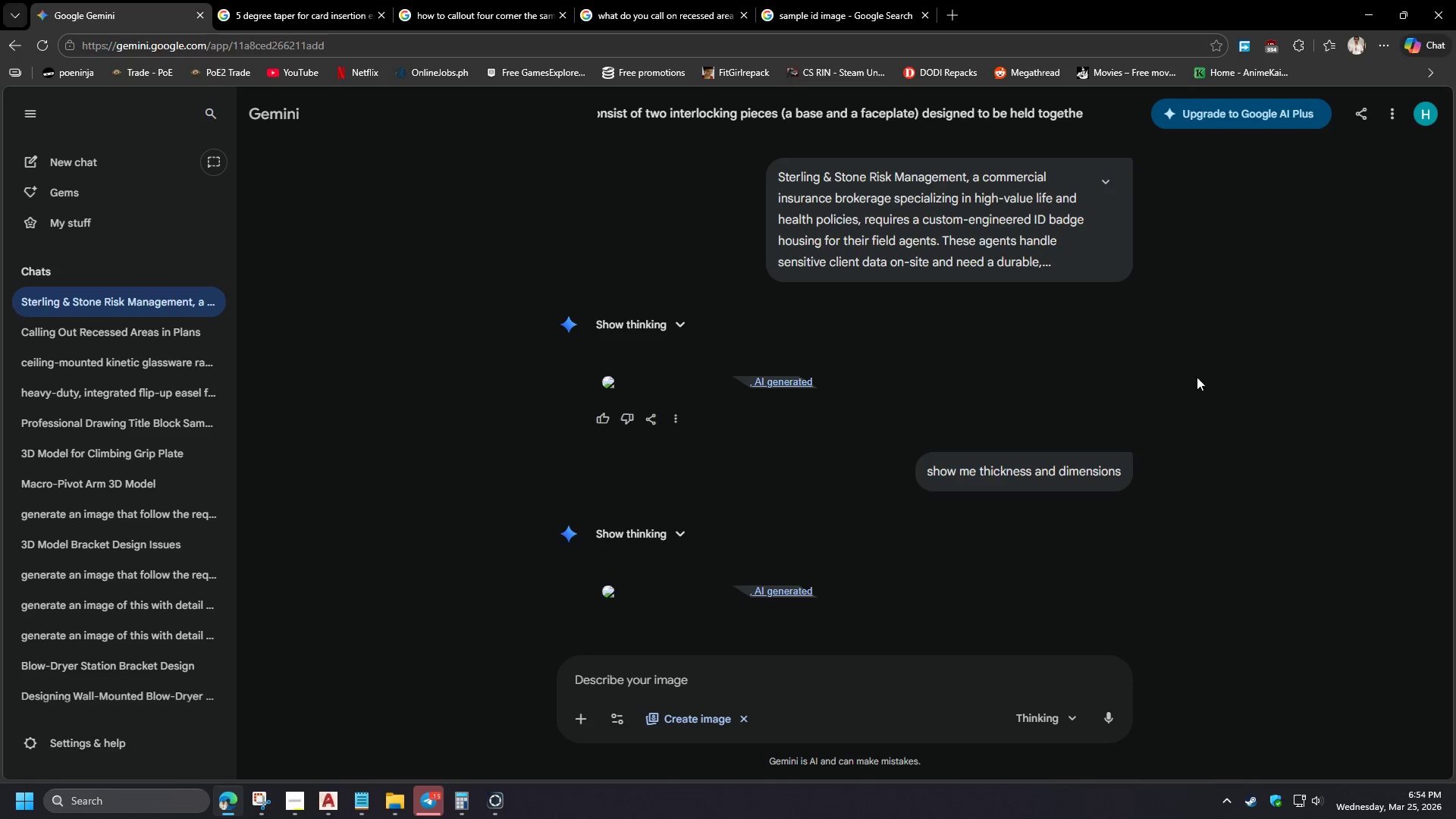 
scroll: coordinate [1197, 406], scroll_direction: down, amount: 22.0
 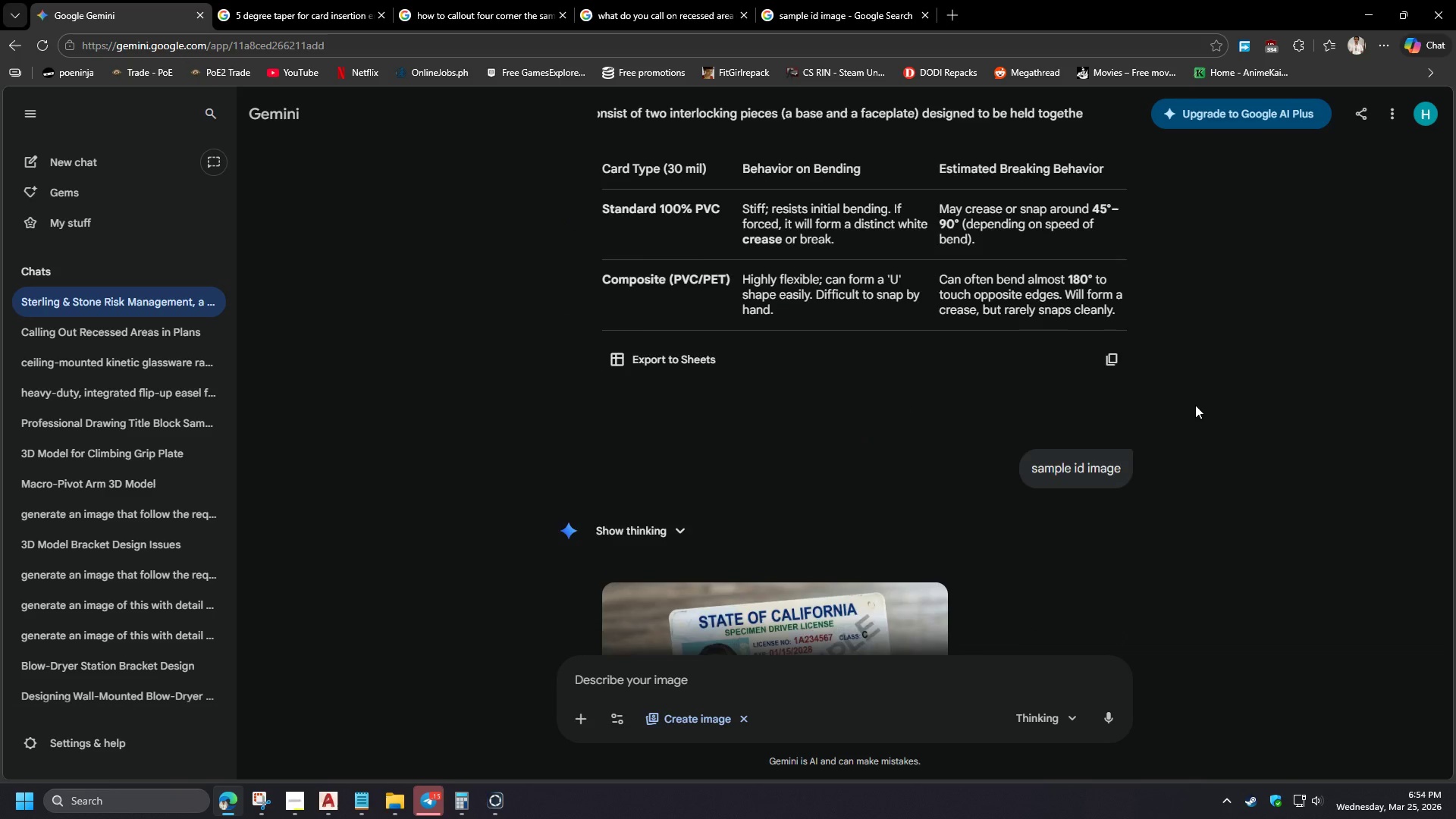 
left_click([227, 800])
 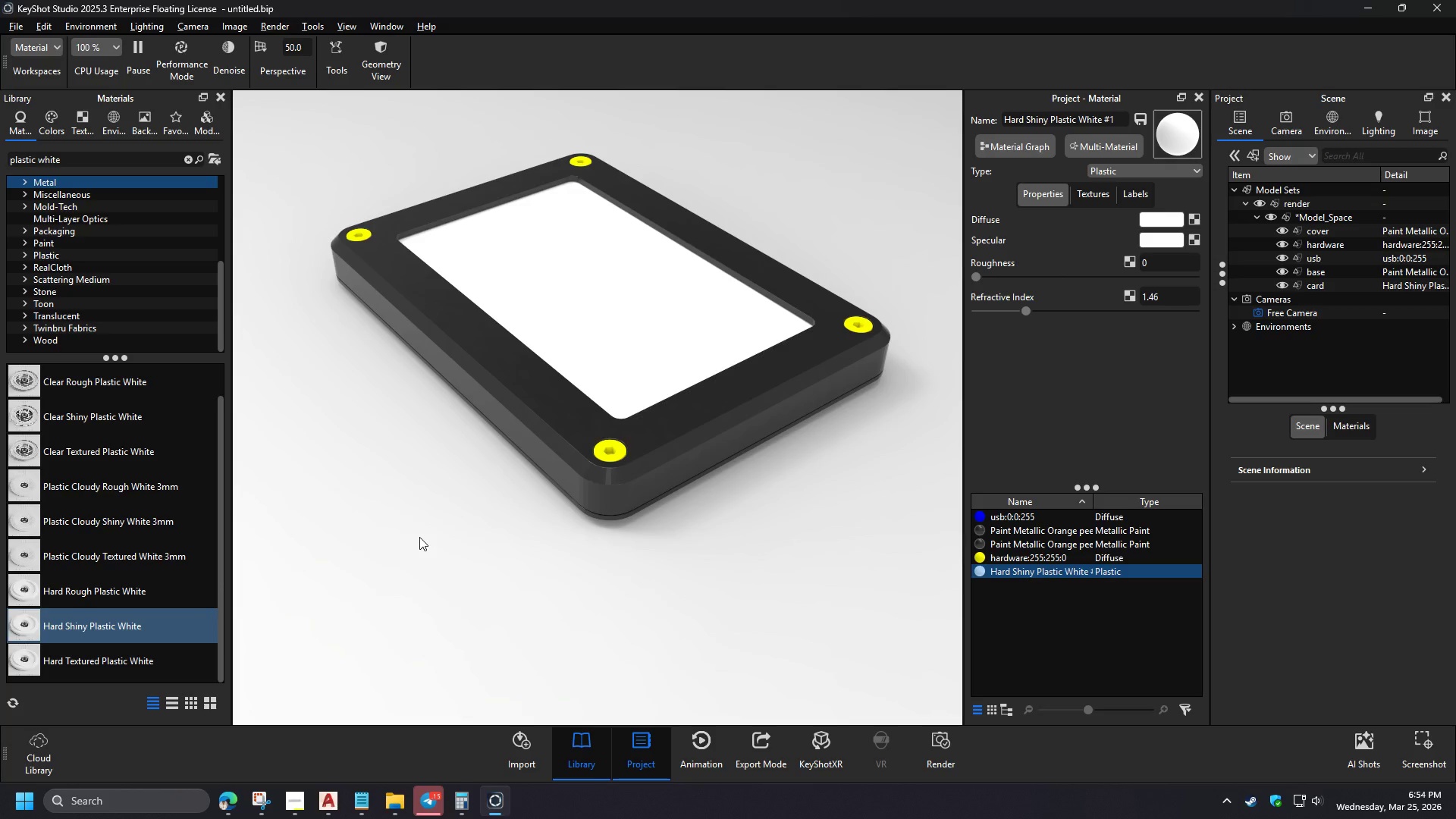 
scroll: coordinate [1181, 406], scroll_direction: up, amount: 34.0
 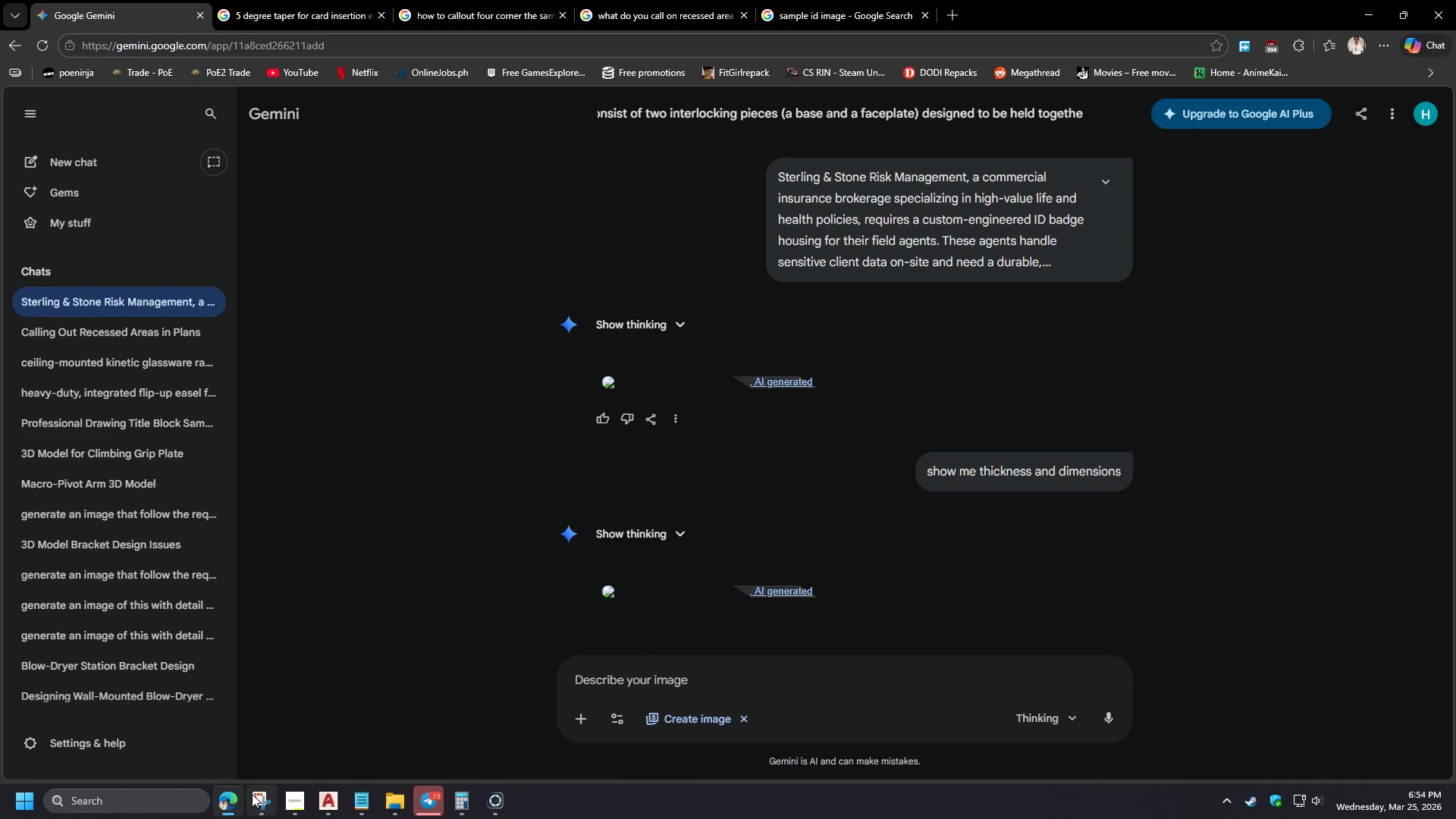 
left_click([59, 179])
 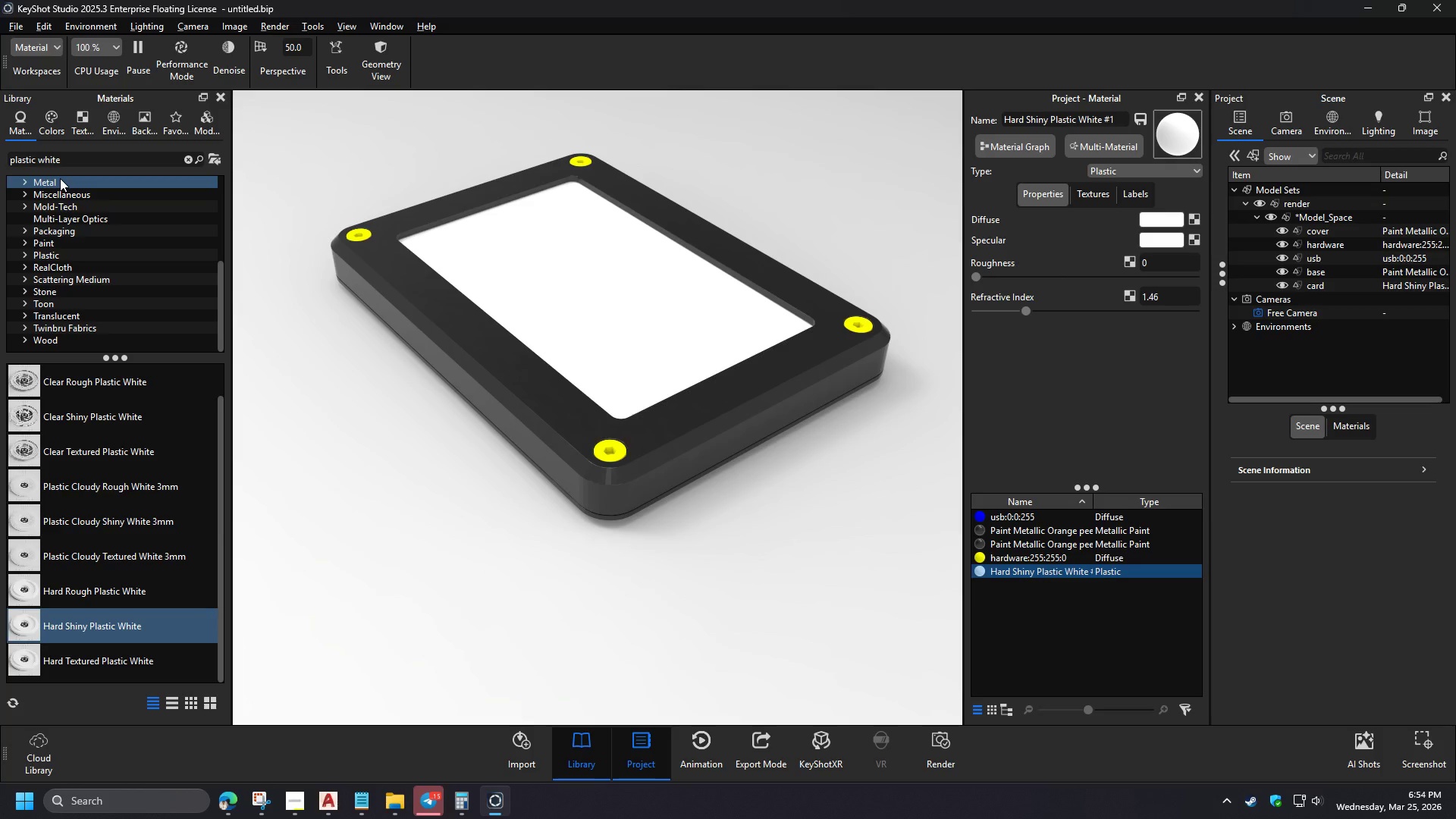 
left_click_drag(start_coordinate=[67, 163], to_coordinate=[0, 158])
 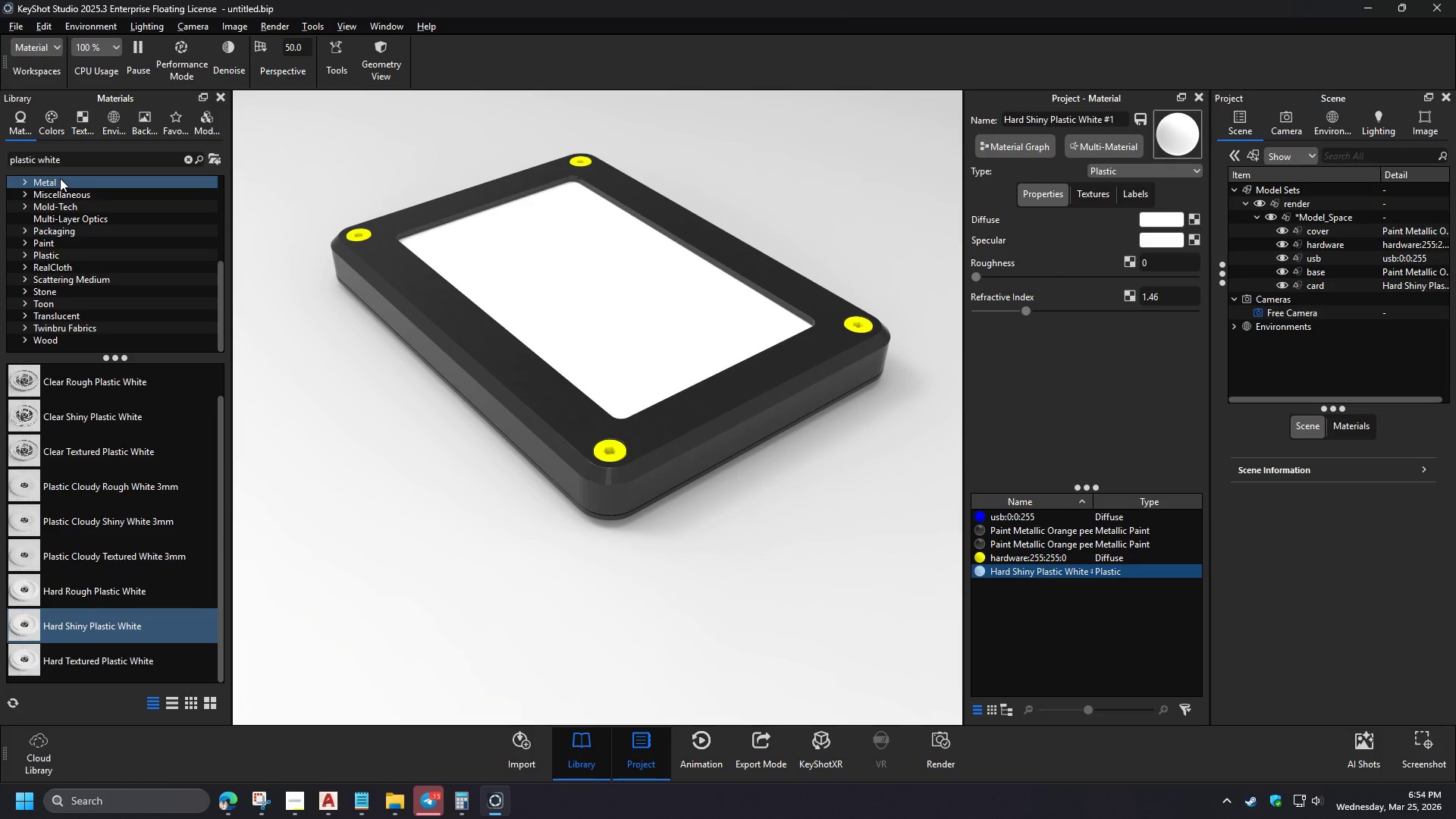 
type(metal gra)
 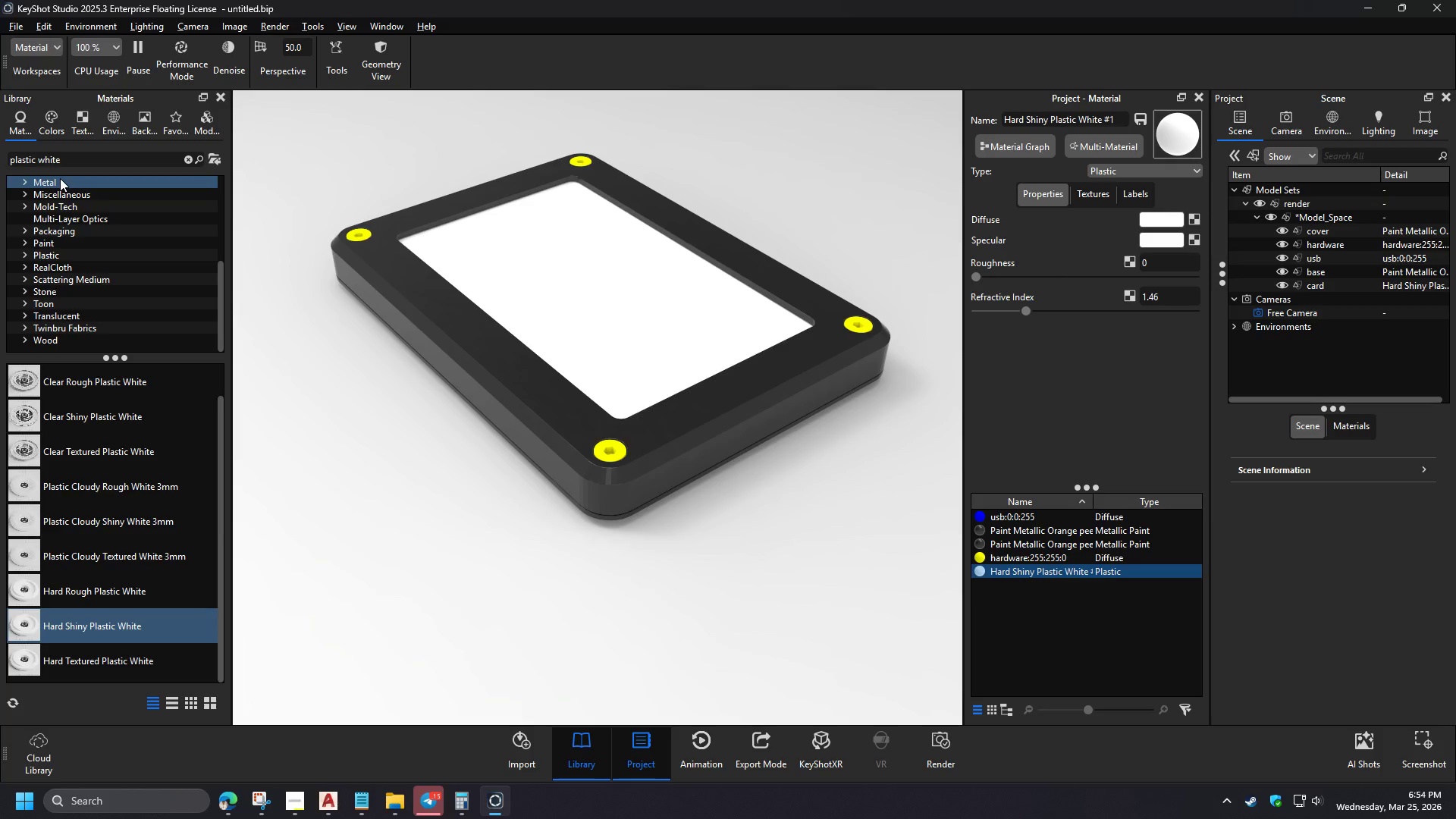 
key(Backspace)
type(ey)
 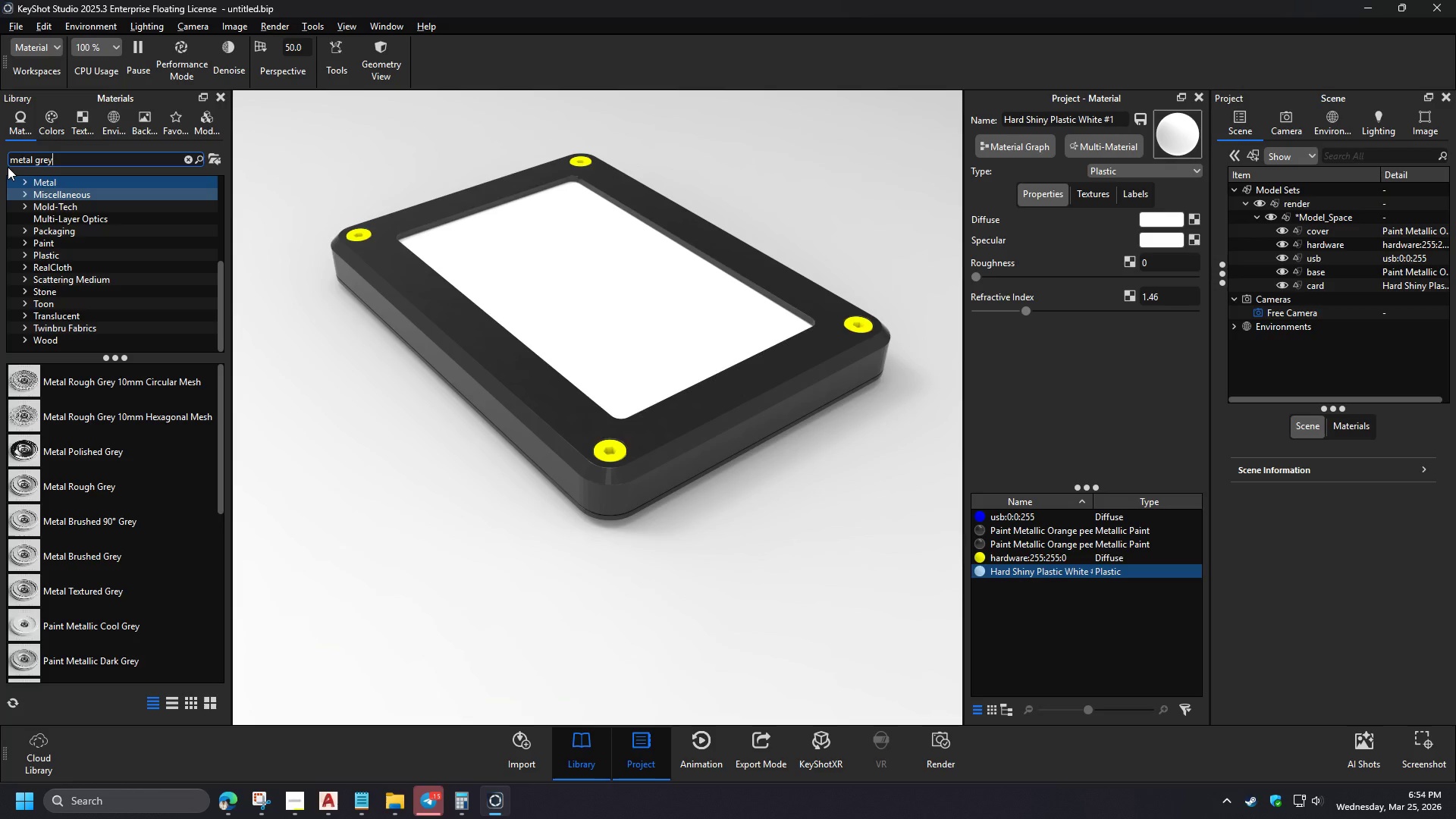 
wait(10.8)
 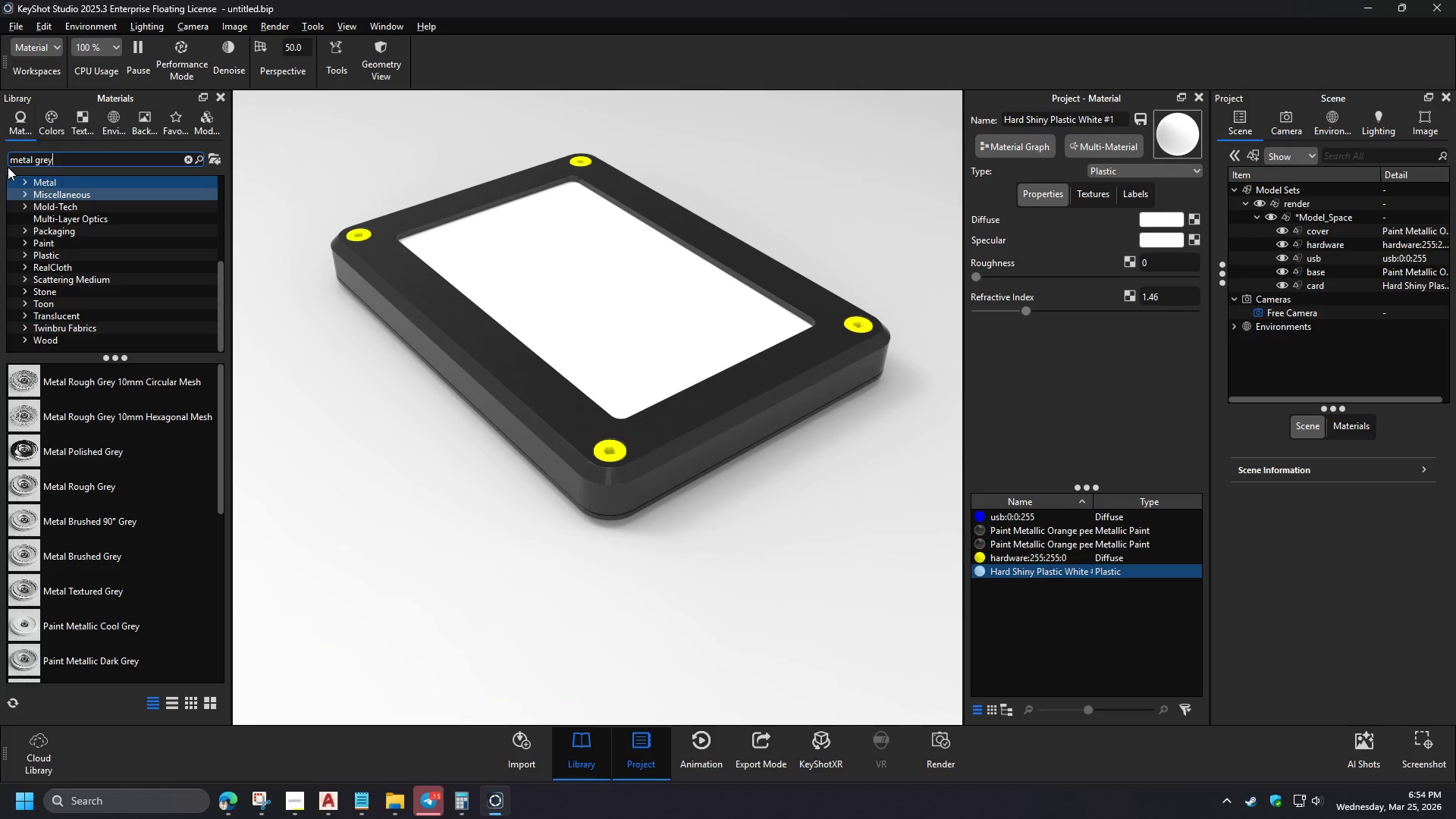 
left_click([229, 799])
 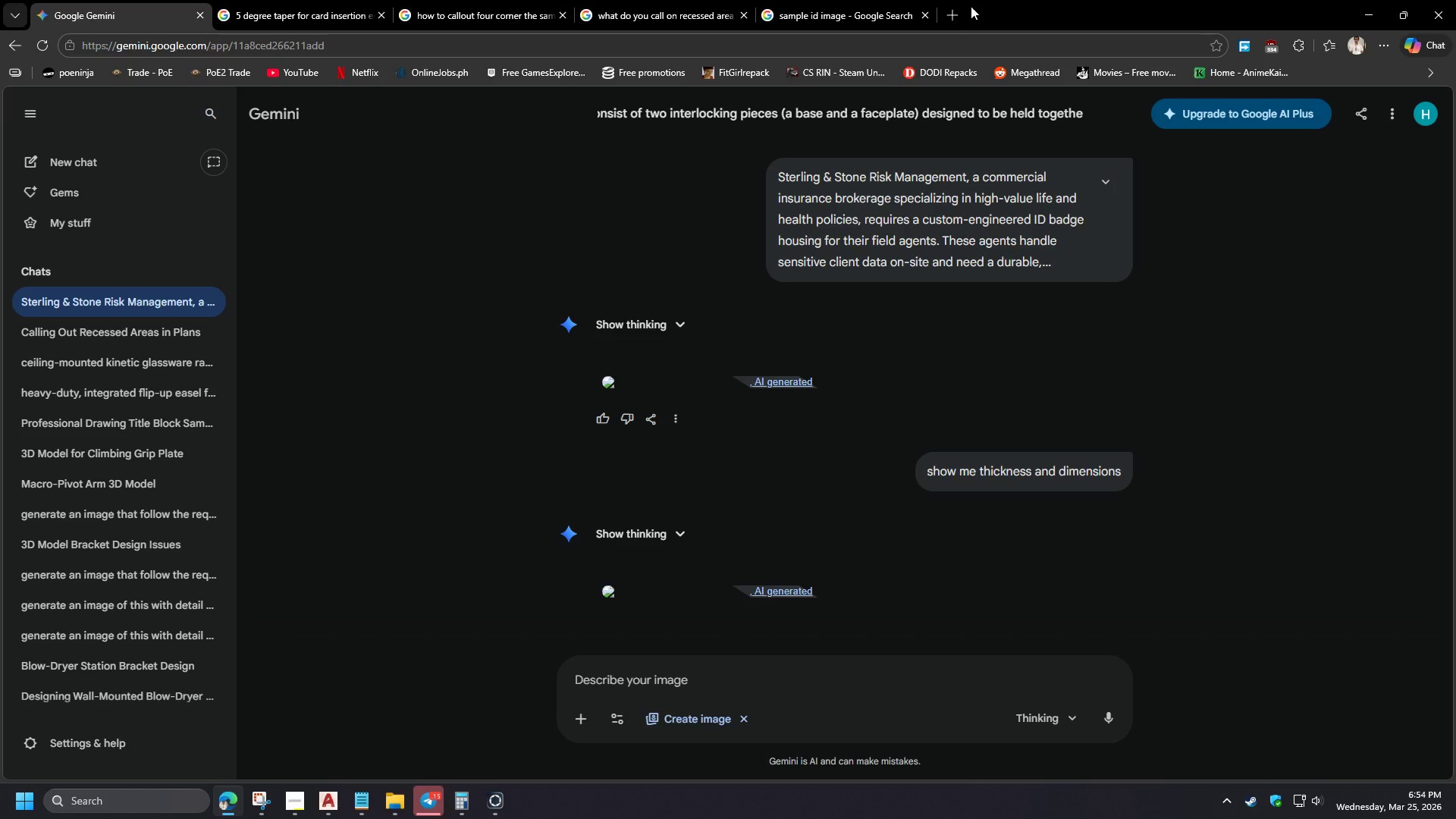 
left_click([955, 12])
 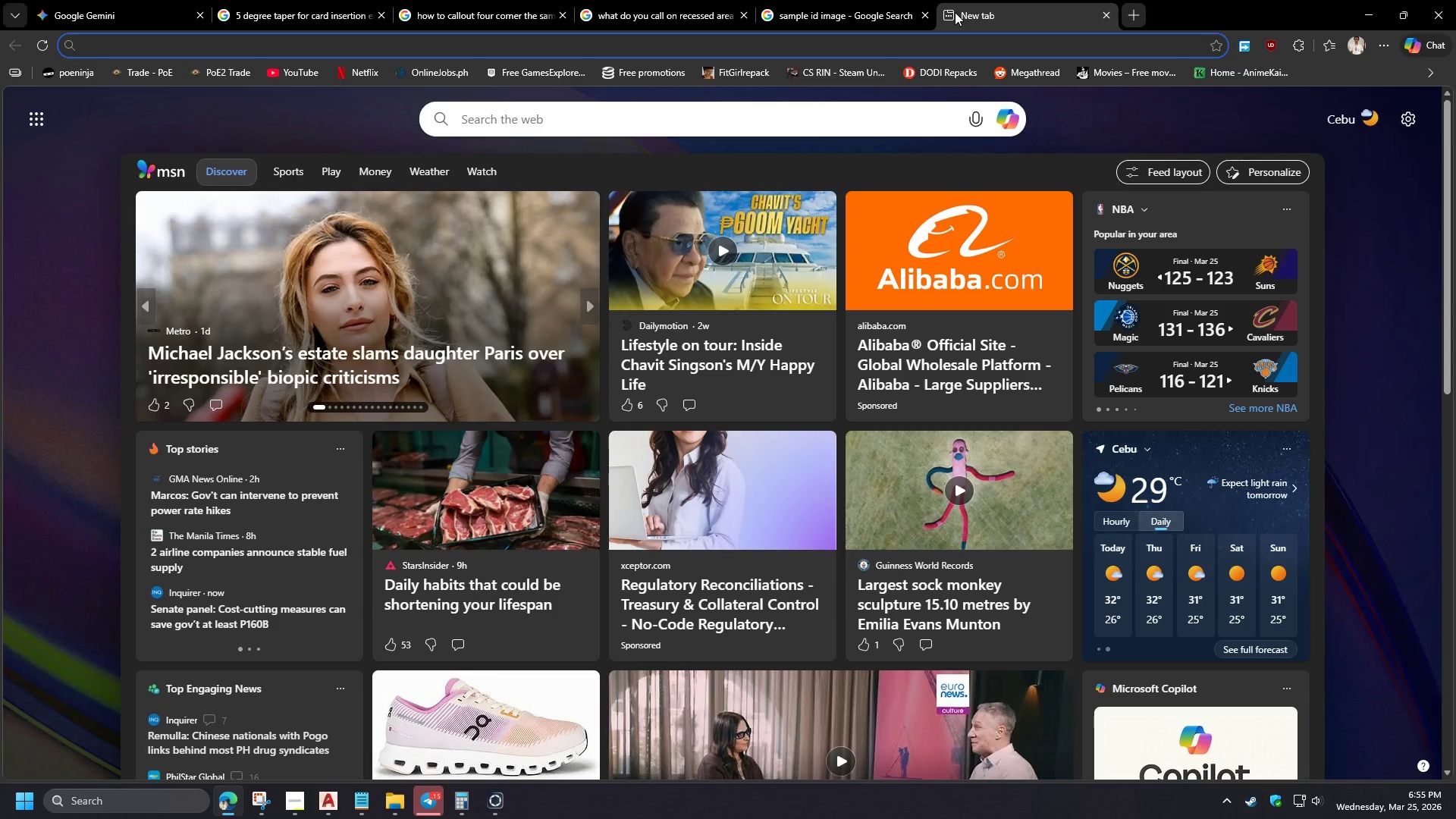 
type(color of bolts)
 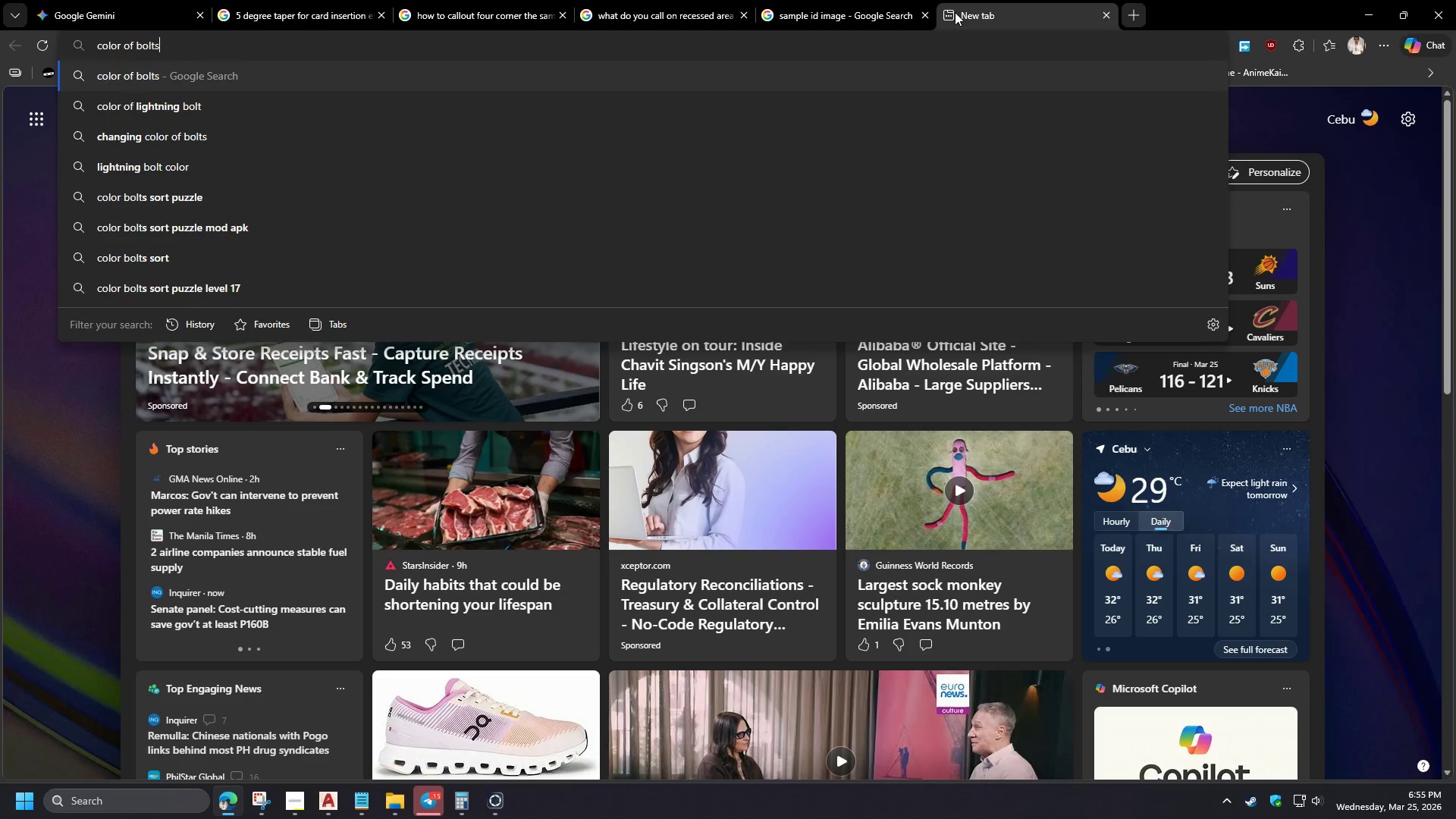 
key(Enter)
 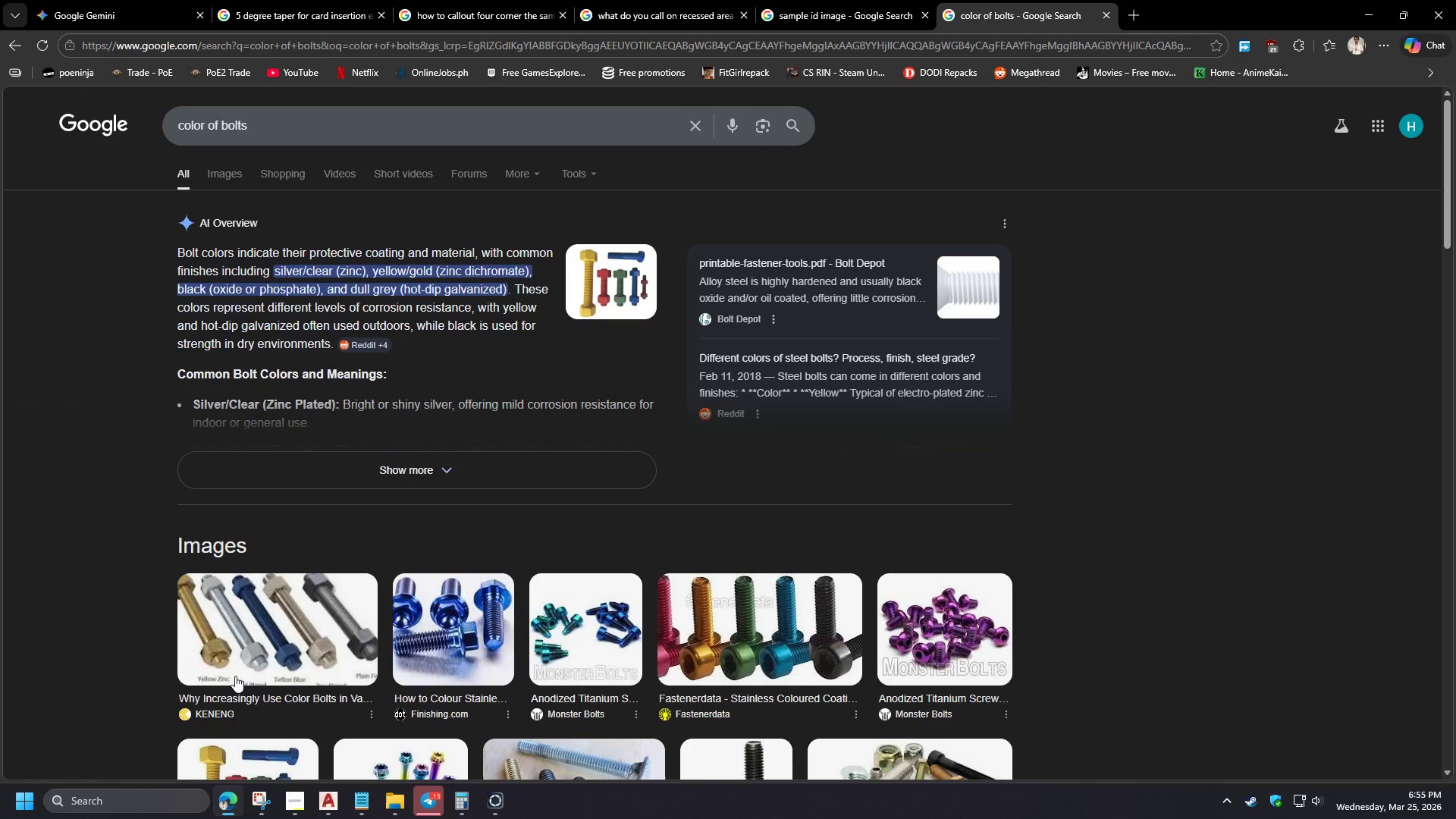 
wait(9.22)
 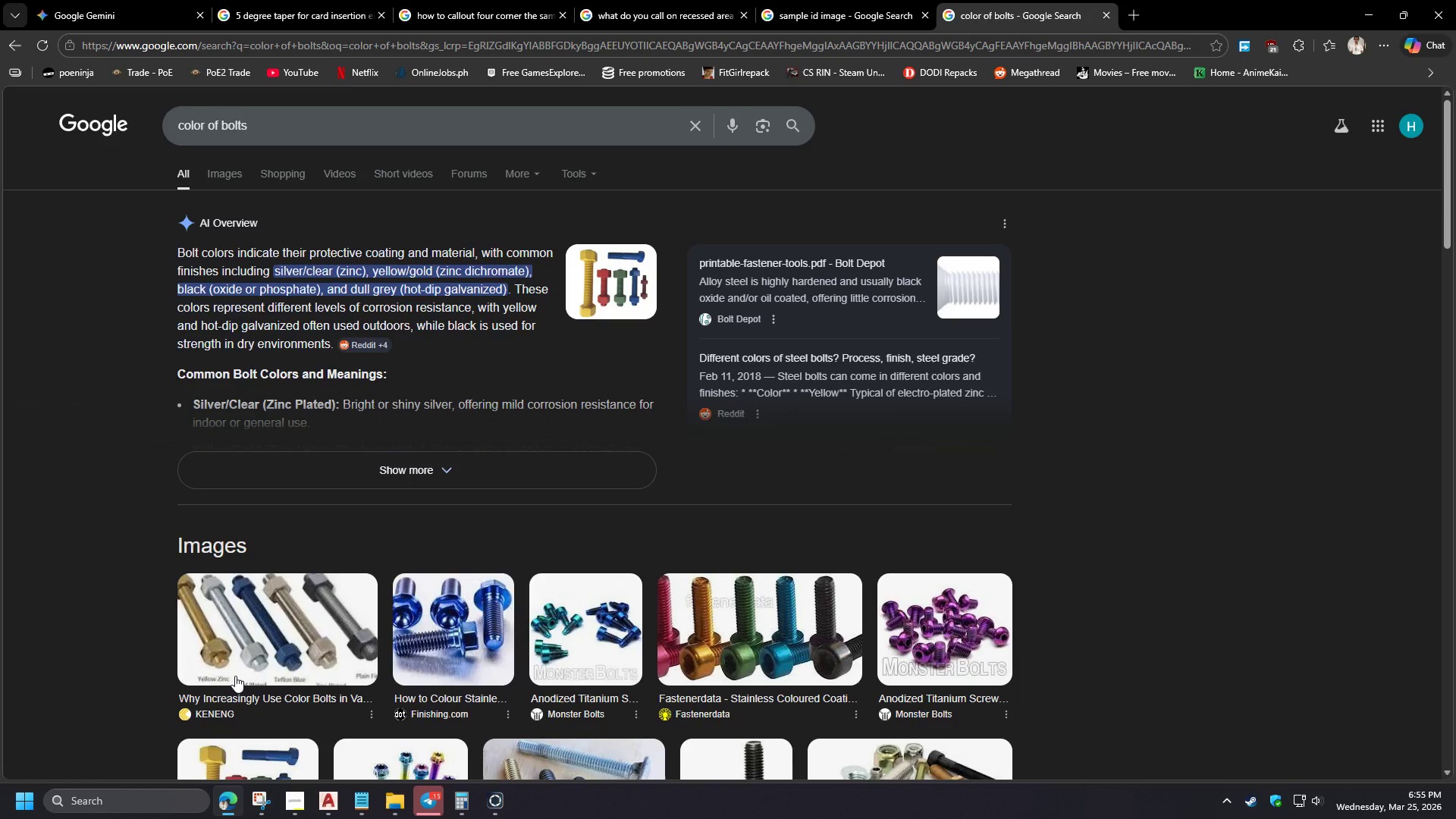 
scroll: coordinate [148, 675], scroll_direction: down, amount: 2.0
 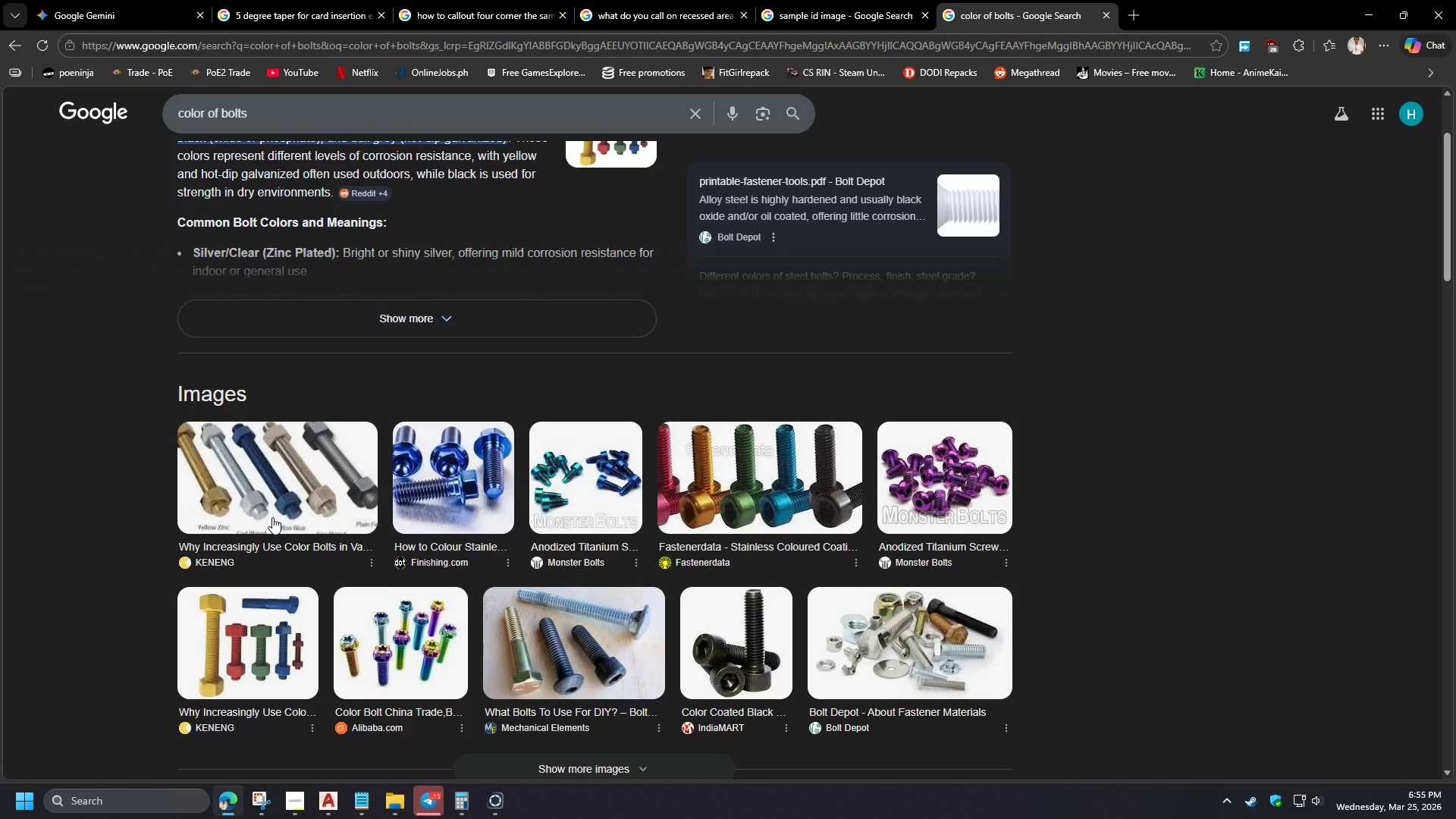 
wait(8.63)
 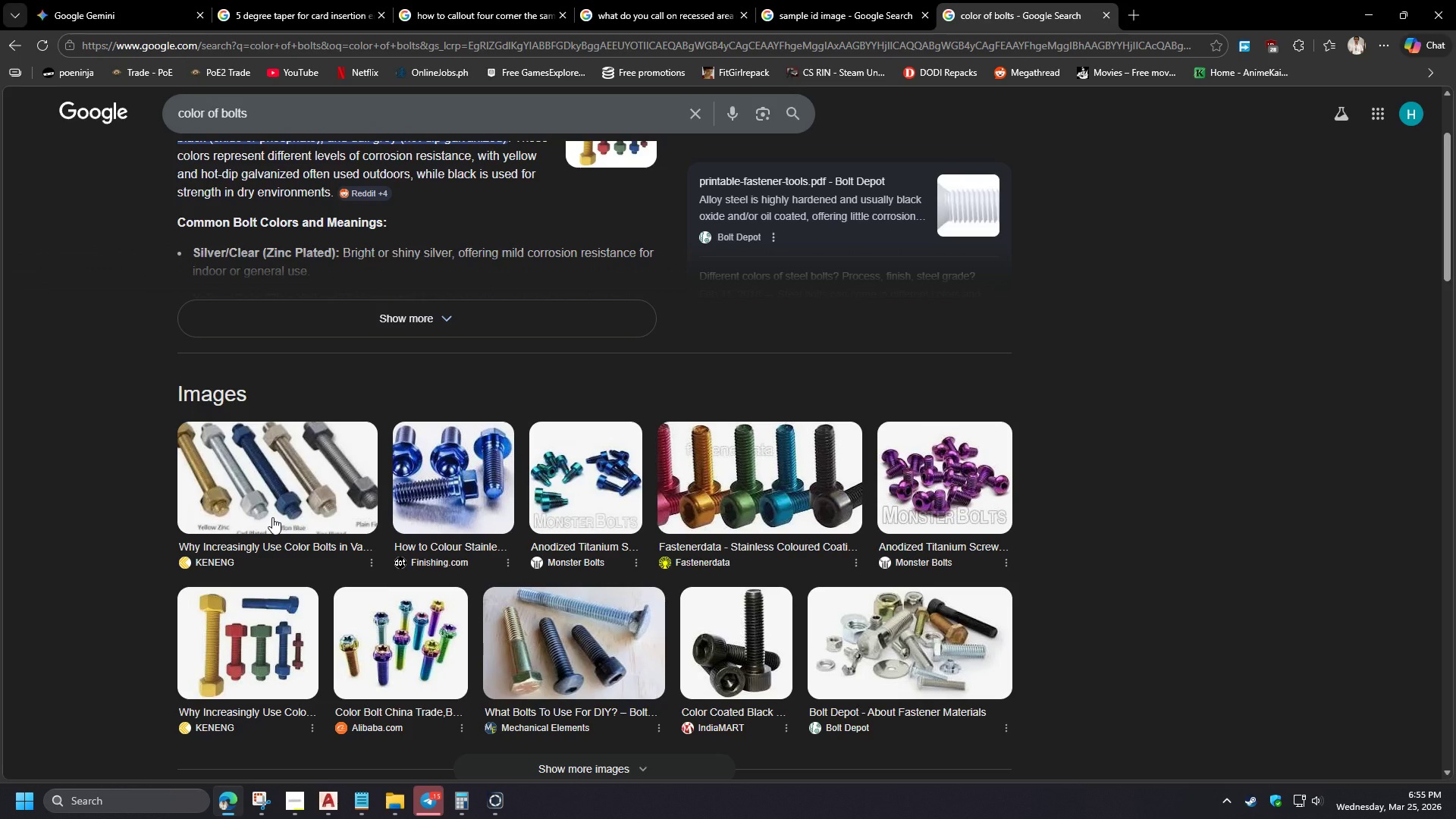 
left_click([293, 485])
 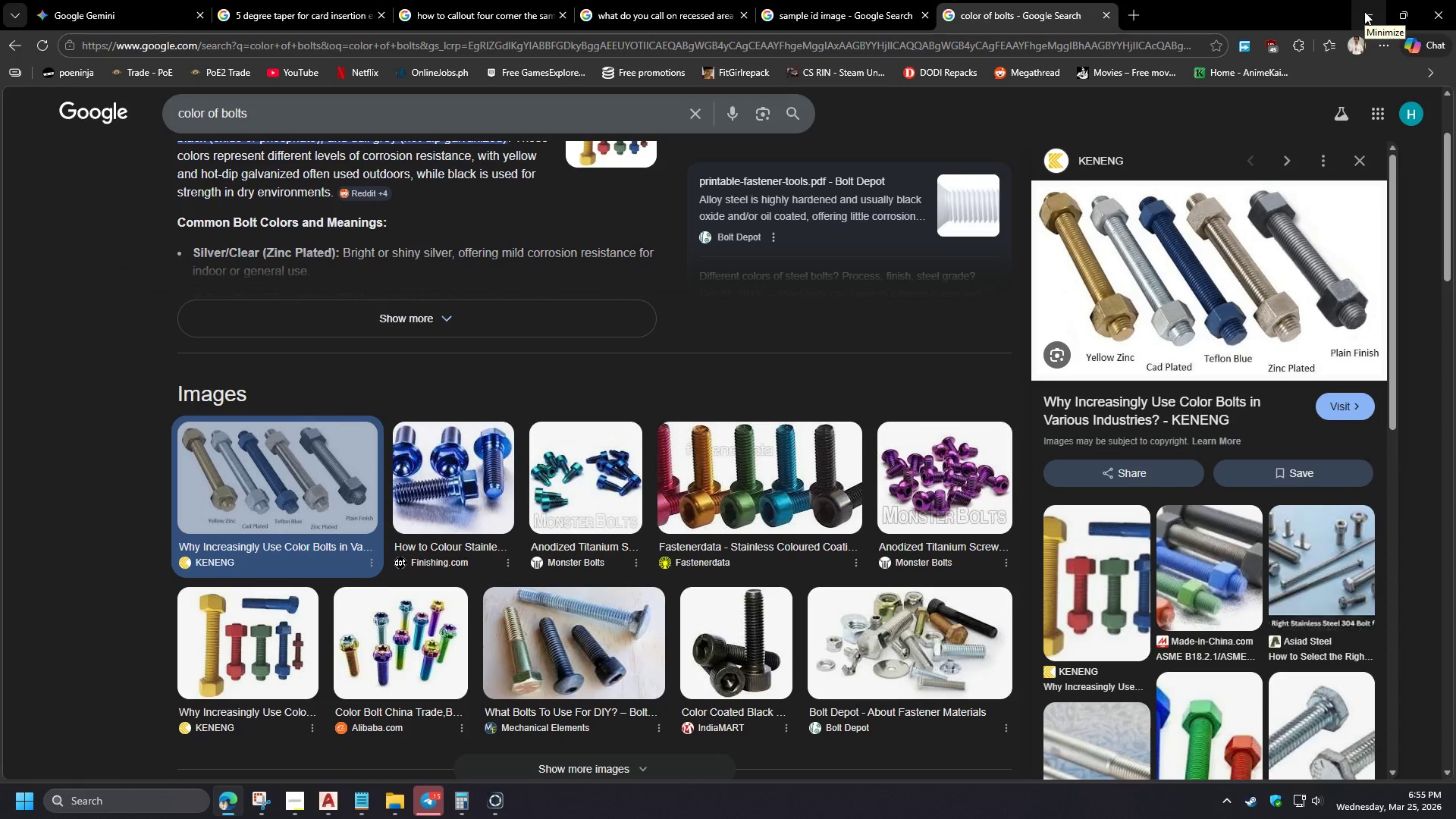 
wait(5.38)
 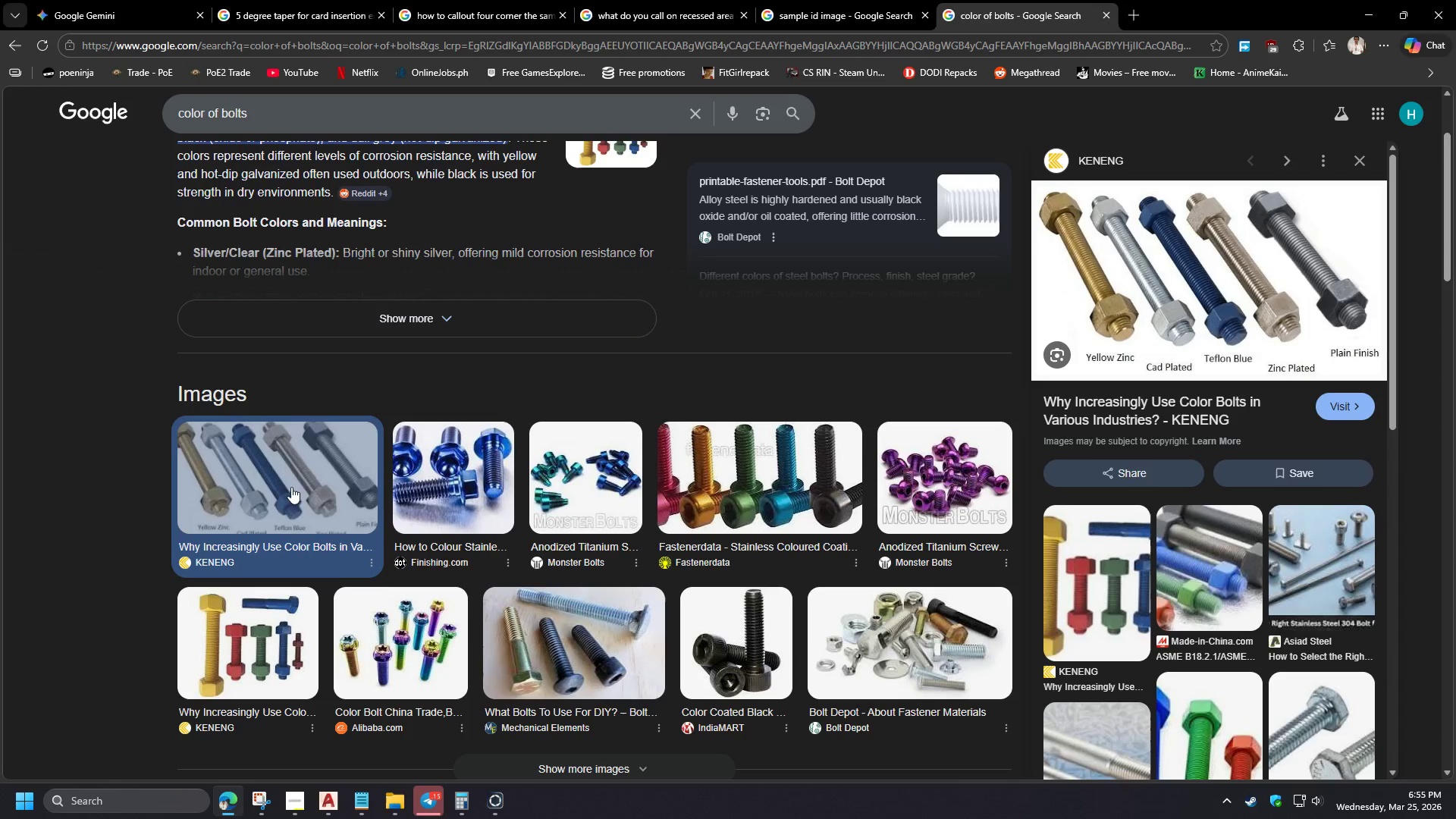 
left_click([1364, 11])
 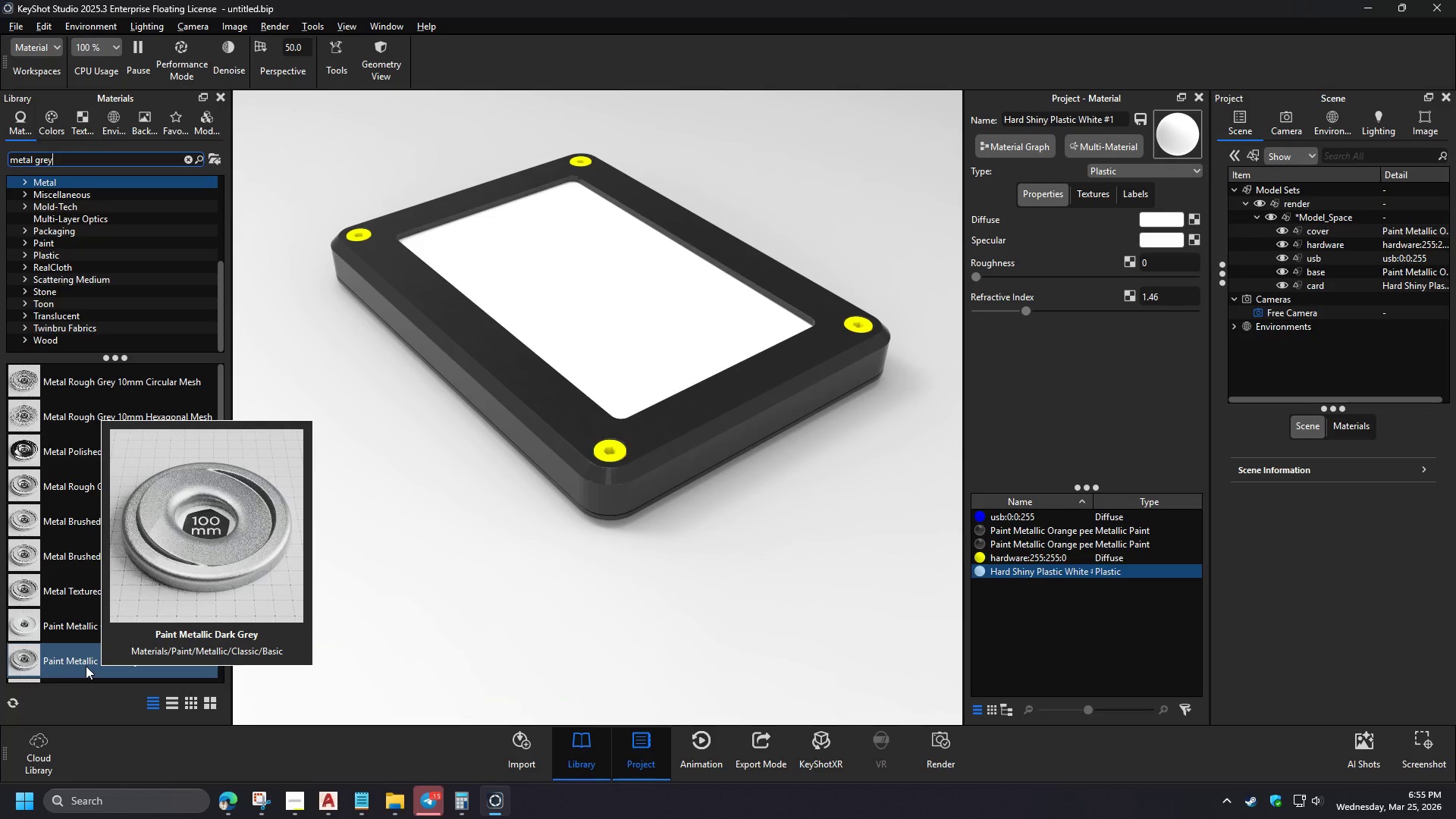 
wait(17.84)
 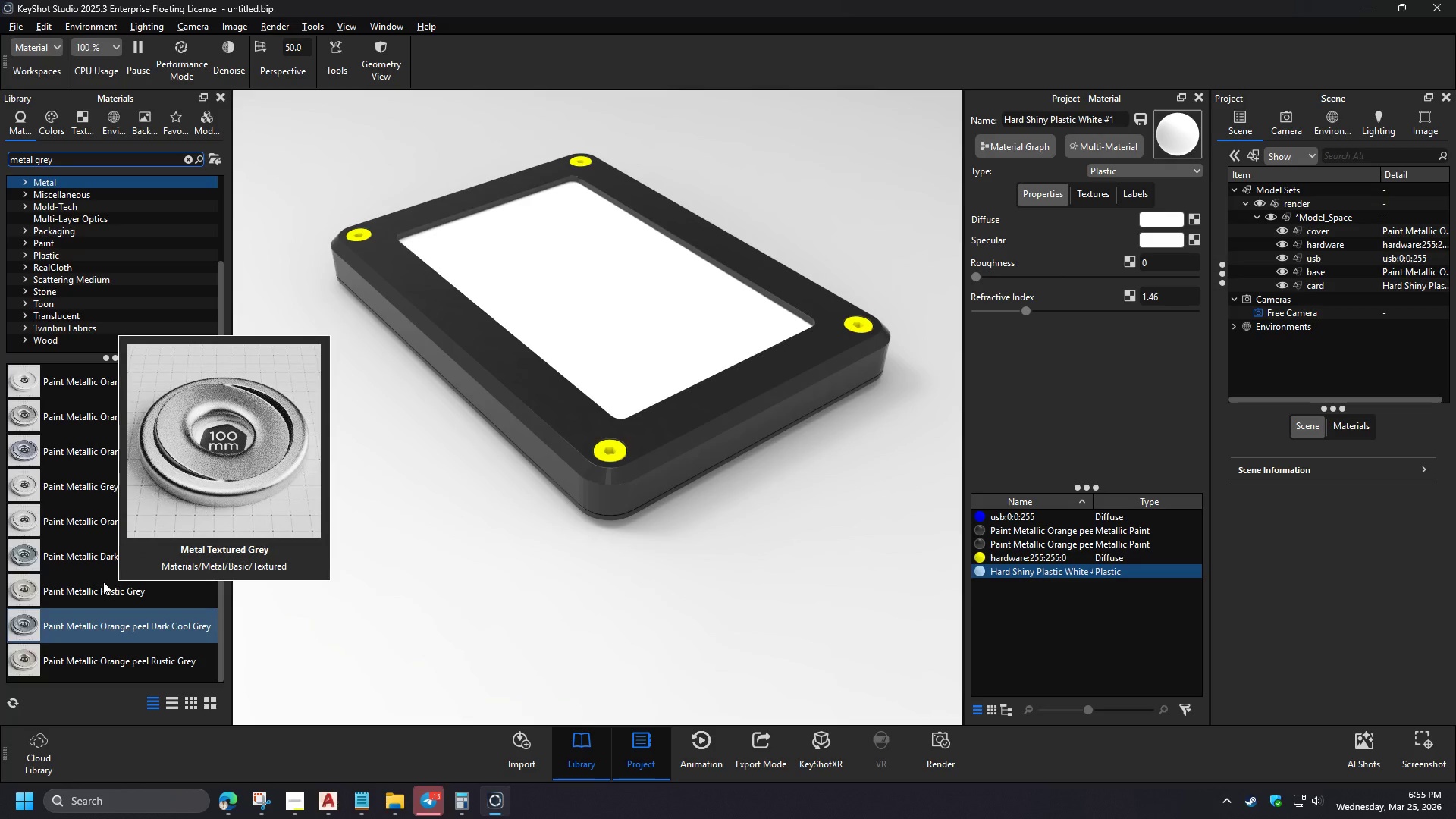 
left_click_drag(start_coordinate=[94, 632], to_coordinate=[614, 447])
 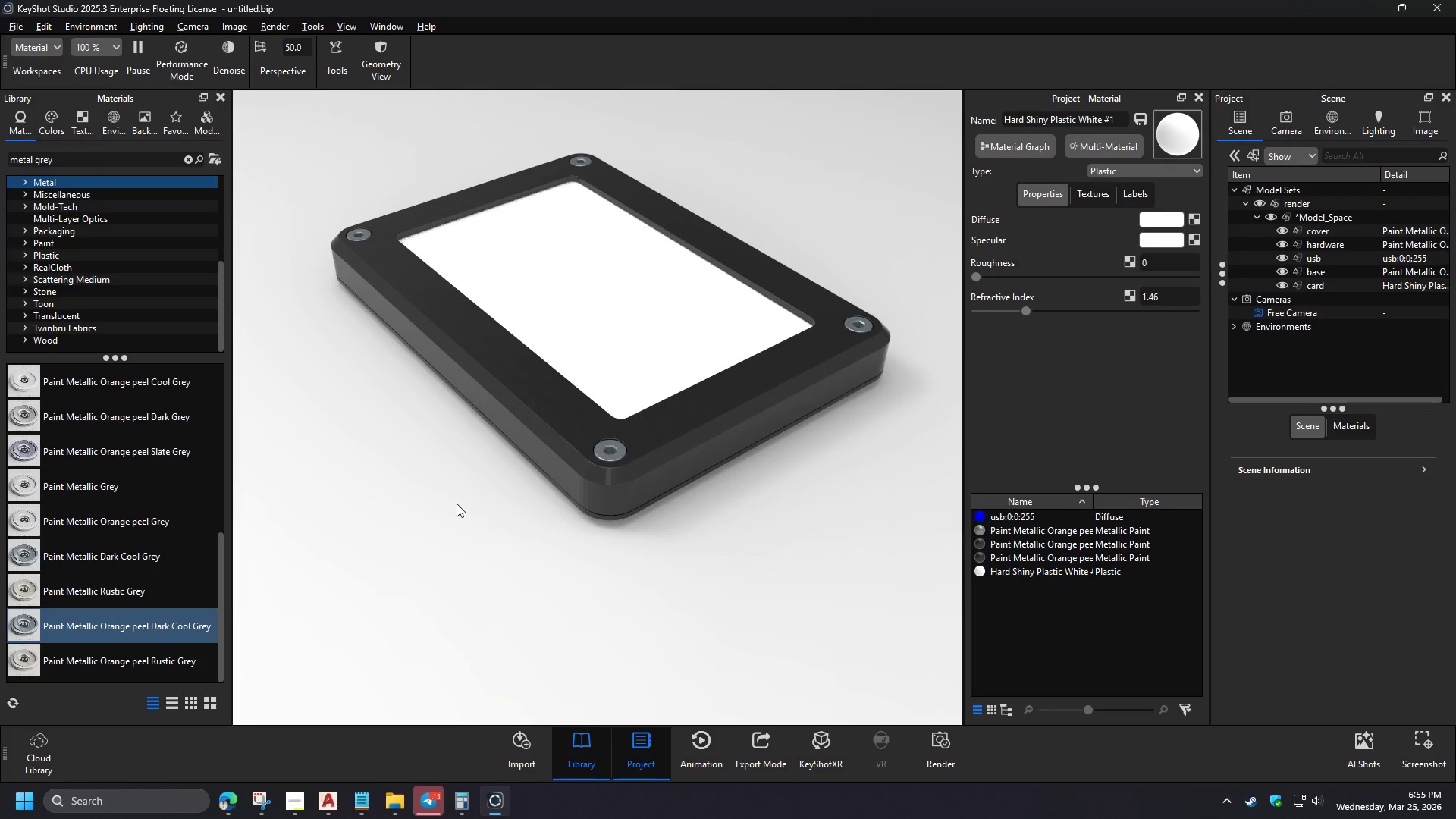 
scroll: coordinate [130, 587], scroll_direction: down, amount: 4.0
 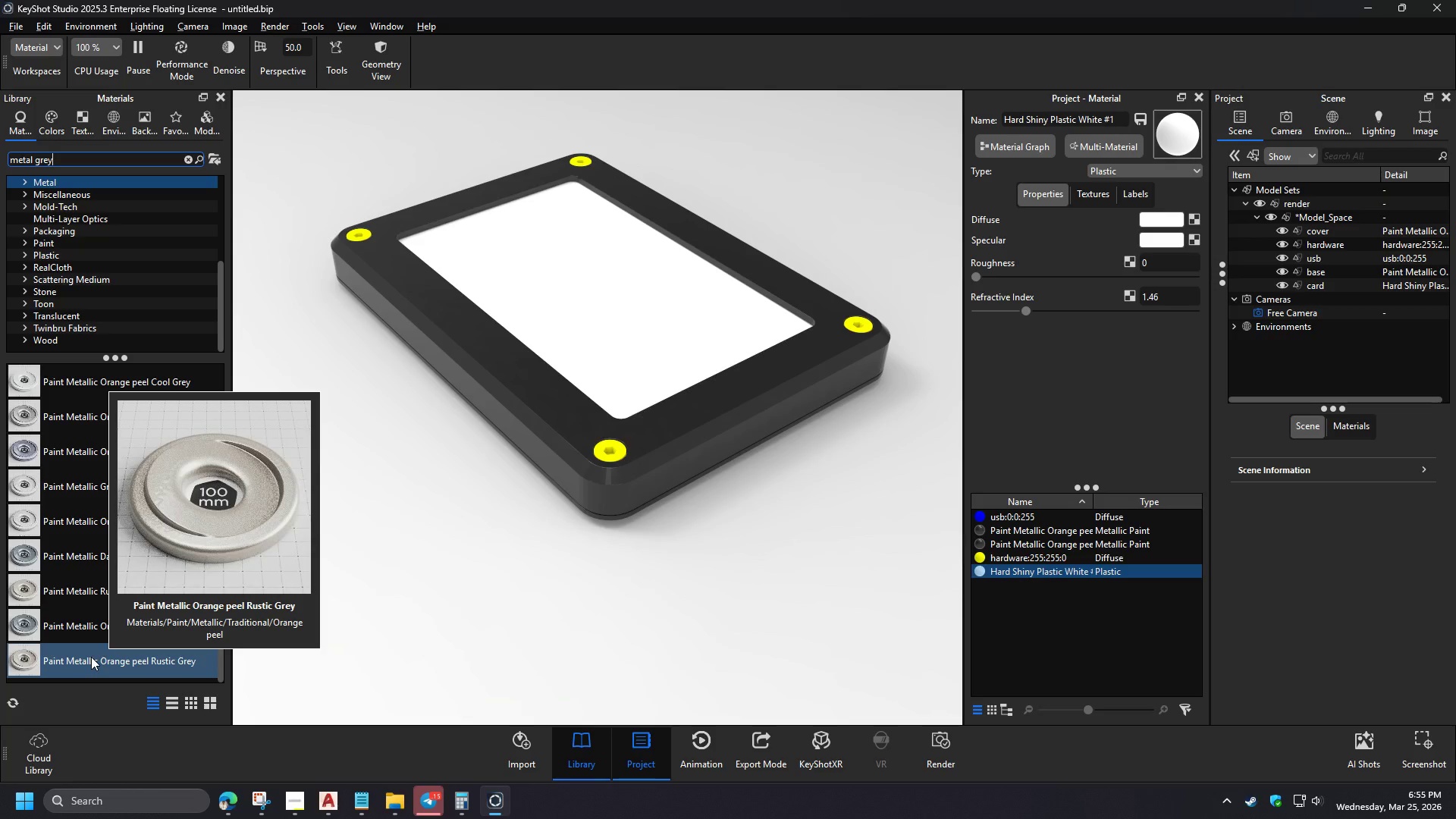 
left_click_drag(start_coordinate=[485, 459], to_coordinate=[466, 460])
 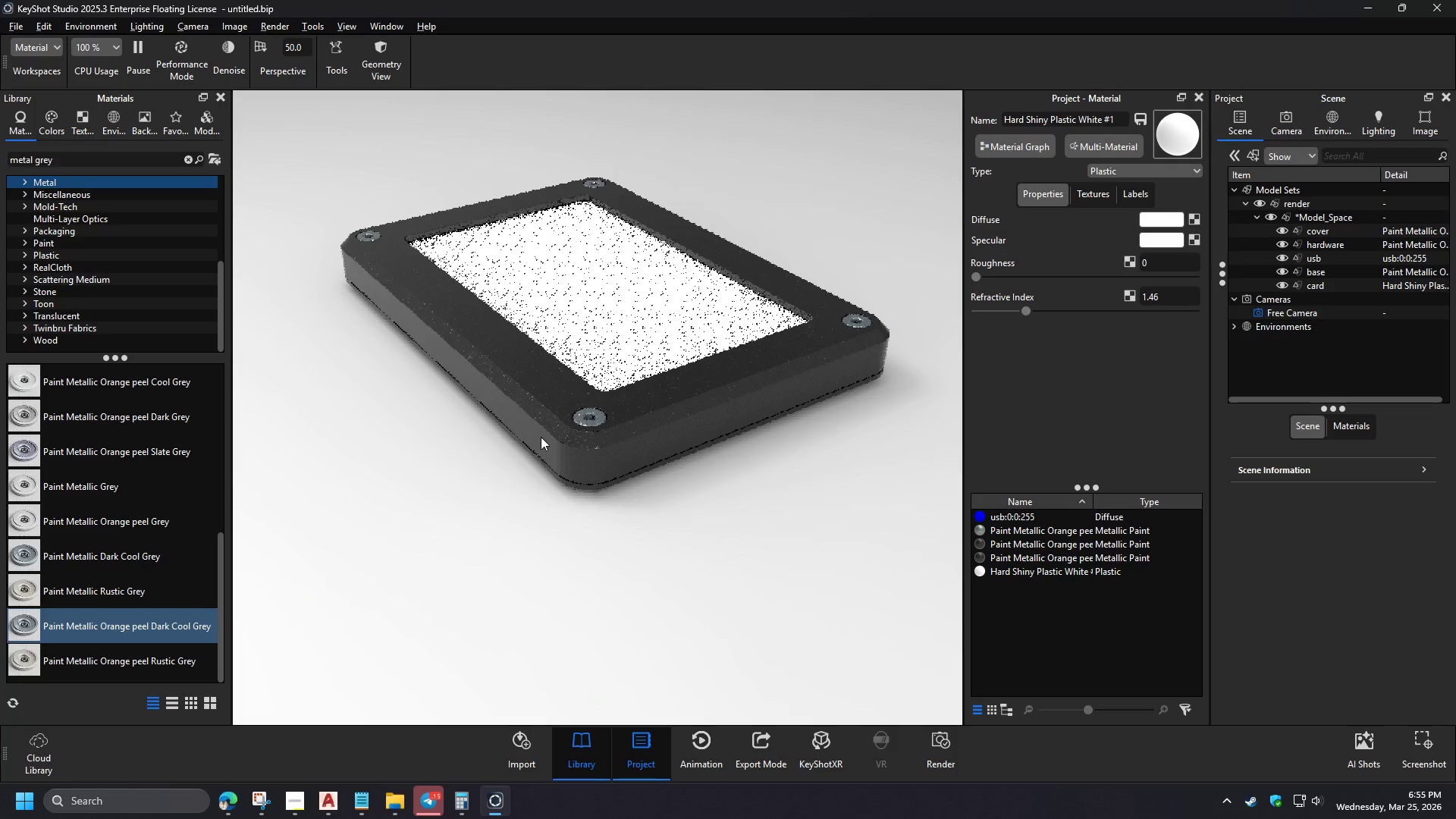 
left_click_drag(start_coordinate=[457, 455], to_coordinate=[535, 449])
 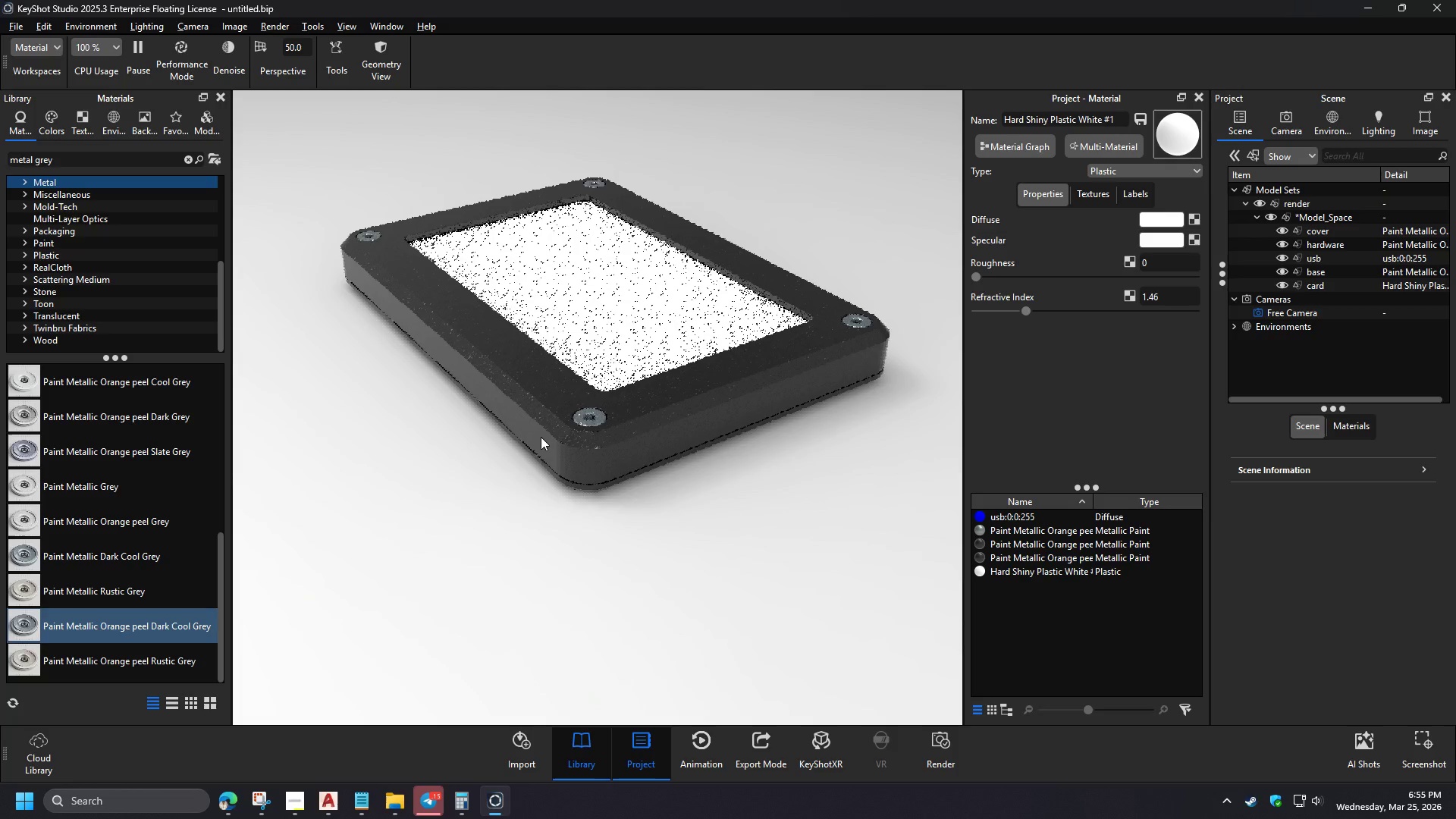 
left_click([634, 312])
 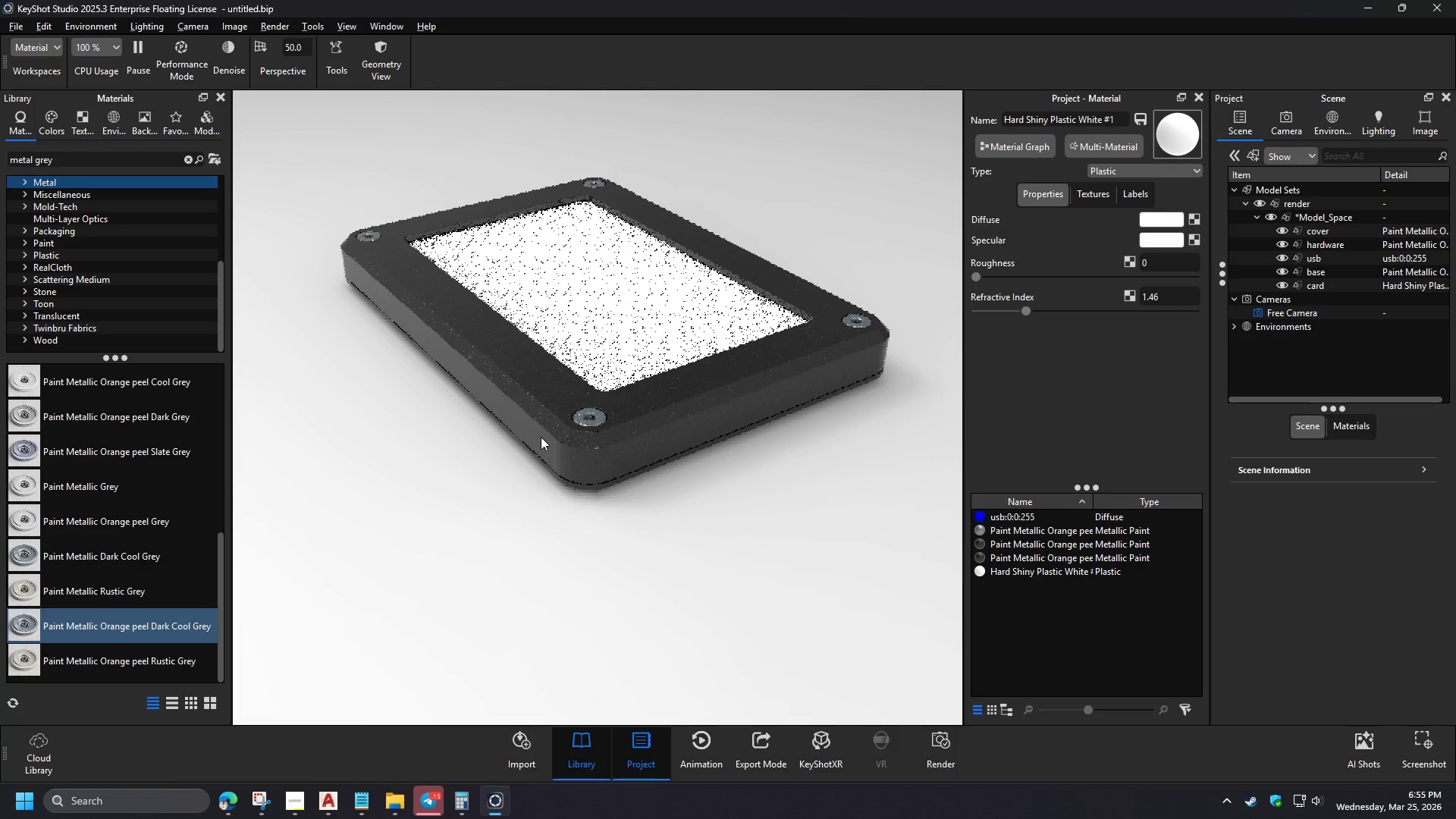 
left_click([1284, 286])
 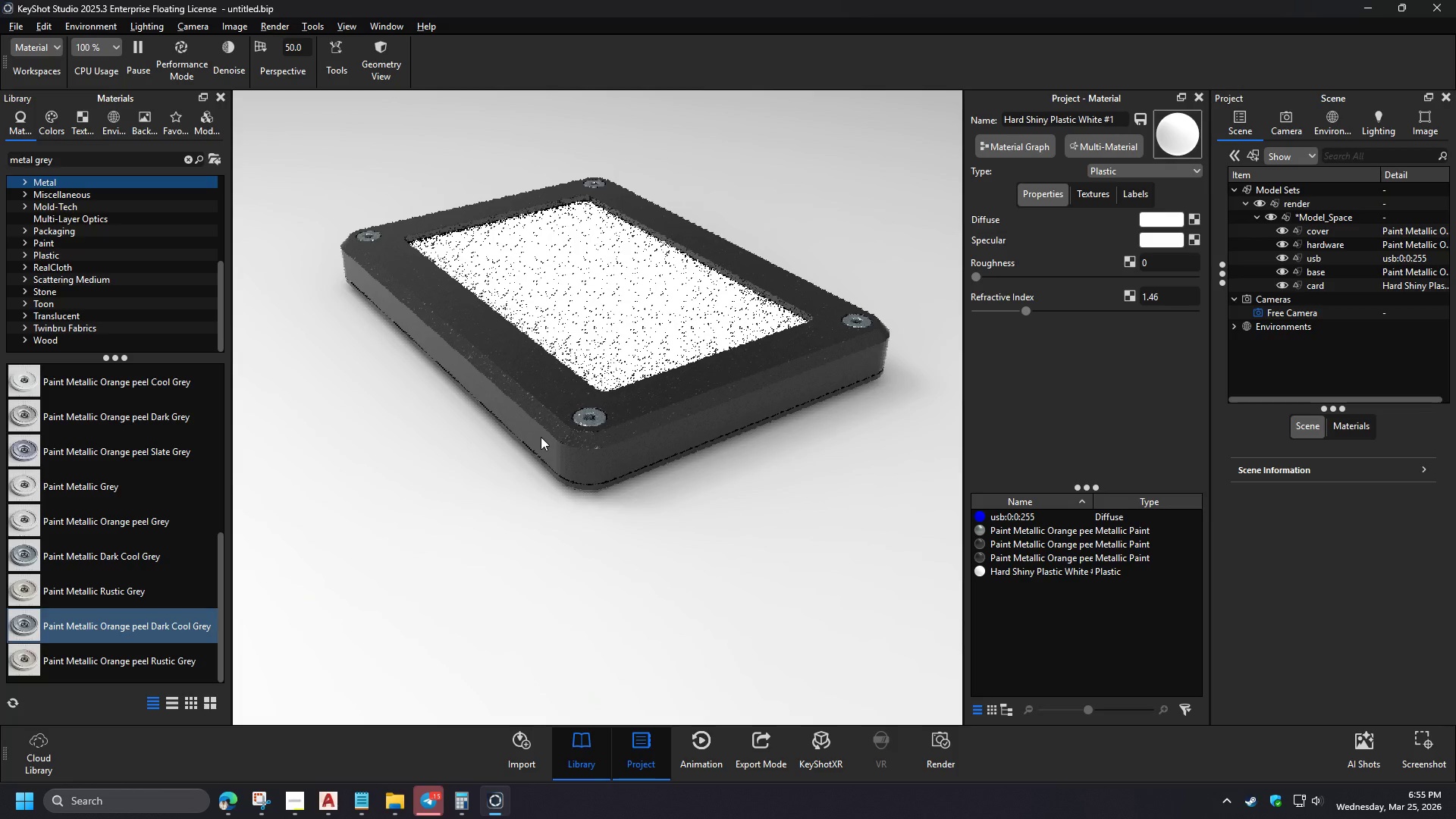 
left_click_drag(start_coordinate=[769, 490], to_coordinate=[731, 546])
 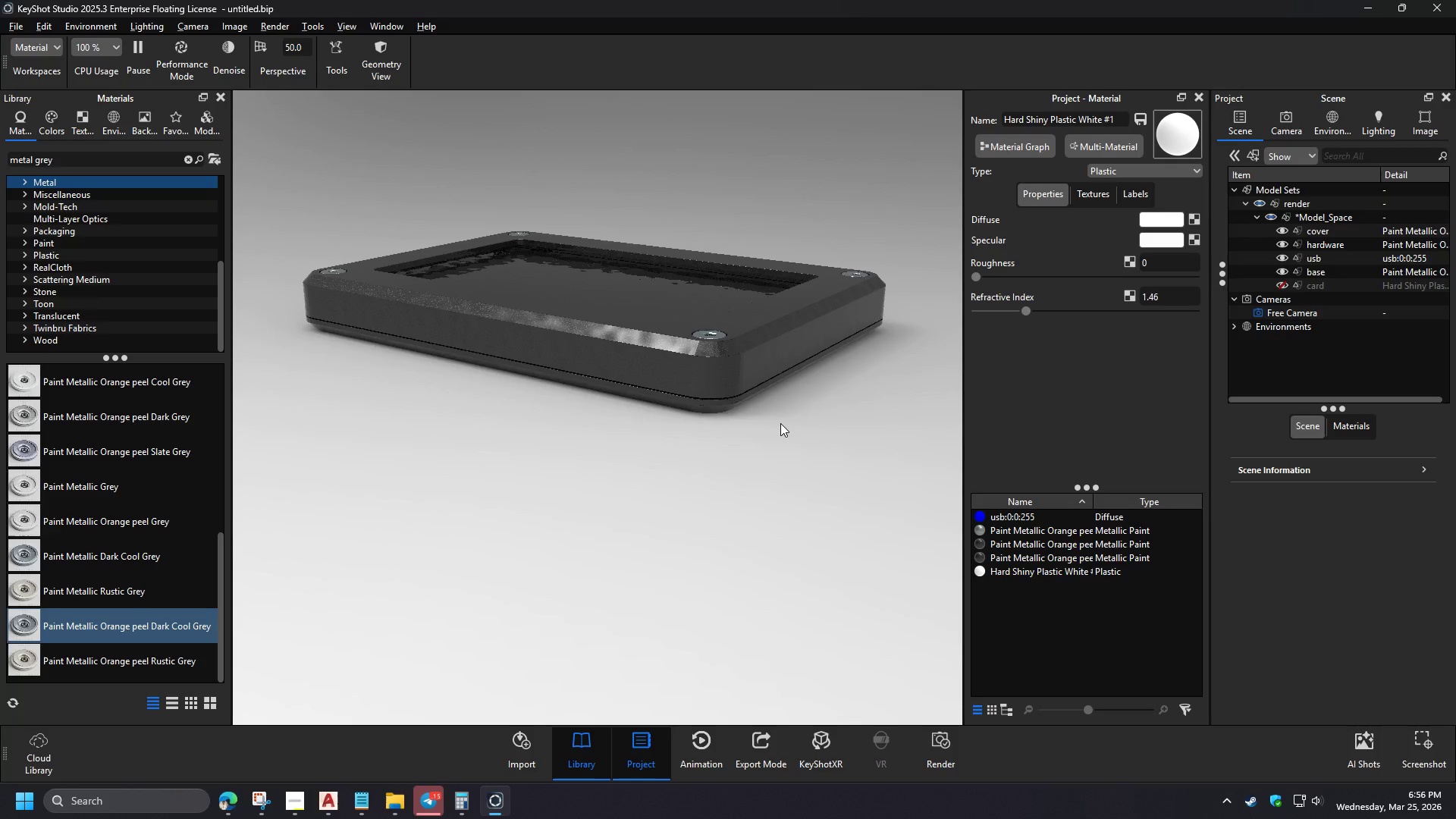 
wait(7.0)
 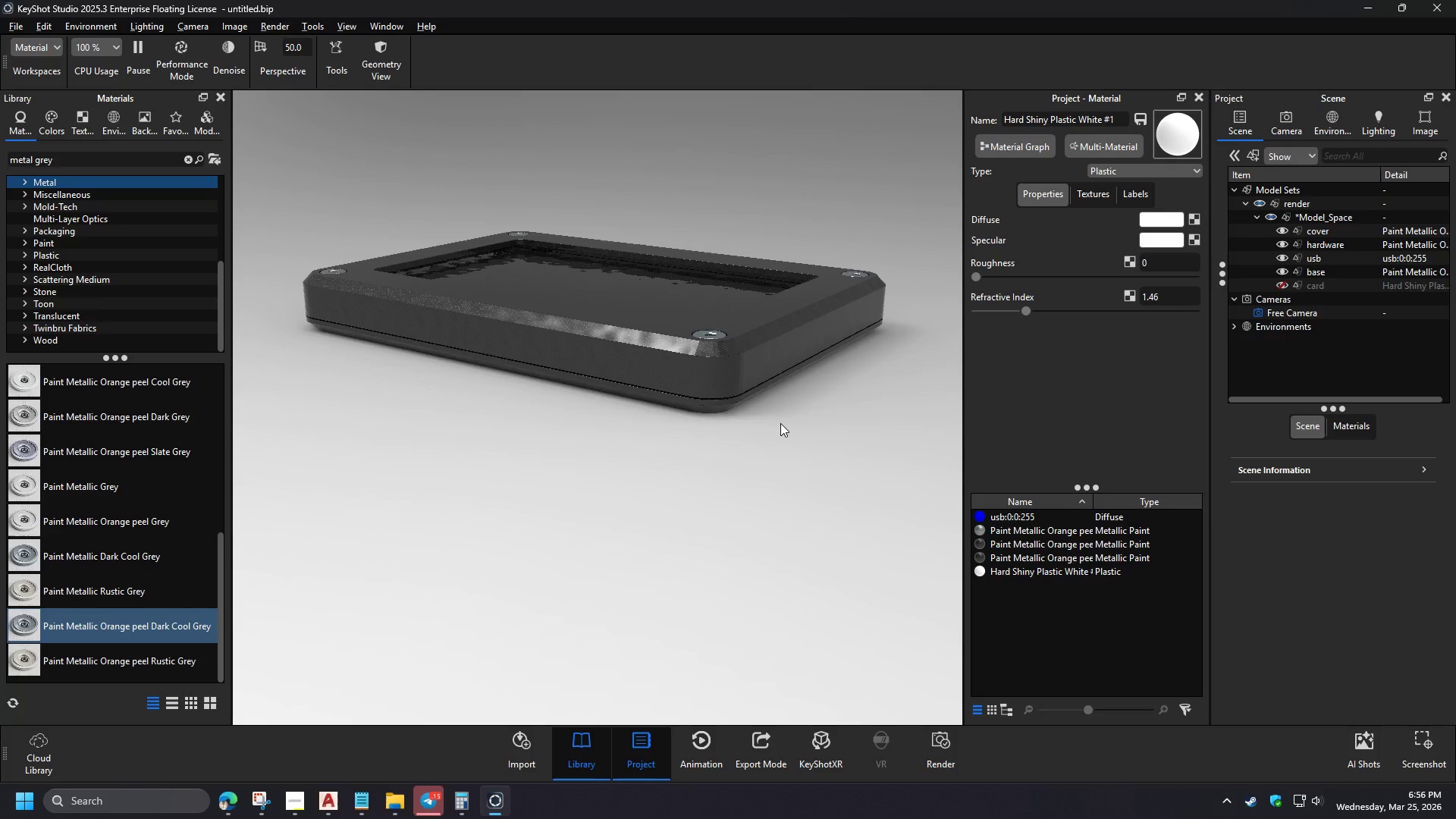 
left_click([1025, 560])
 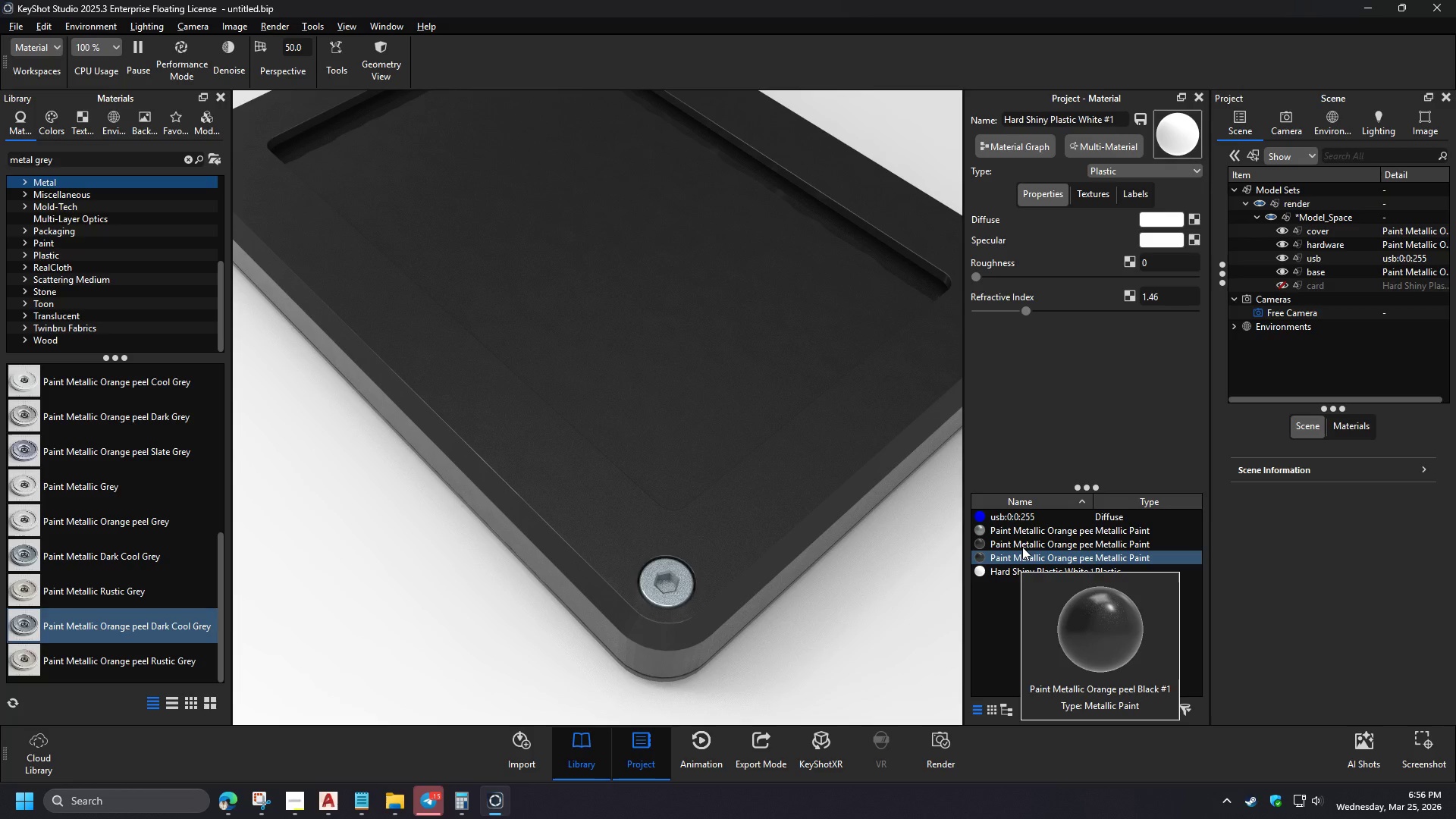 
key(Delete)
 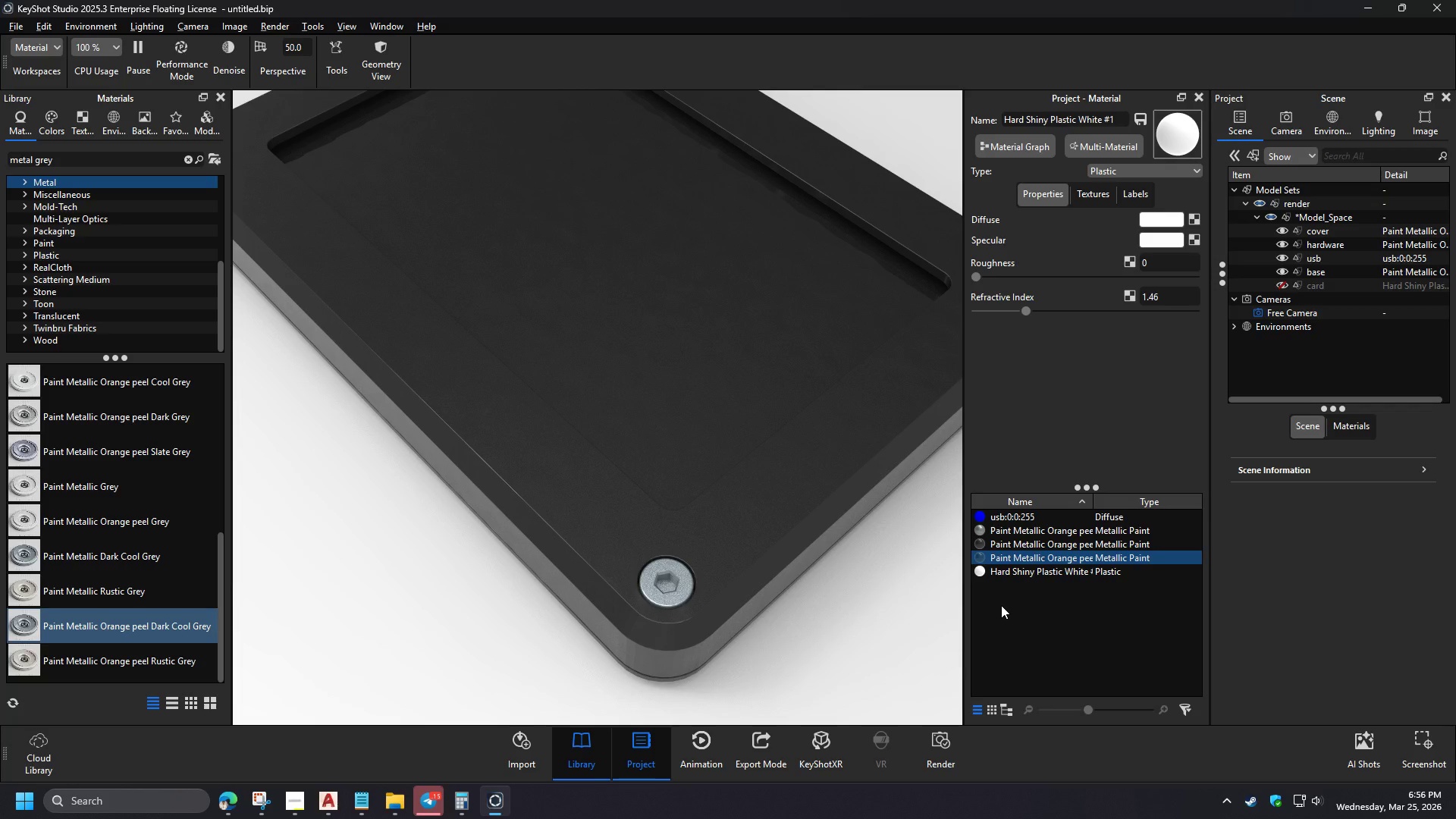 
scroll: coordinate [655, 389], scroll_direction: down, amount: 4.0
 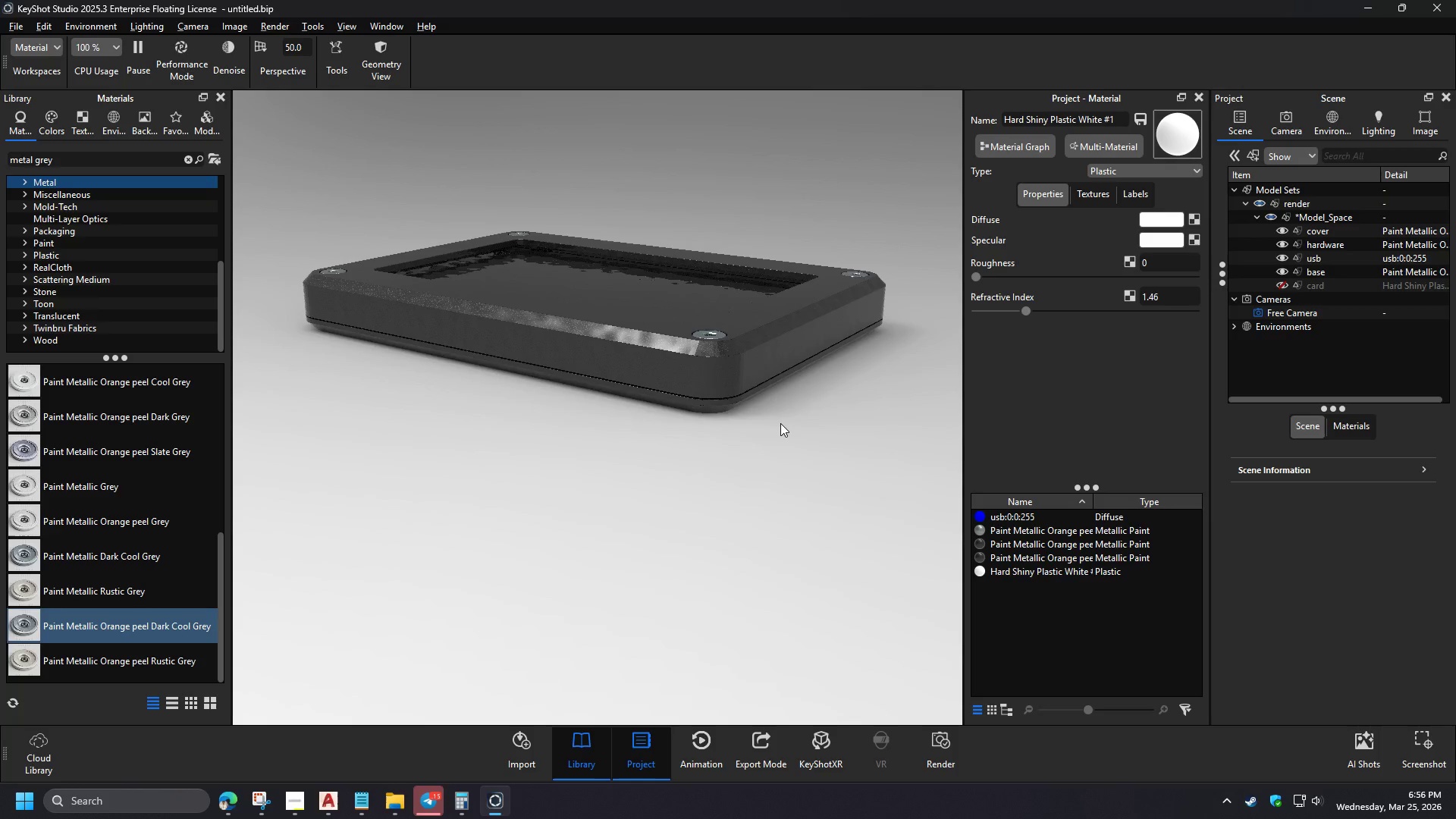 
right_click([1112, 557])
 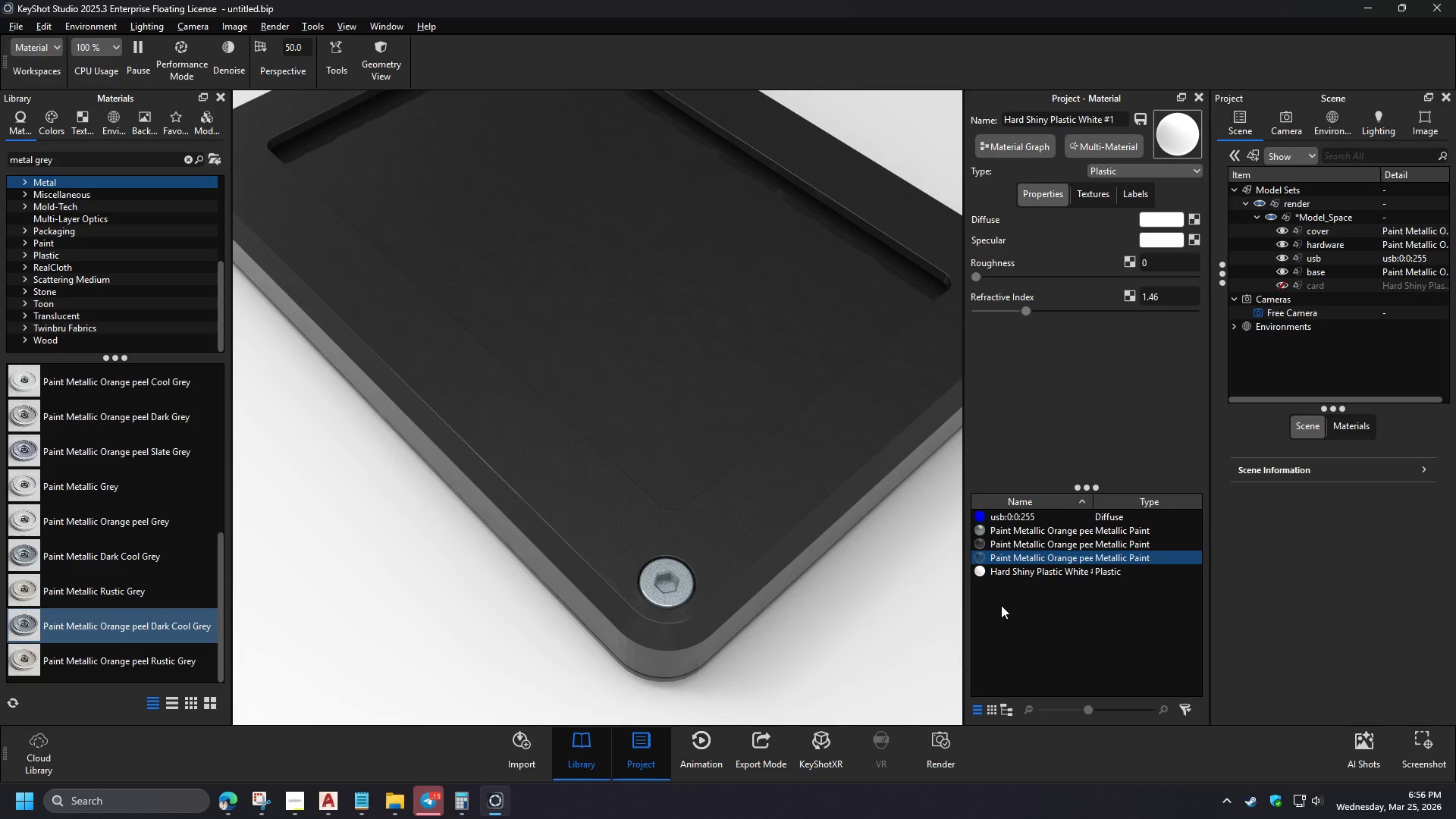 
wait(5.99)
 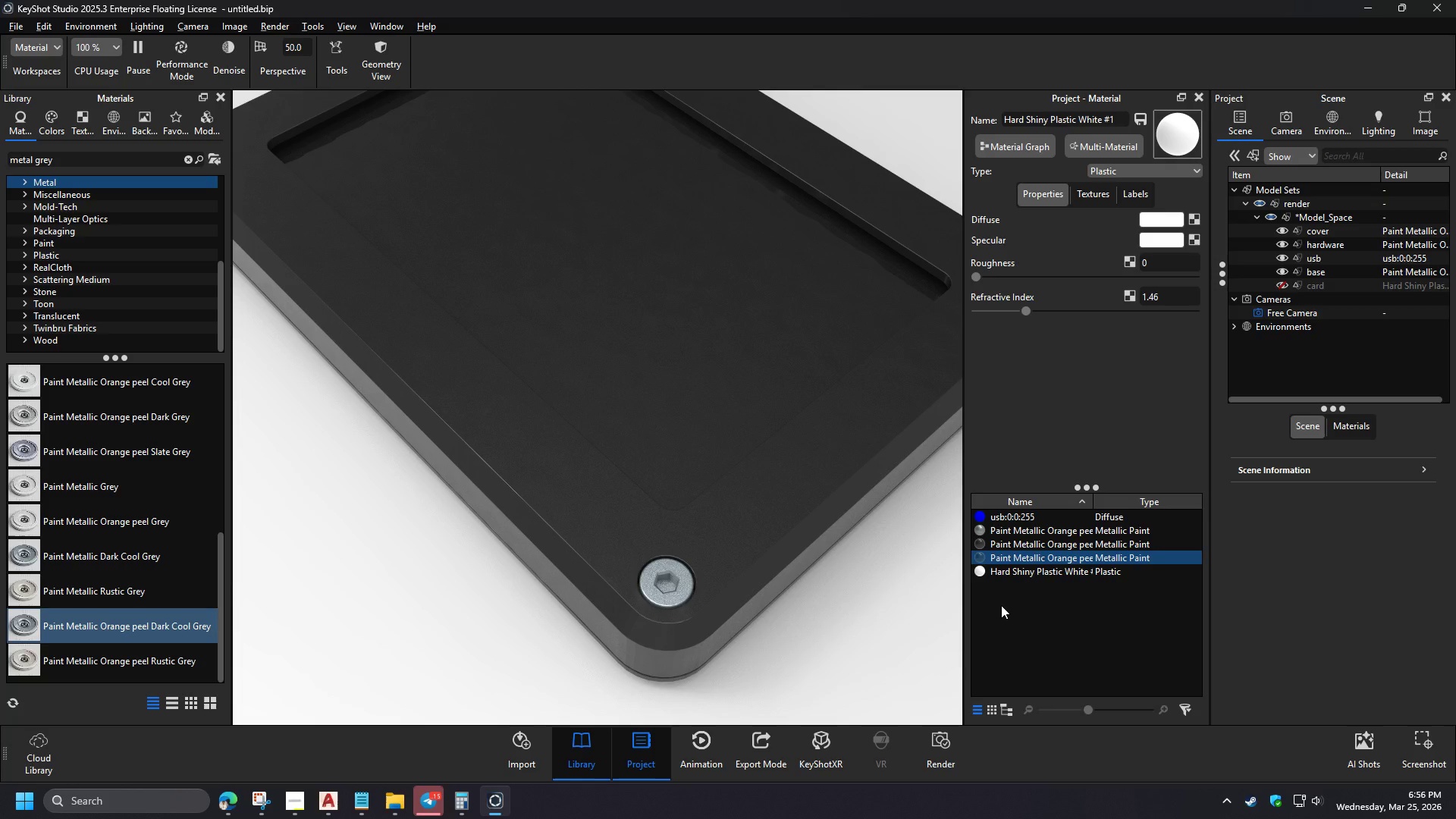 
left_click([1049, 624])
 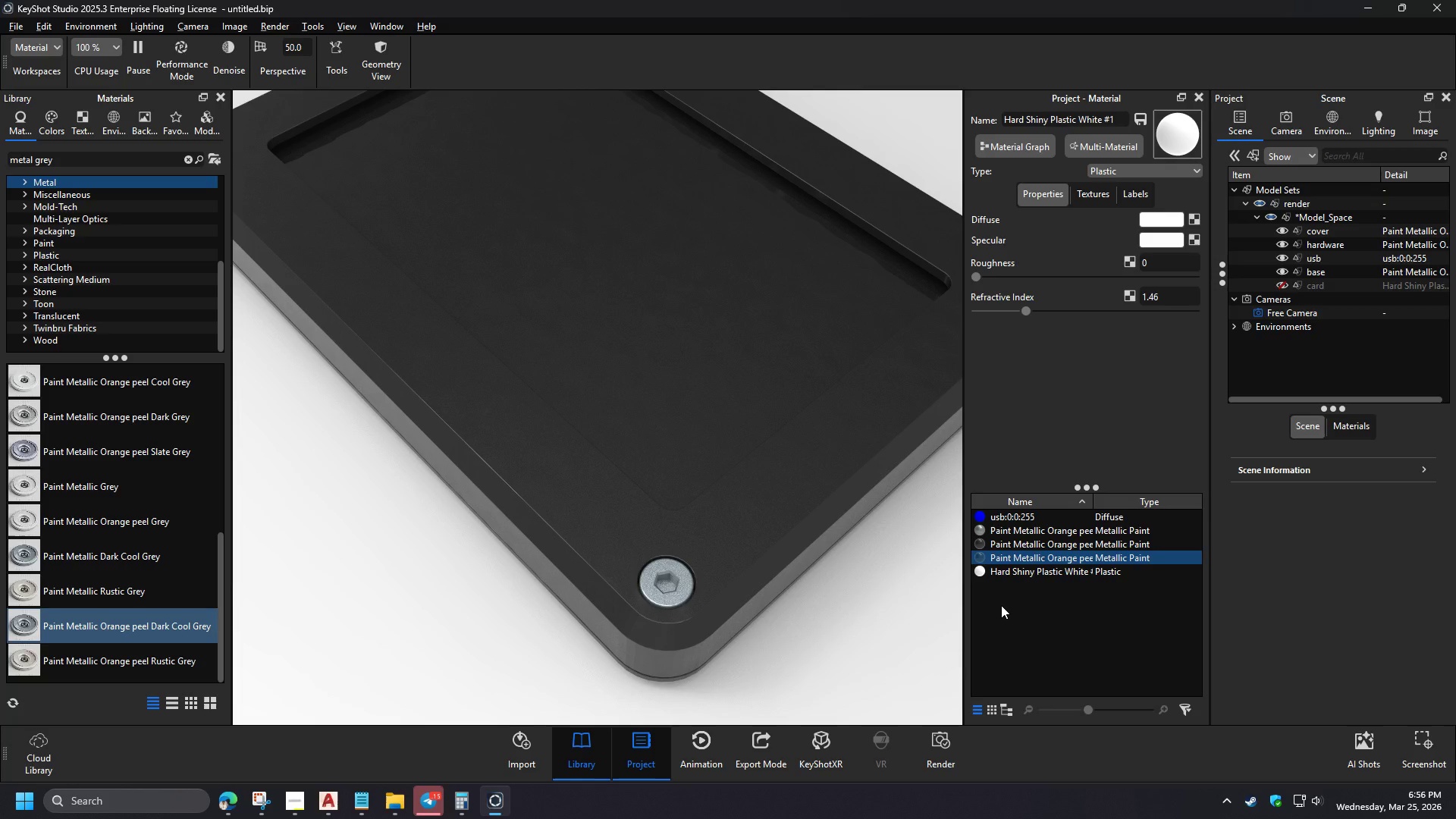 
left_click([1024, 548])
 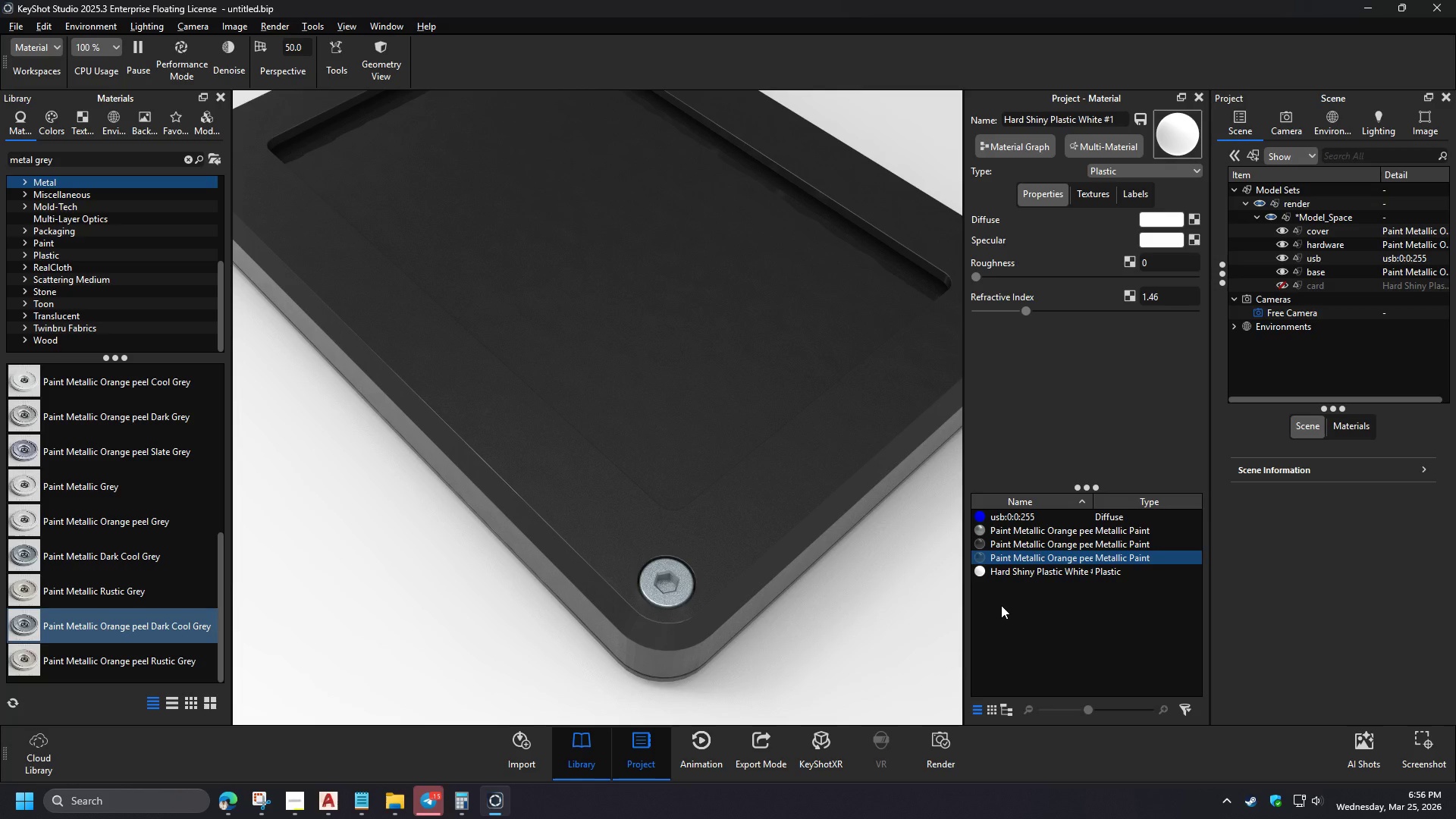 
left_click_drag(start_coordinate=[1028, 545], to_coordinate=[648, 426])
 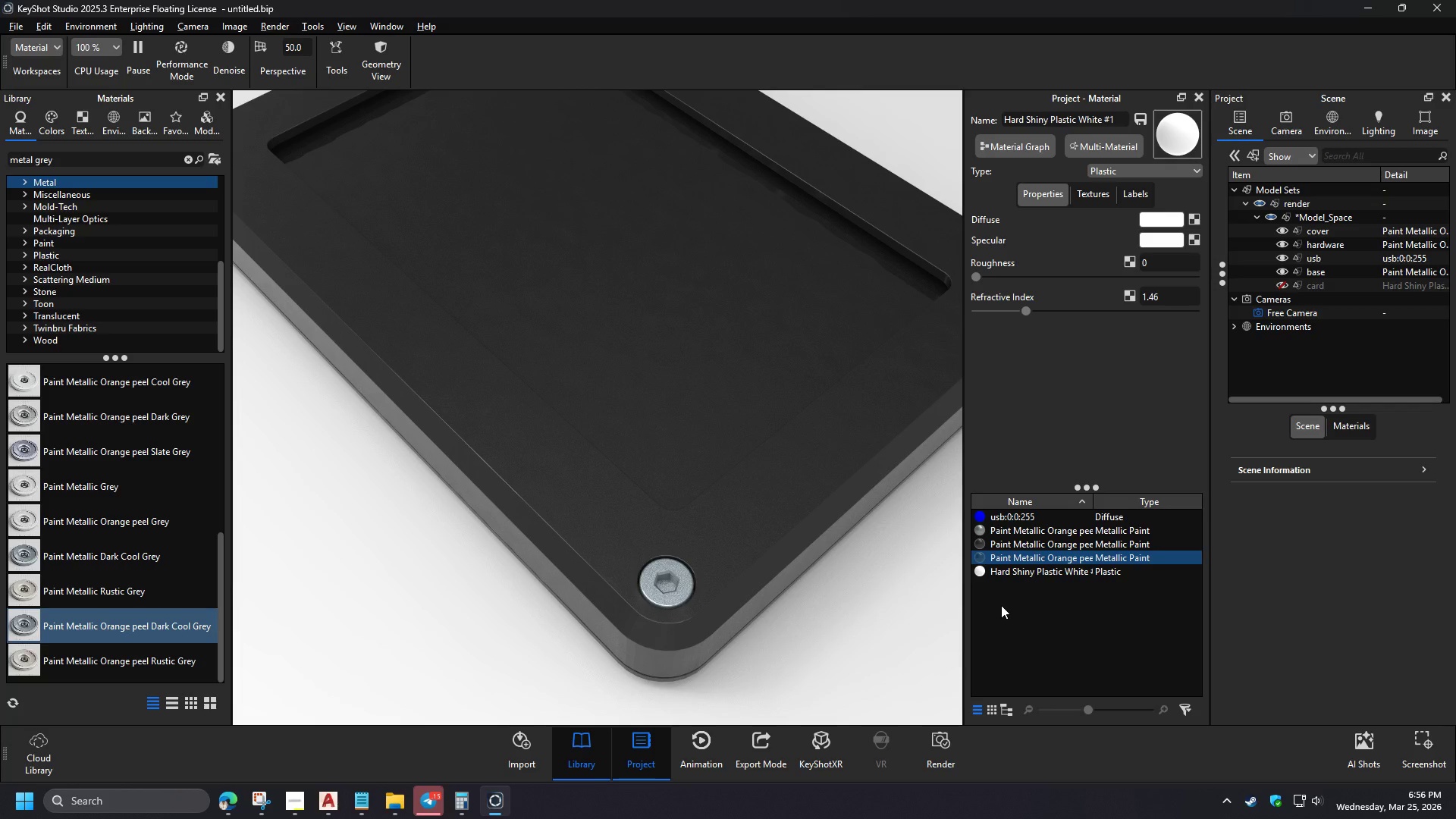 
hold_key(key=ControlLeft, duration=1.51)
left_click([568, 466])
 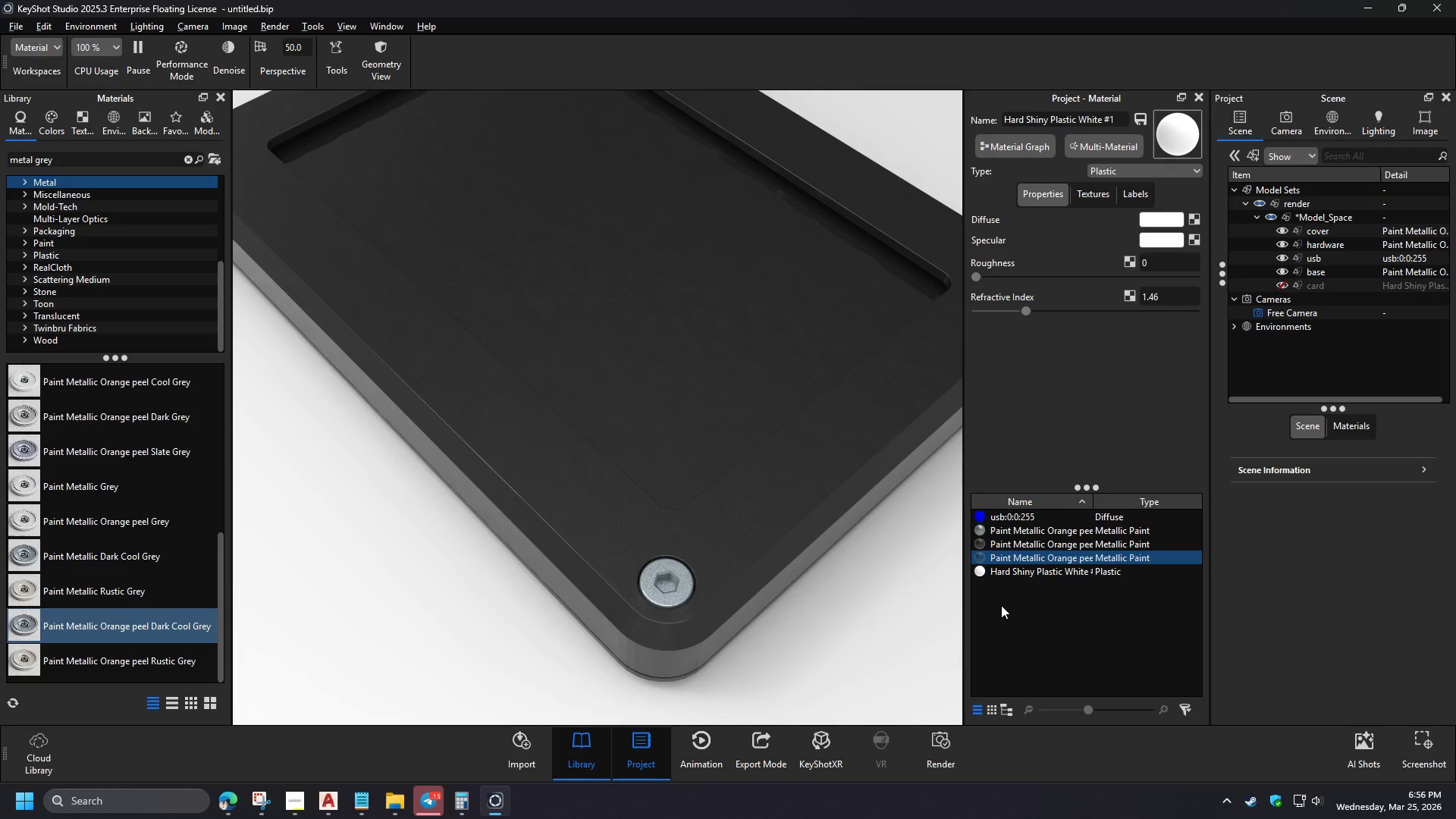 
key(Control+ControlLeft)
 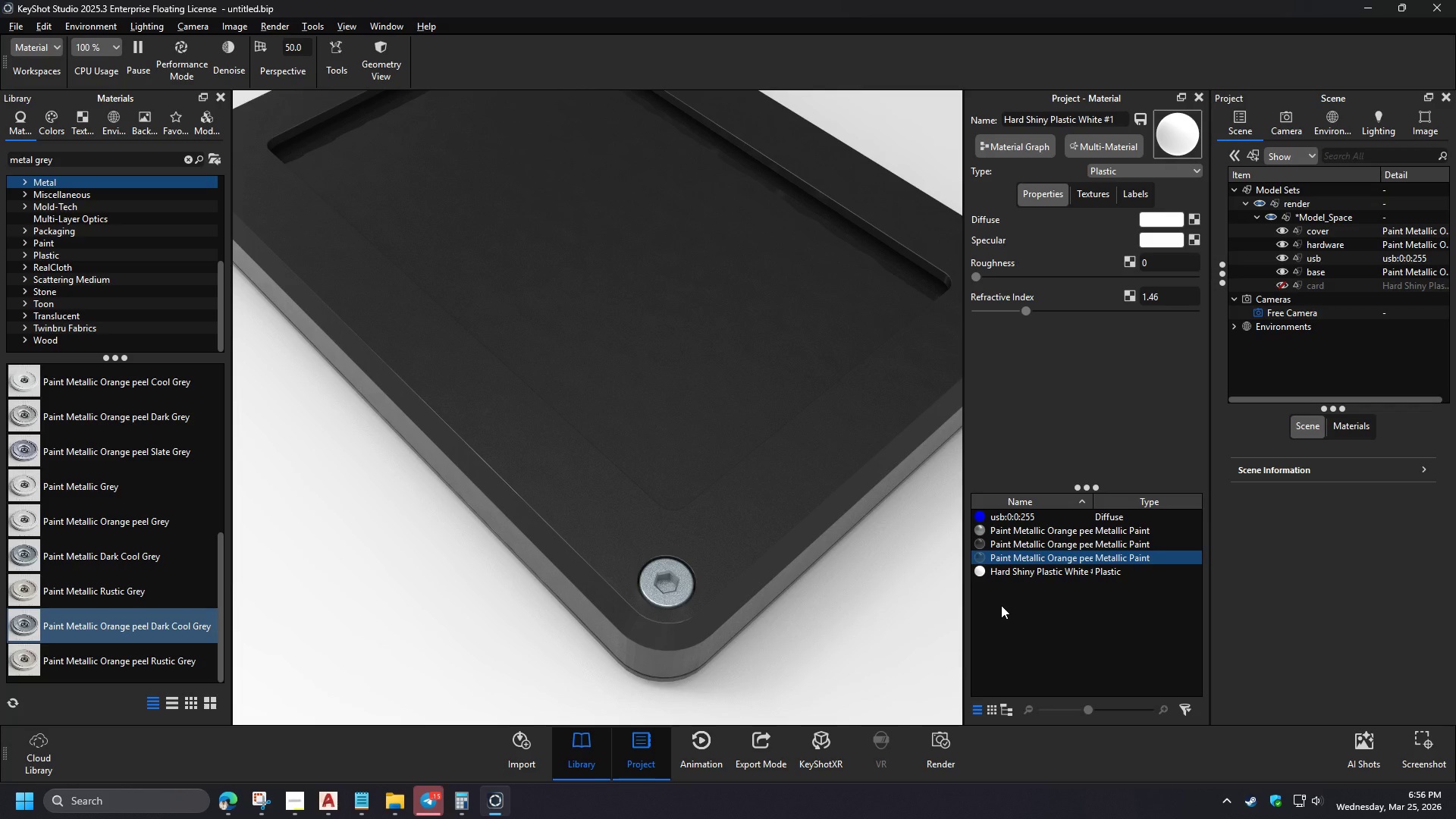 
key(Control+ControlLeft)
 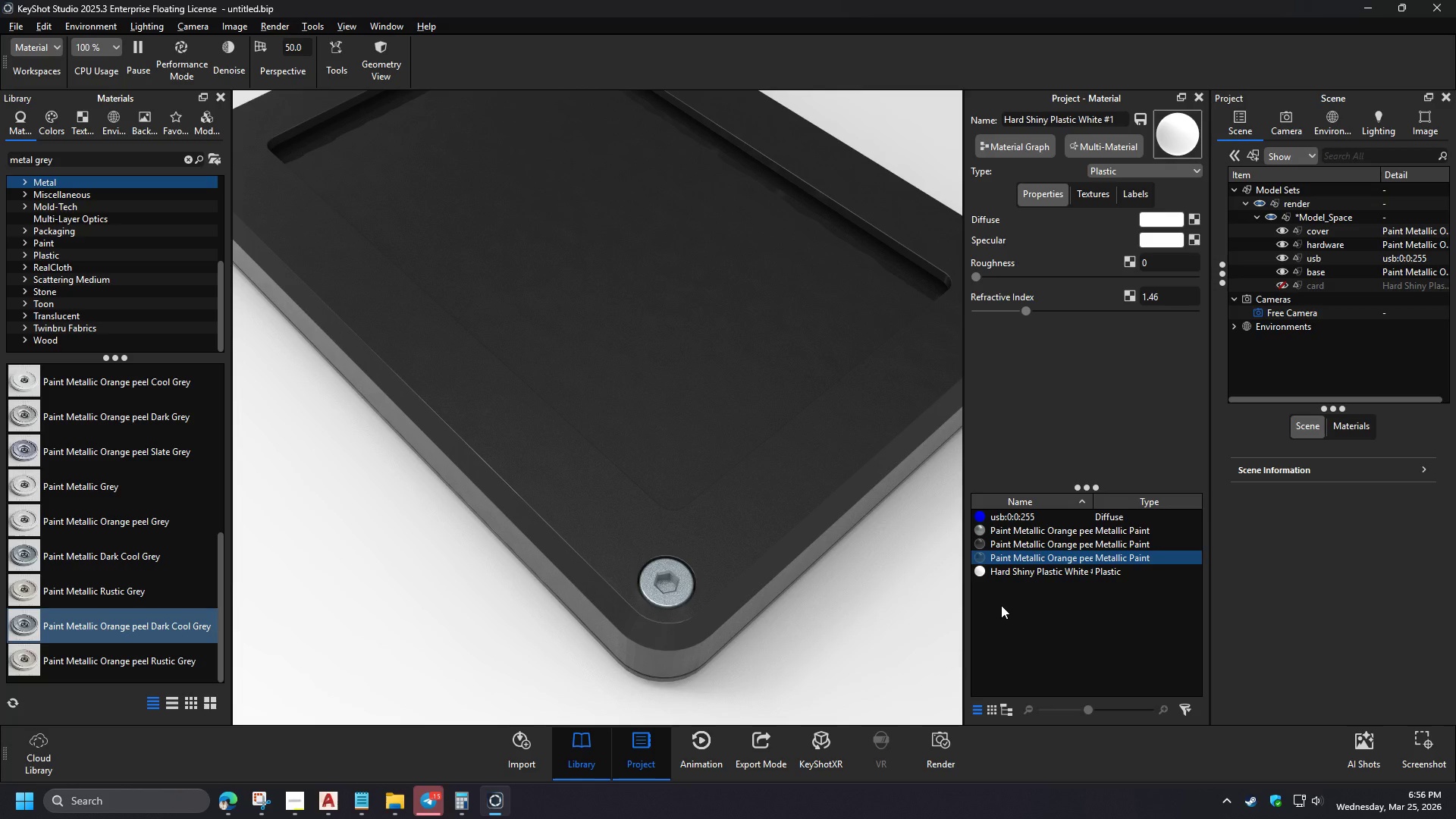 
hold_key(key=ControlLeft, duration=1.86)
left_click_drag(start_coordinate=[667, 535], to_coordinate=[677, 421])
 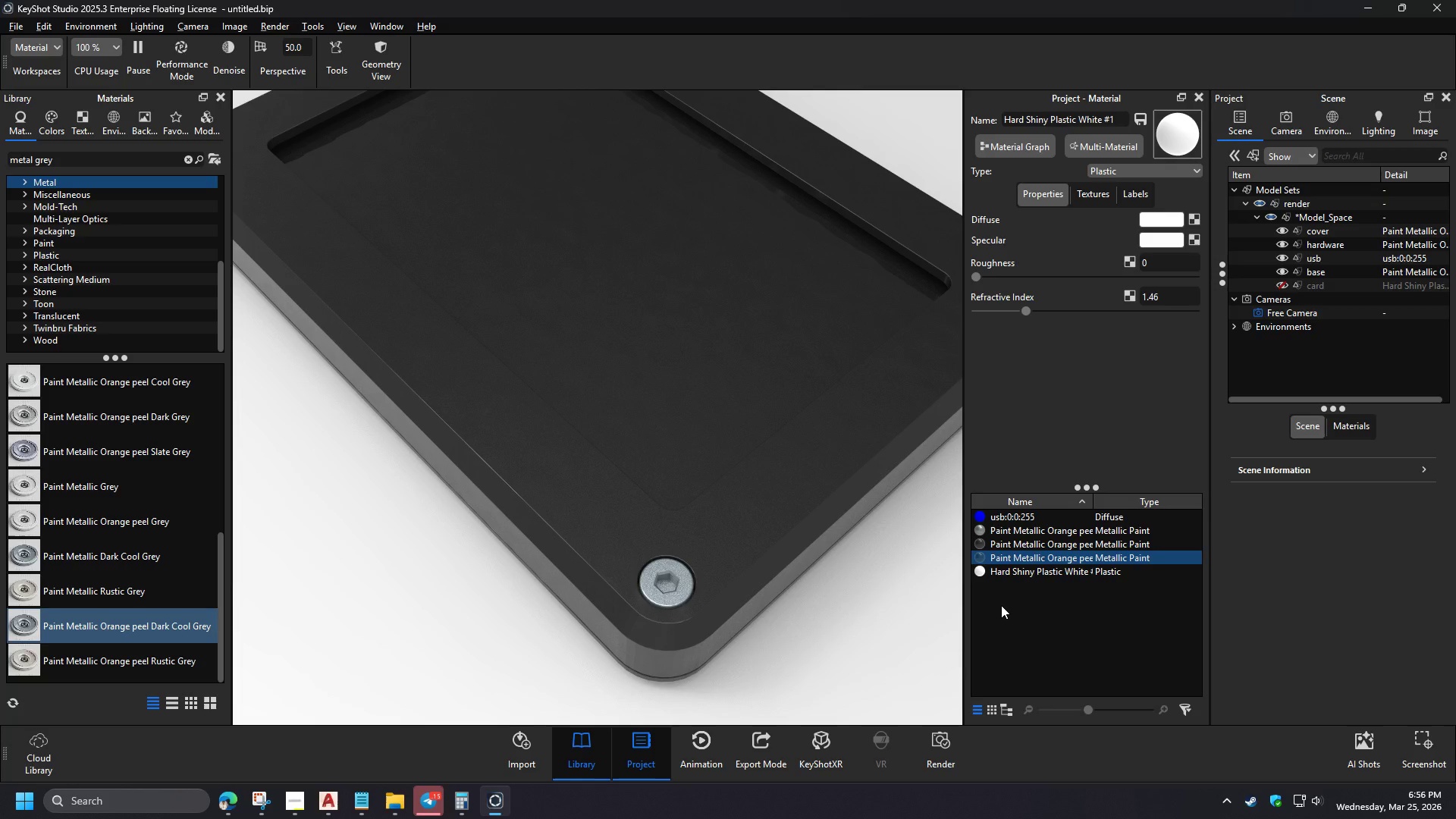 
right_click([665, 445])
 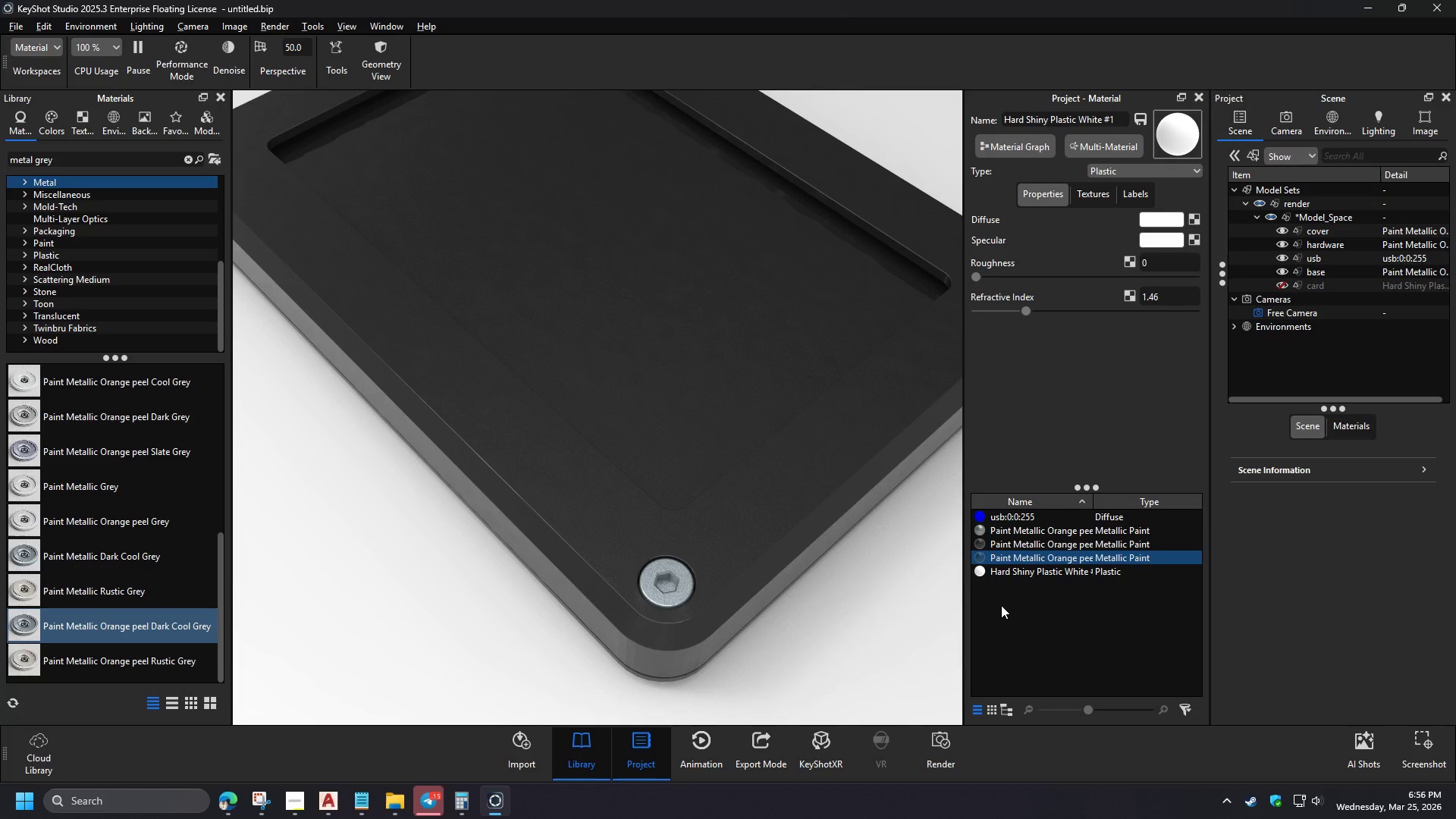 
hold_key(key=ControlLeft, duration=1.5)
right_click([671, 441])
 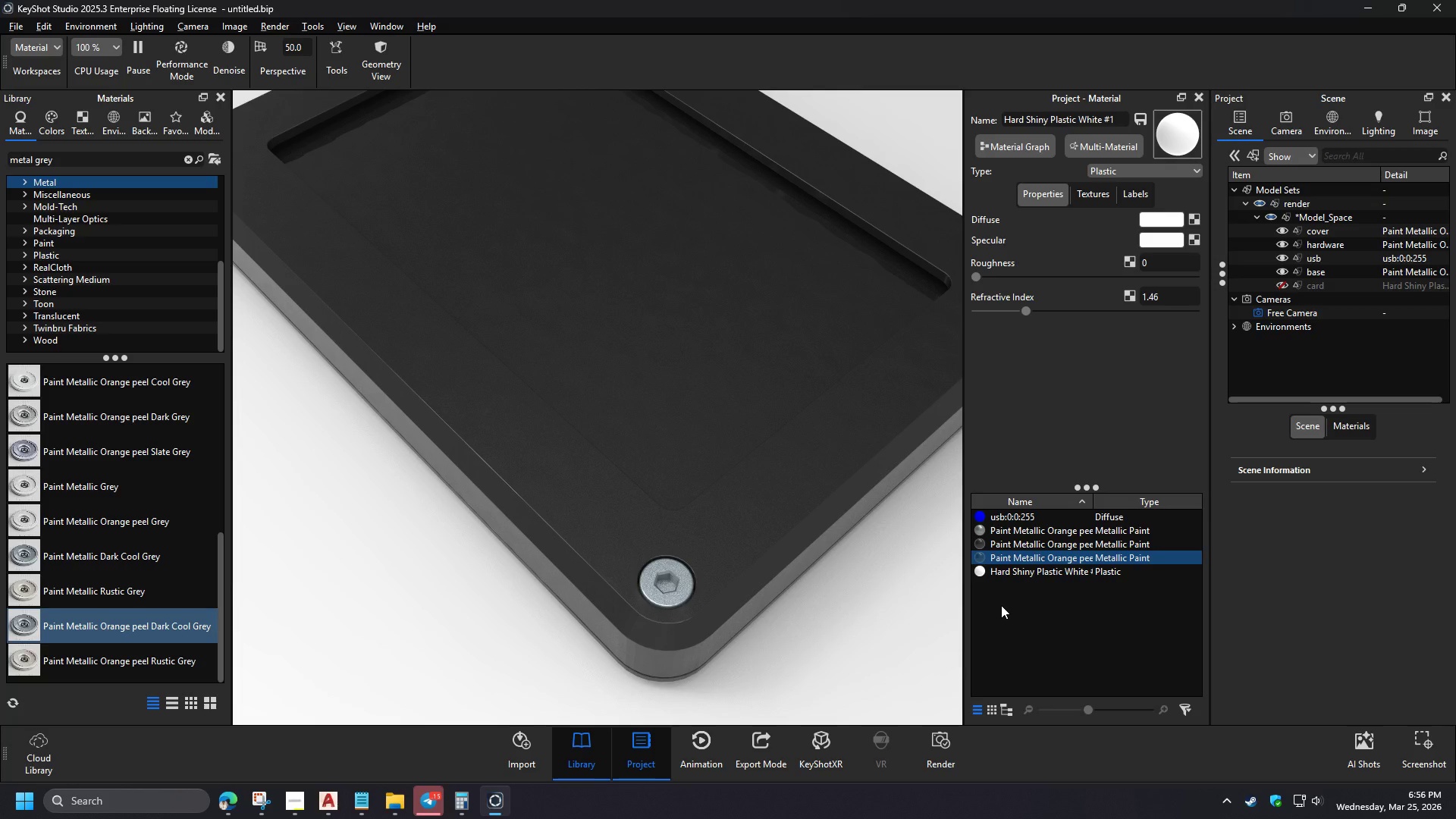 
key(Control+ControlLeft)
 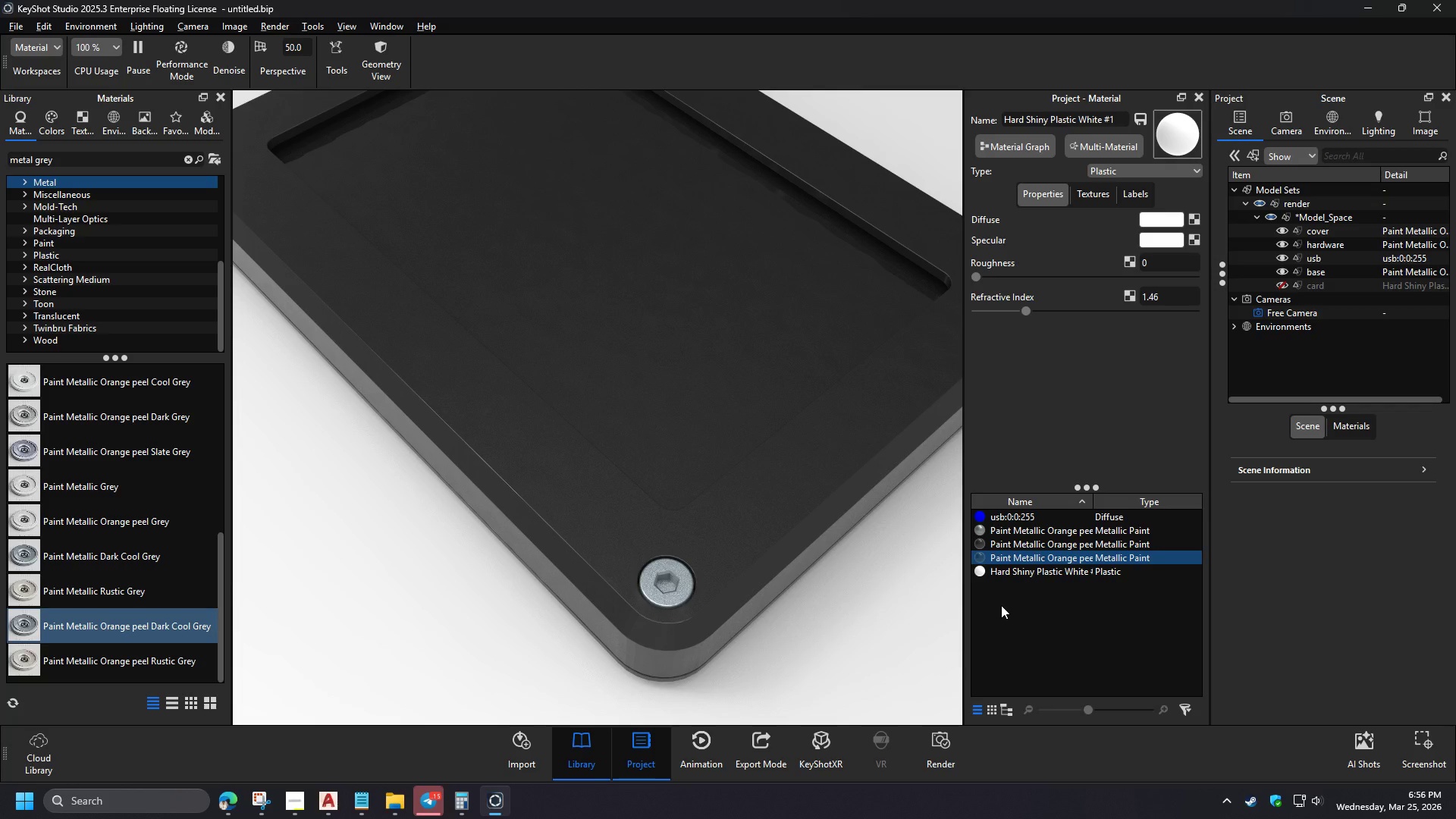 
key(Control+ControlLeft)
 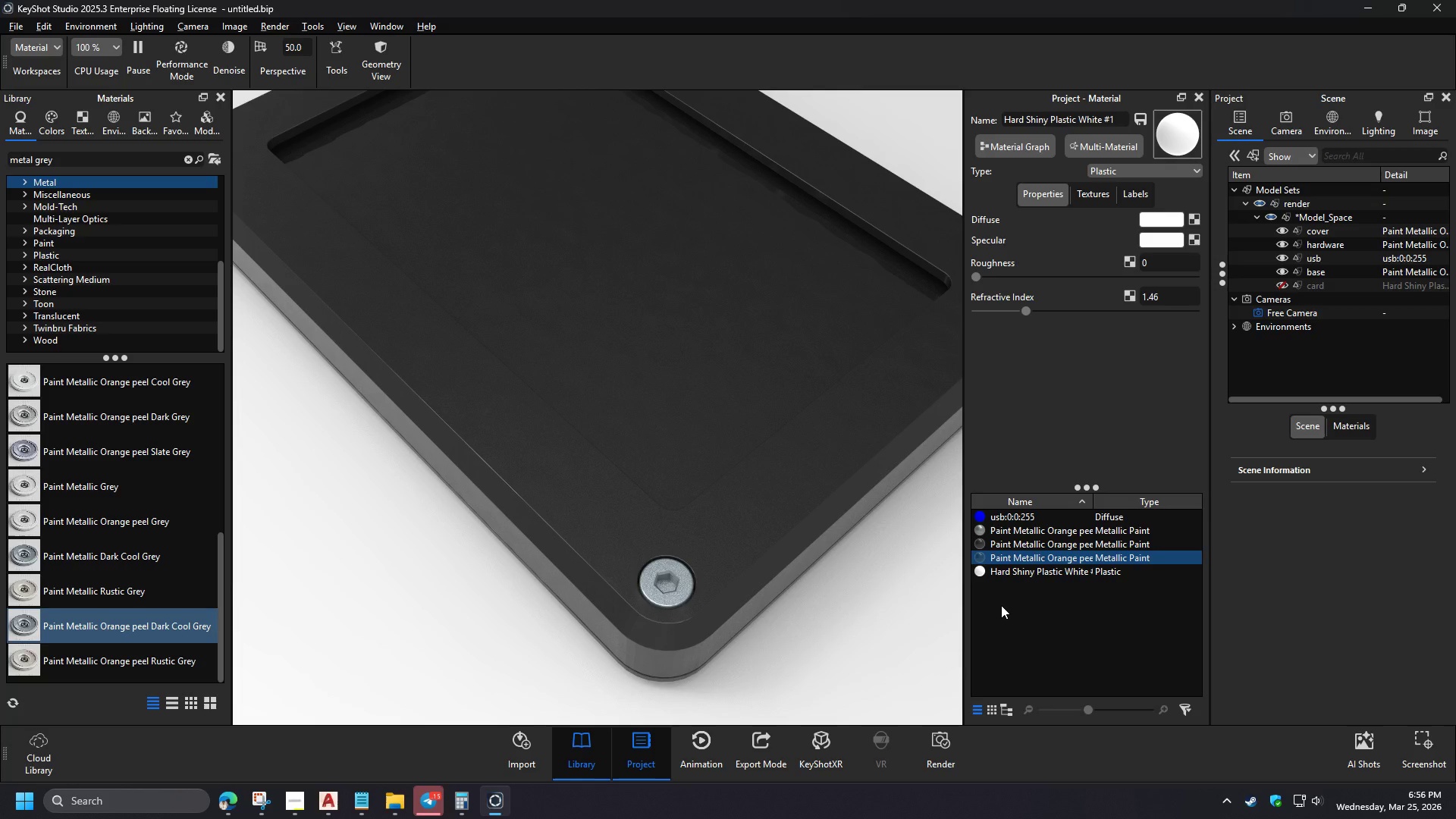 
key(Control+ControlLeft)
 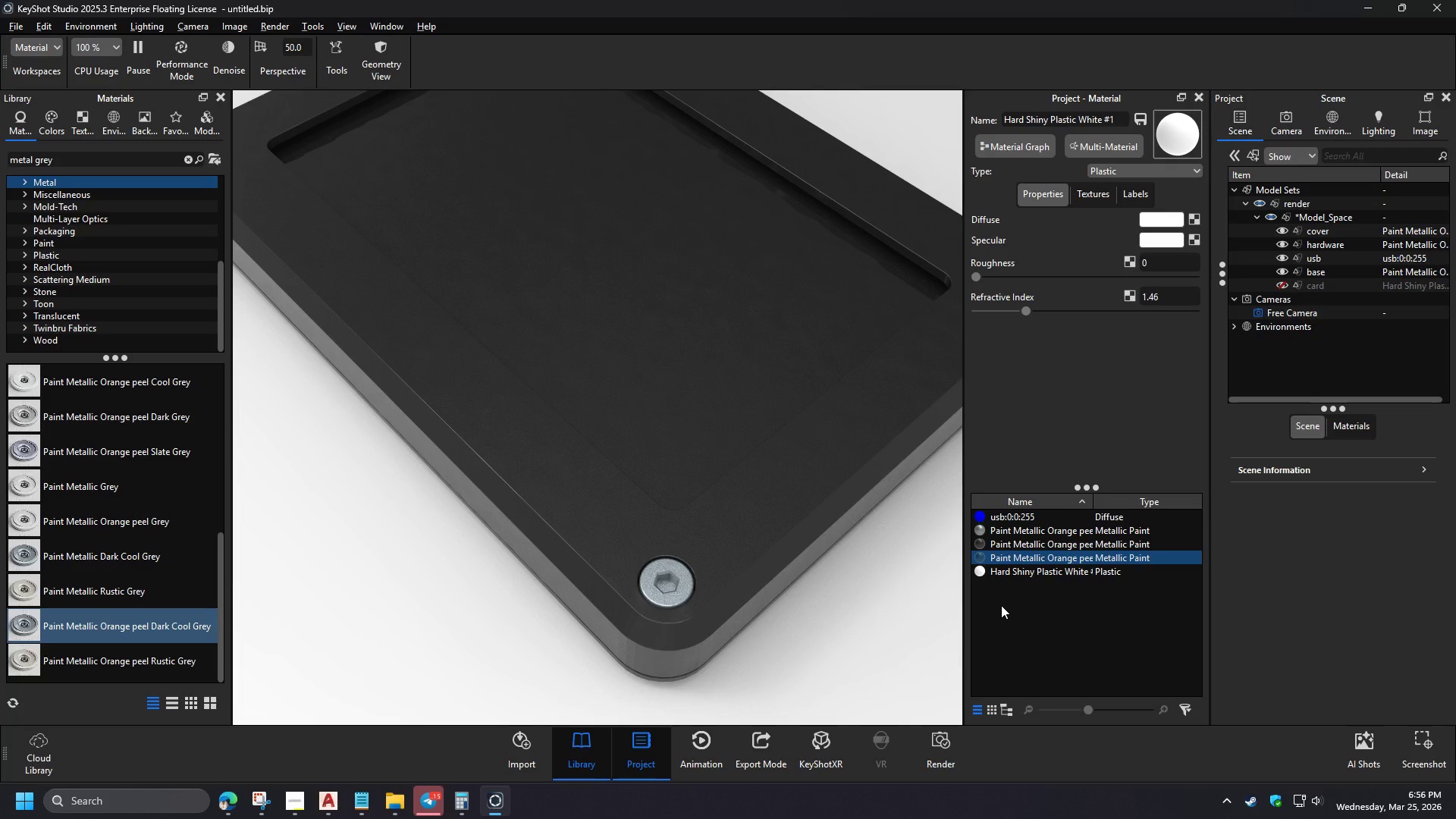 
key(Control+ControlLeft)
 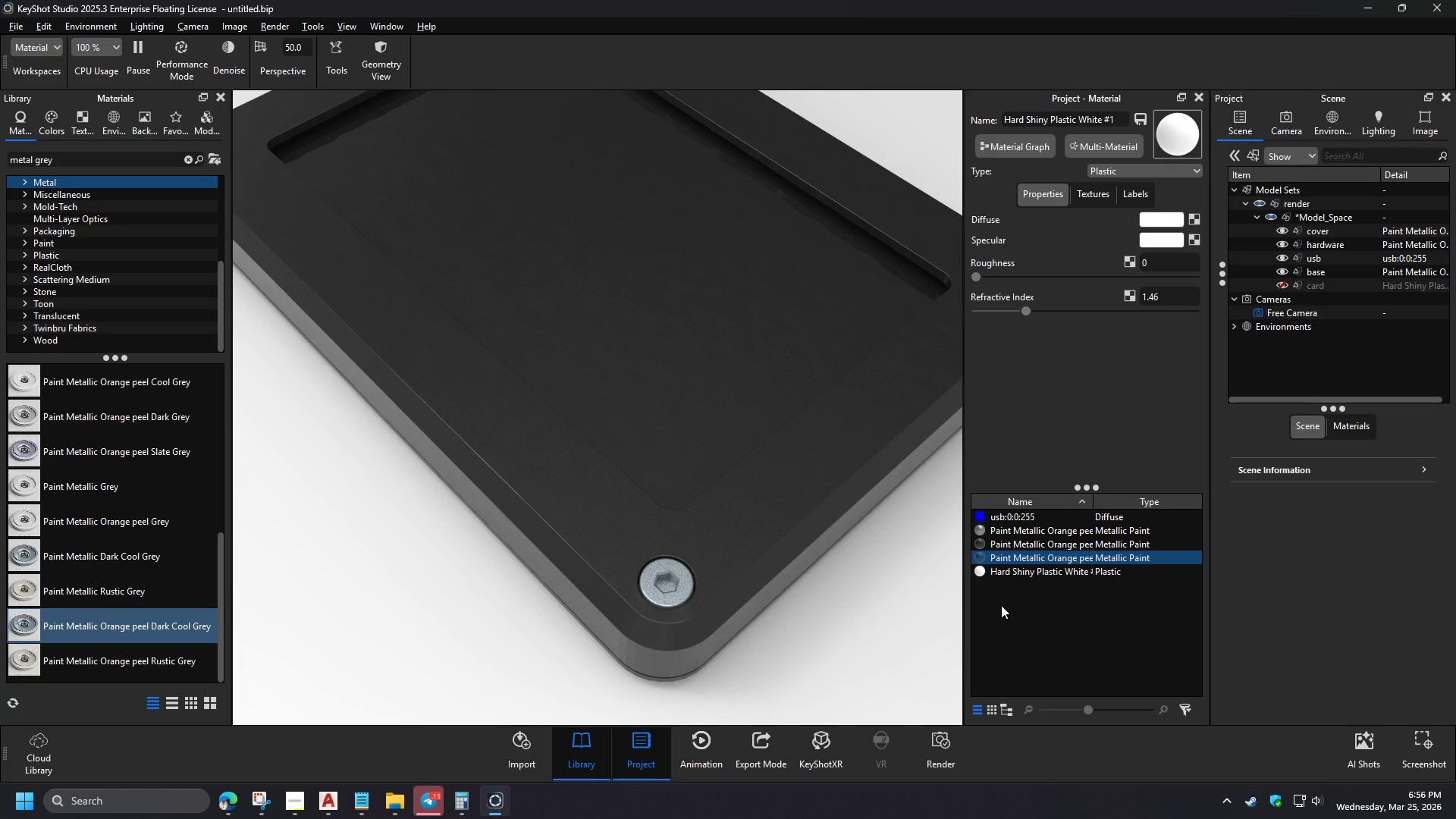 
key(Control+ControlLeft)
 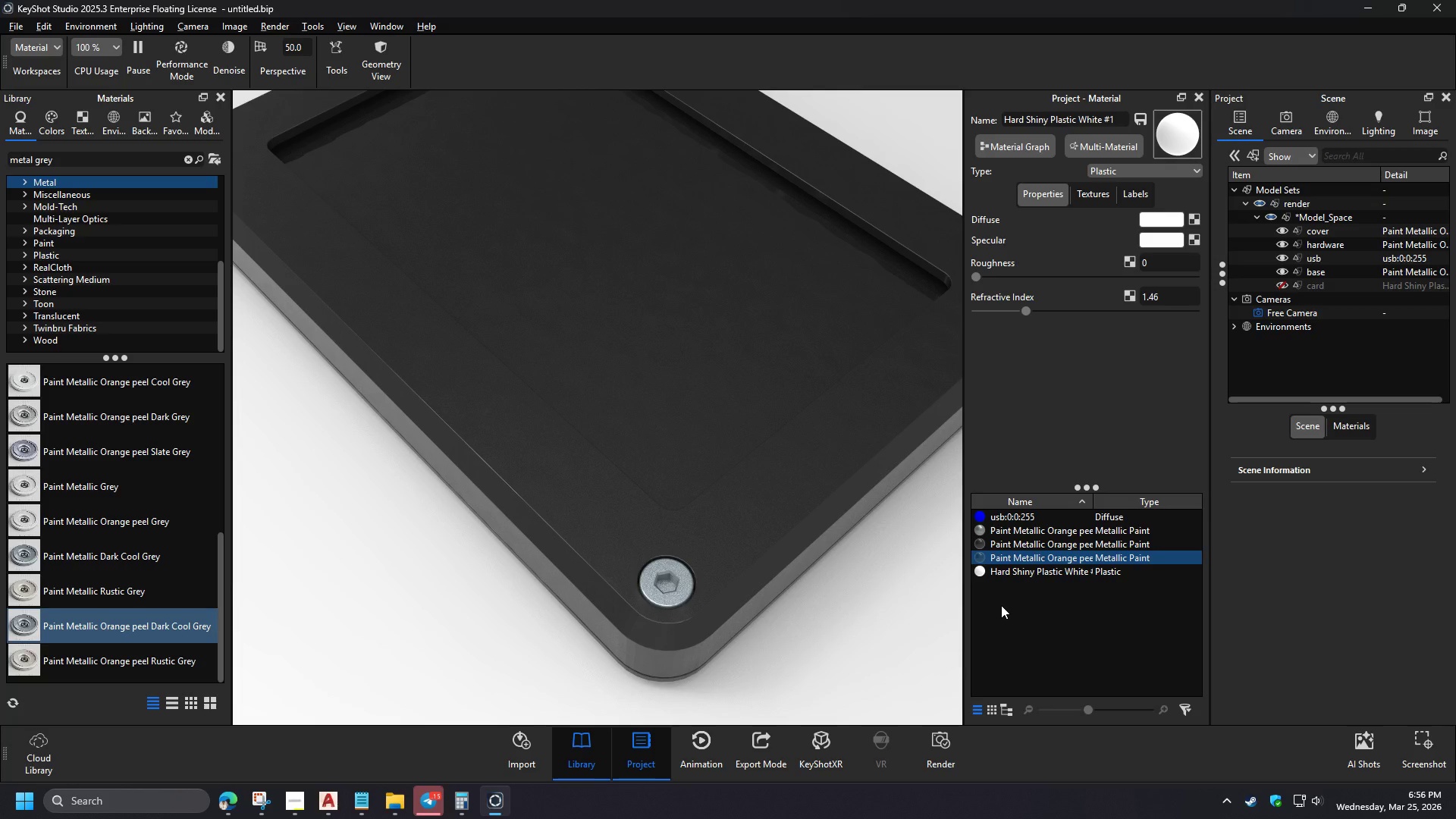 
key(Control+ControlLeft)
 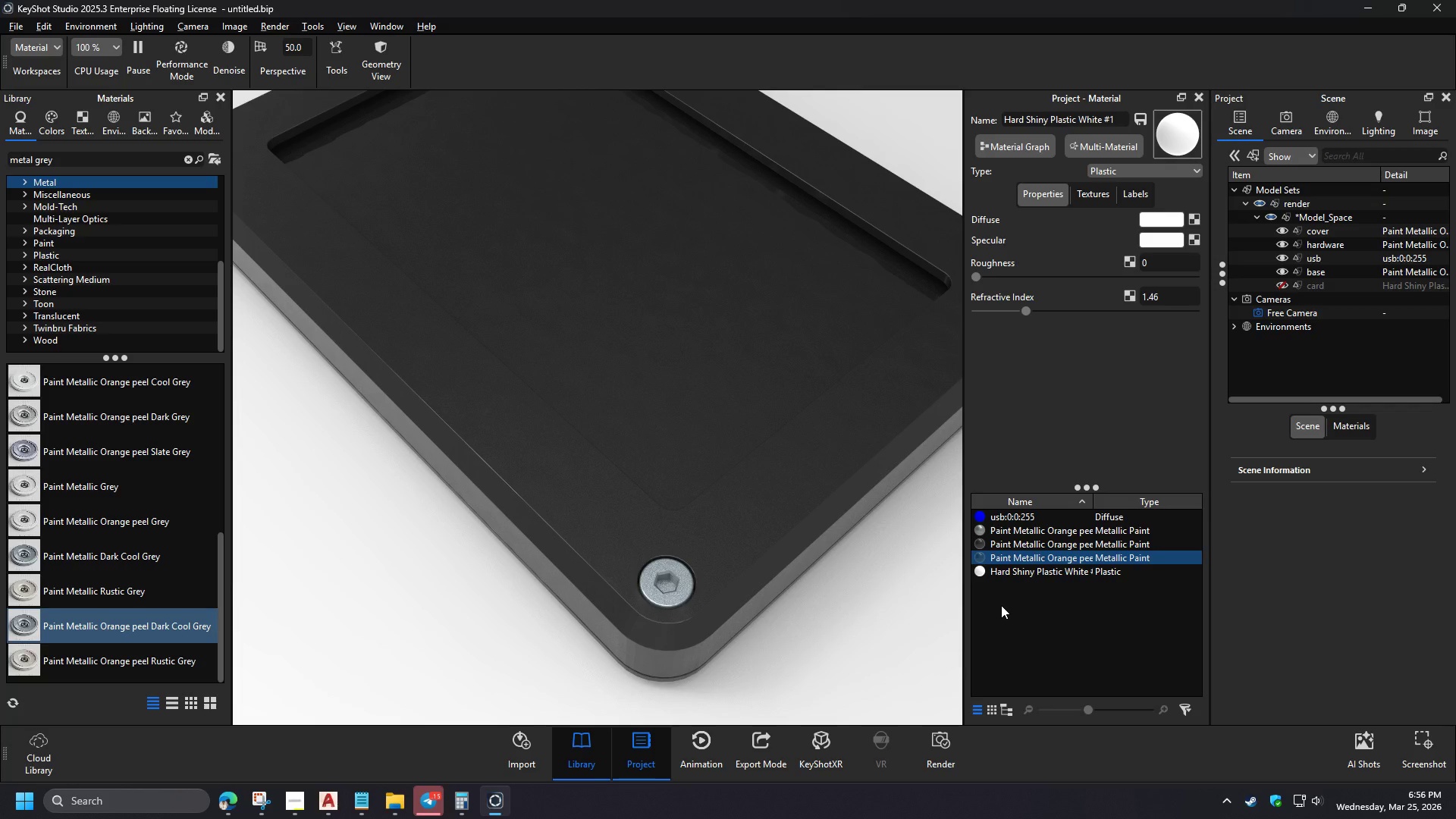 
hold_key(key=ControlLeft, duration=2.02)
left_click([780, 488])
 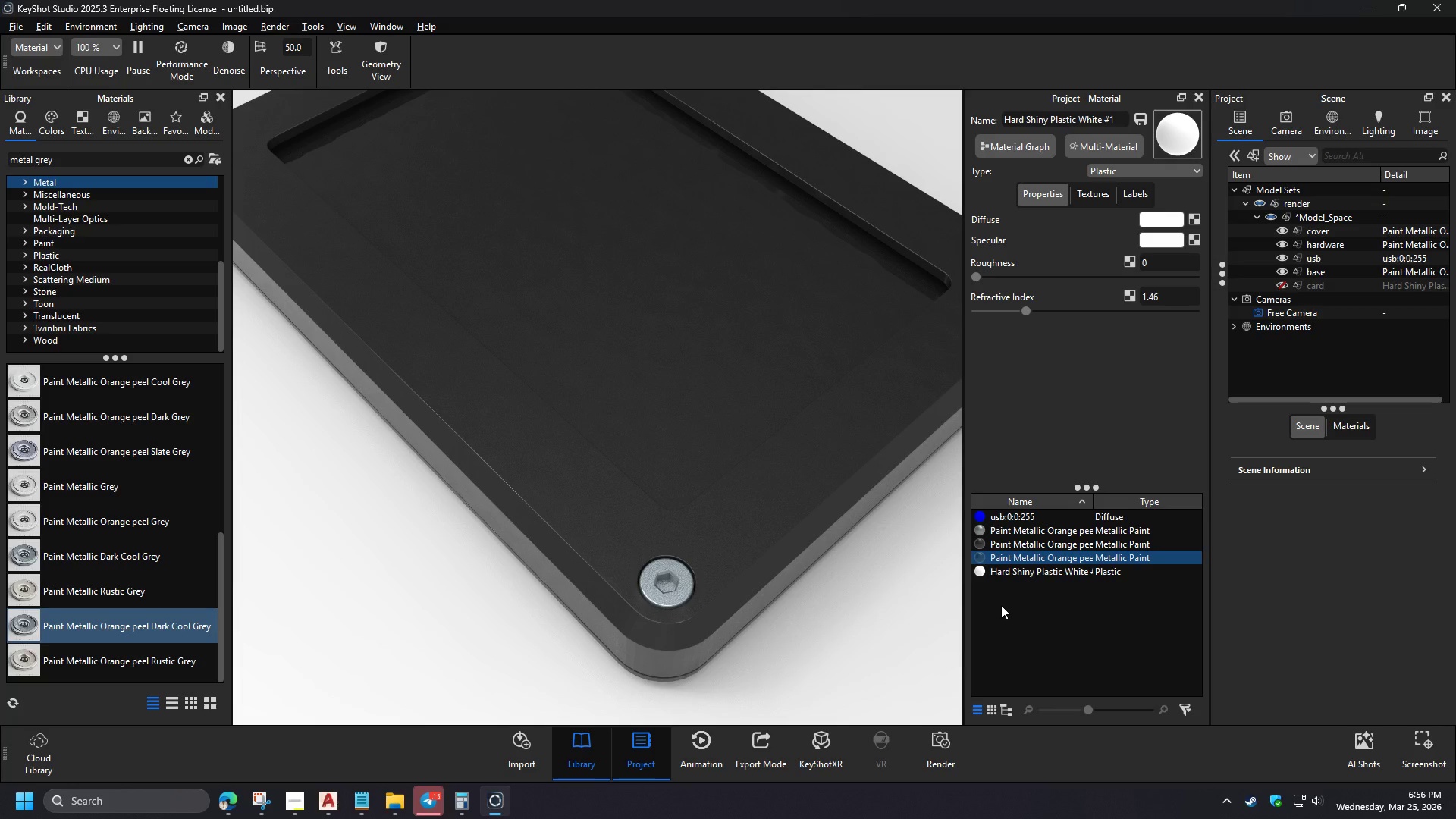 
left_click_drag(start_coordinate=[786, 473], to_coordinate=[776, 512])
 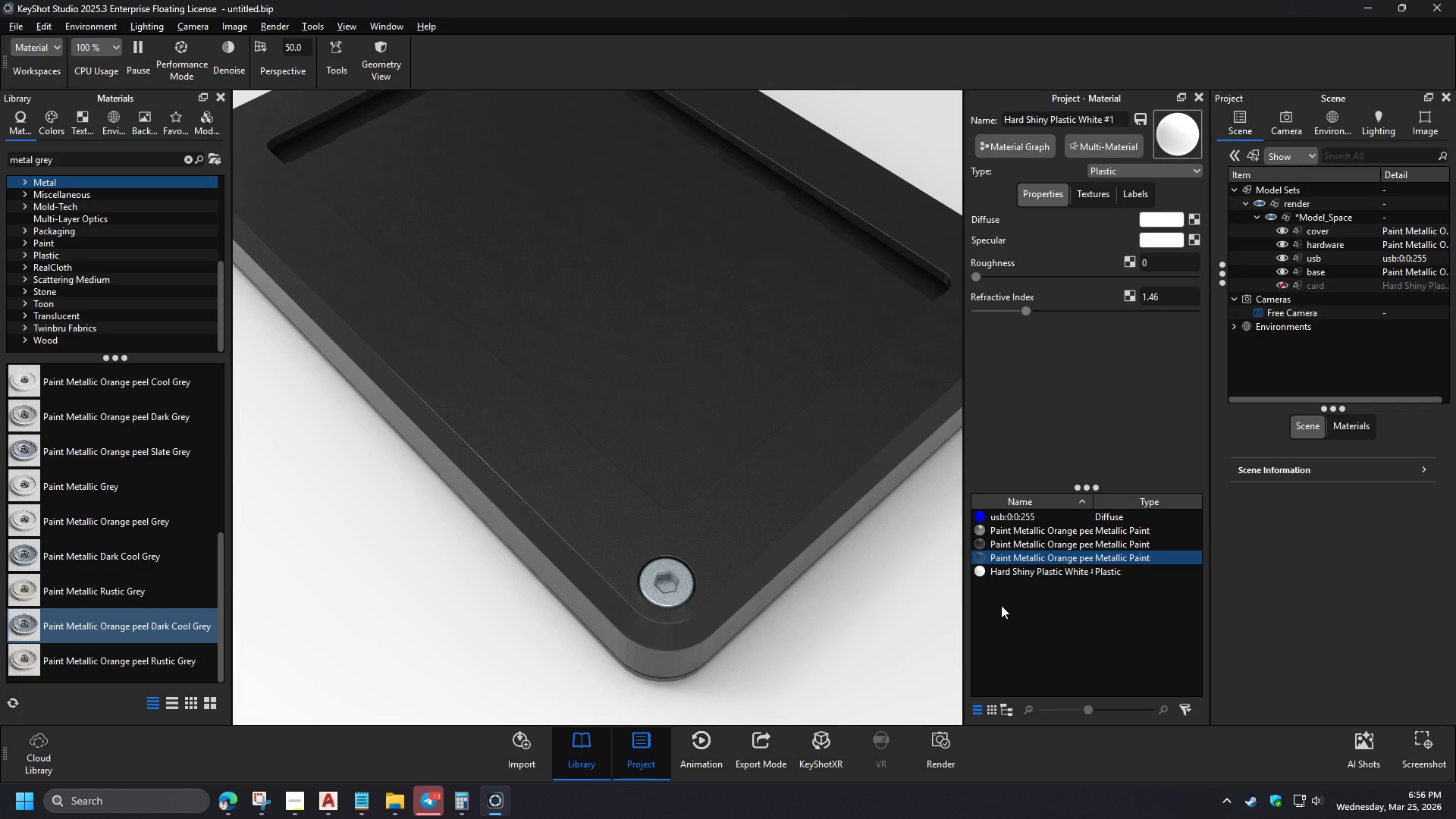 
hold_key(key=ControlLeft, duration=0.95)
left_click([689, 428])
 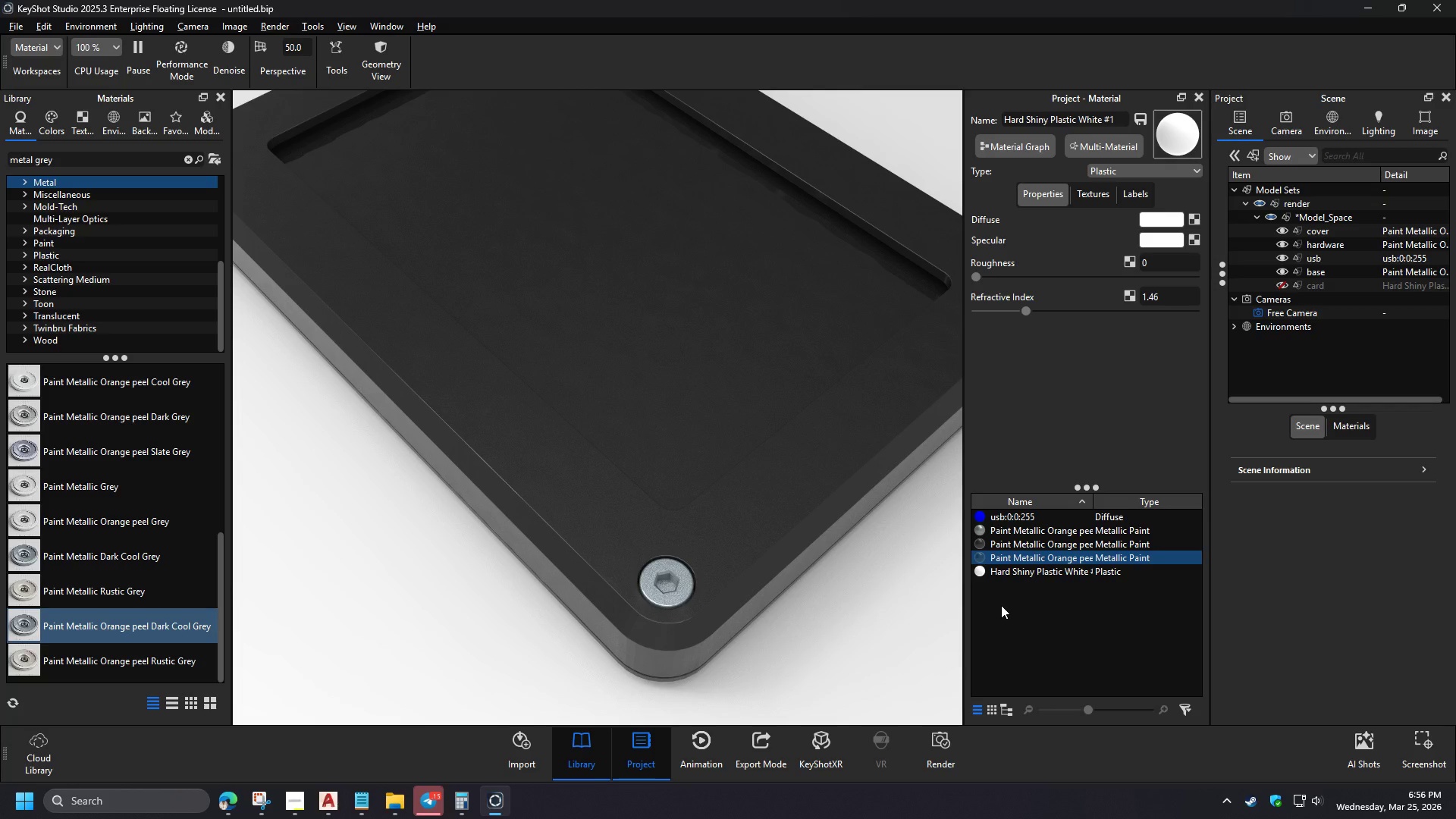 
hold_key(key=ControlLeft, duration=1.06)
right_click([684, 554])
 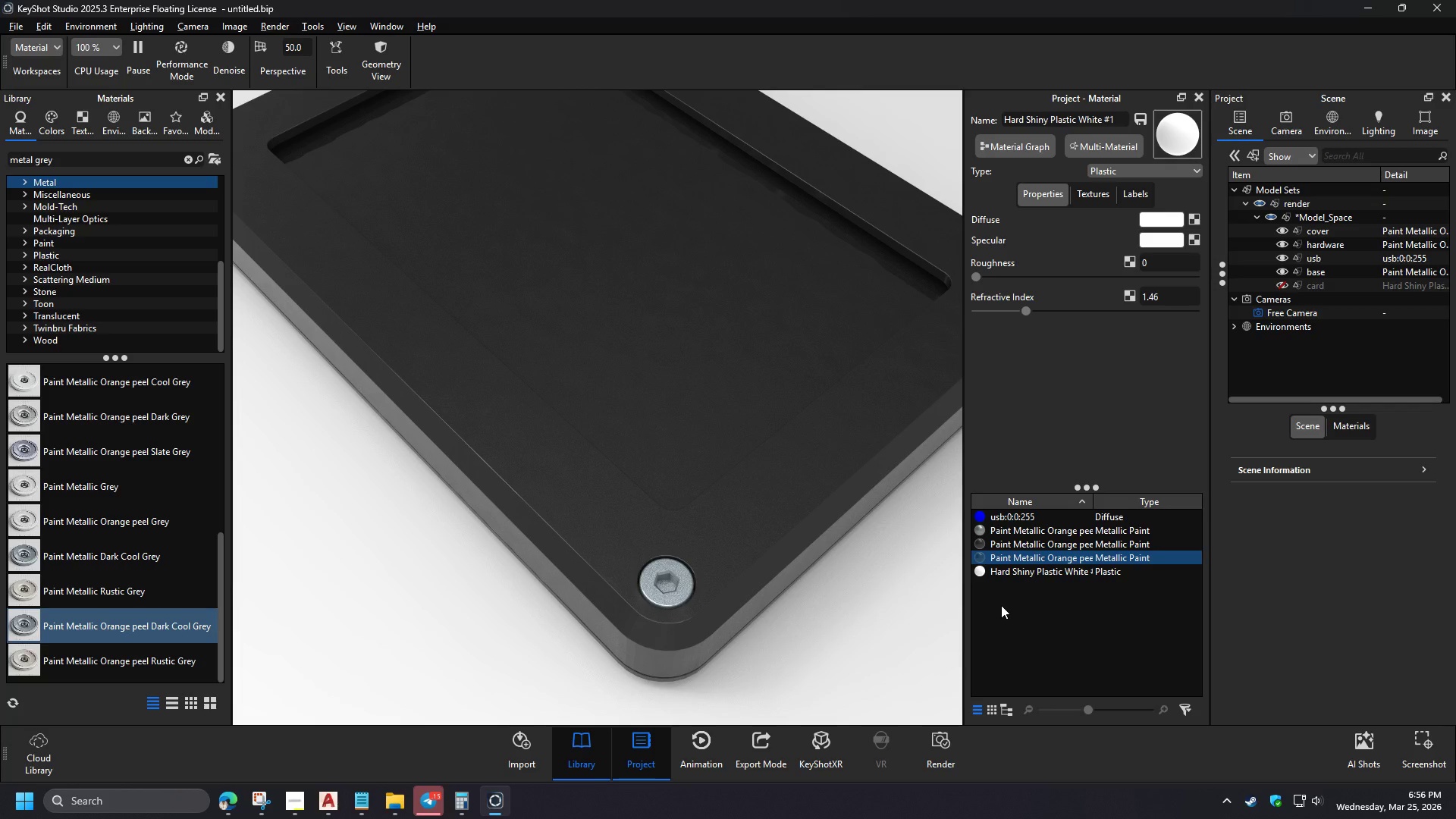 
left_click([692, 427])
 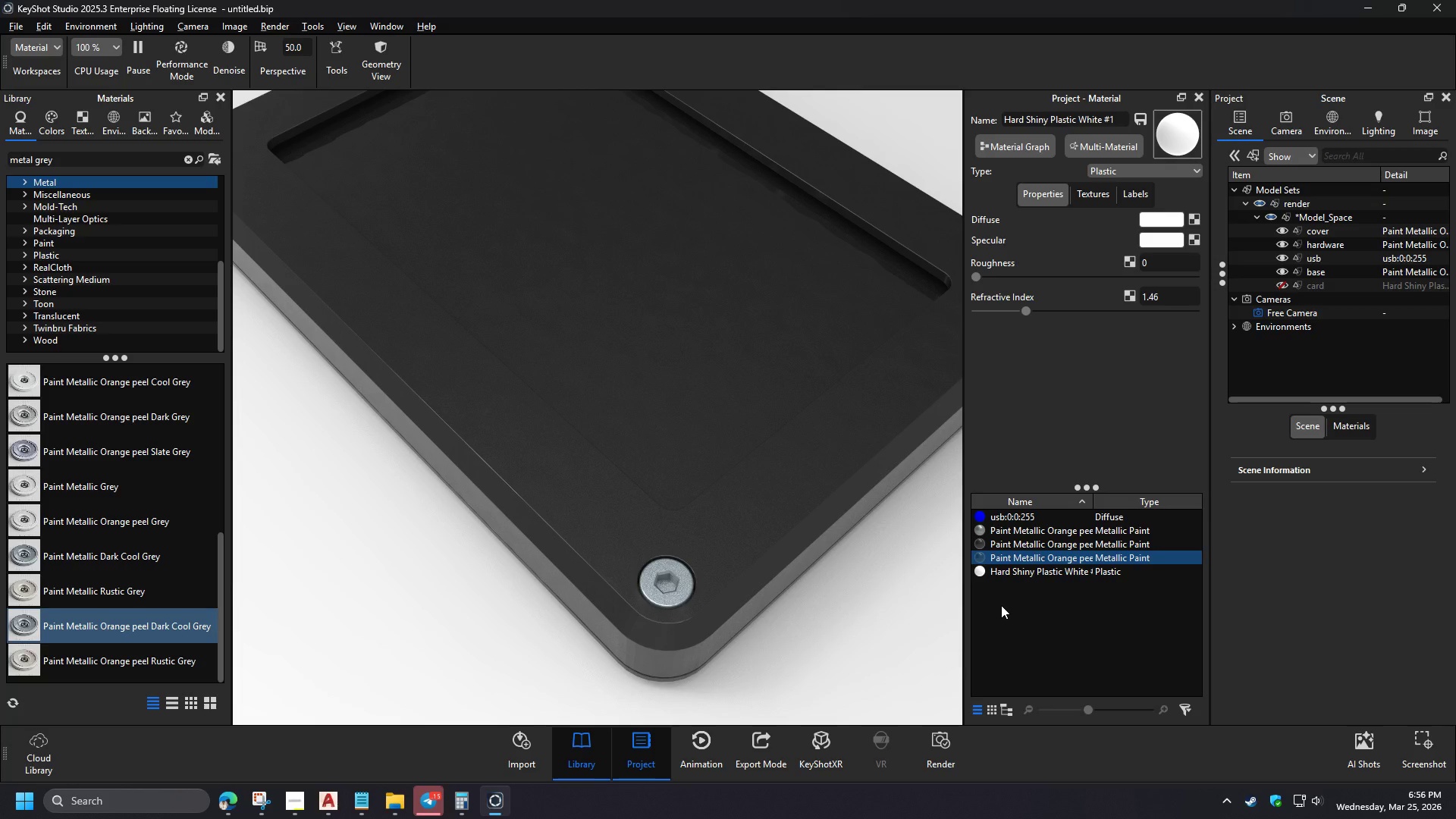 
left_click([836, 526])
 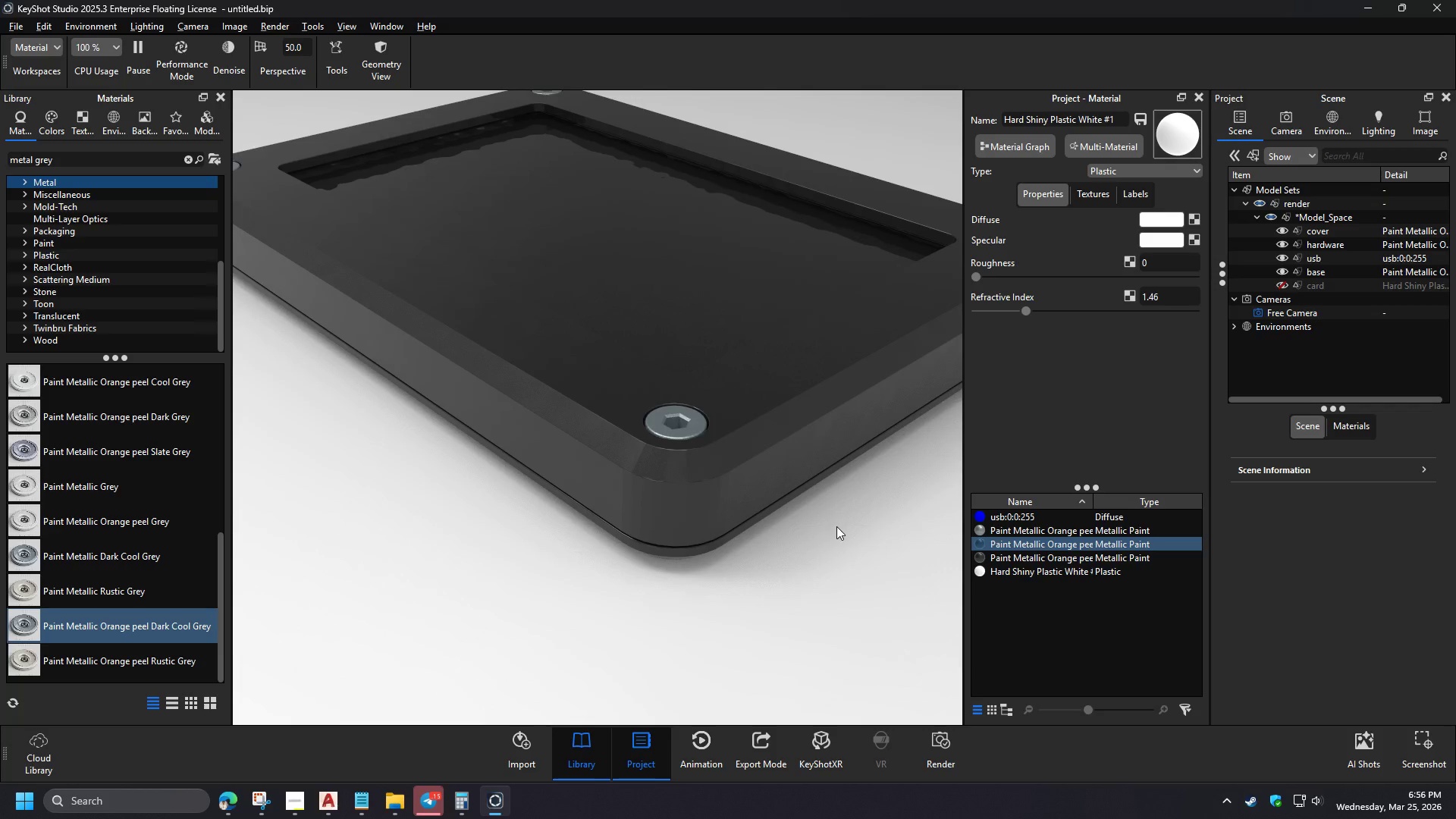 
left_click([1007, 573])
 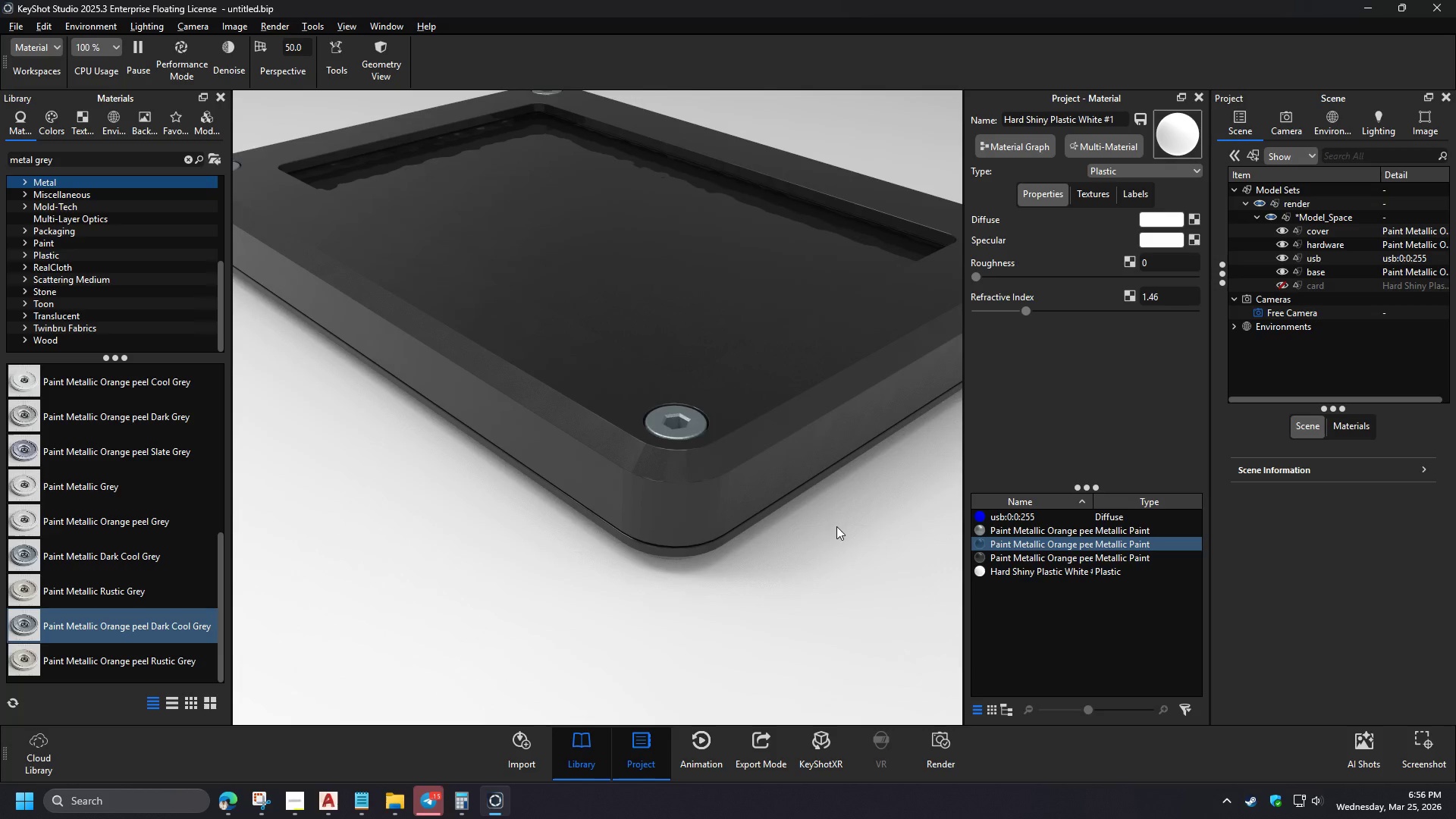 
hold_key(key=ControlLeft, duration=1.5)
right_click([694, 552])
 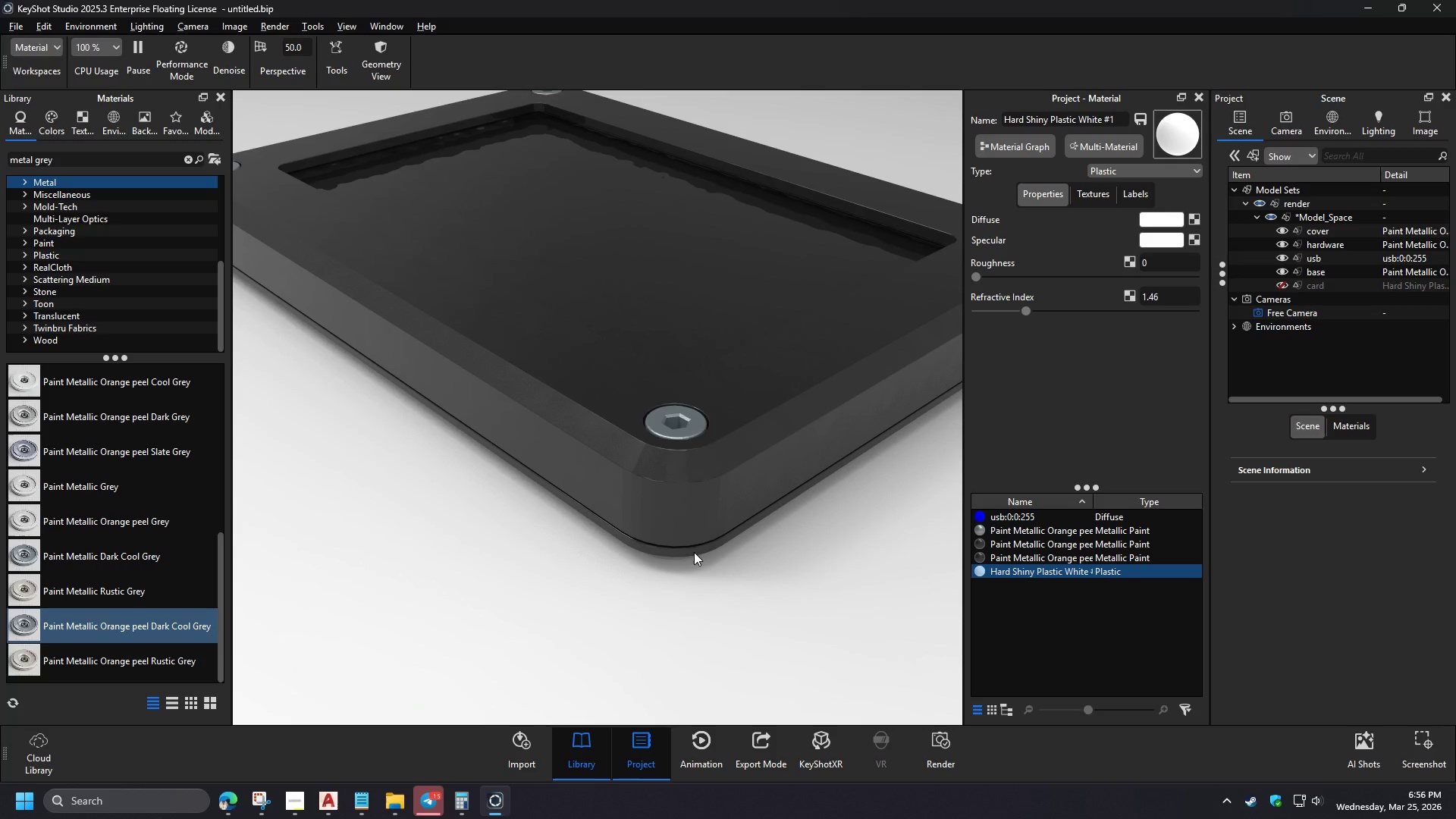 
left_click_drag(start_coordinate=[708, 526], to_coordinate=[714, 470])
 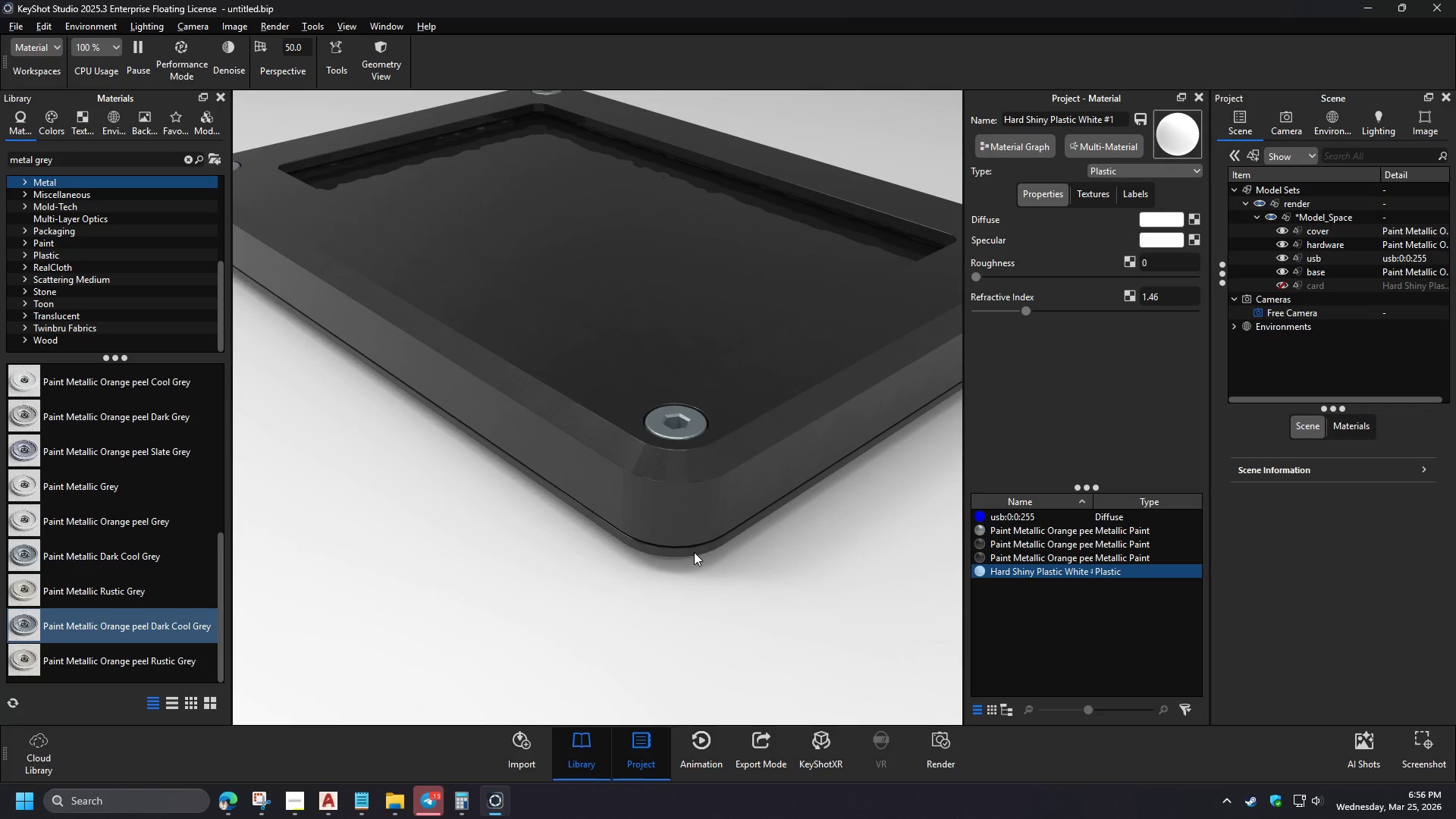 
hold_key(key=ControlLeft, duration=1.52)
 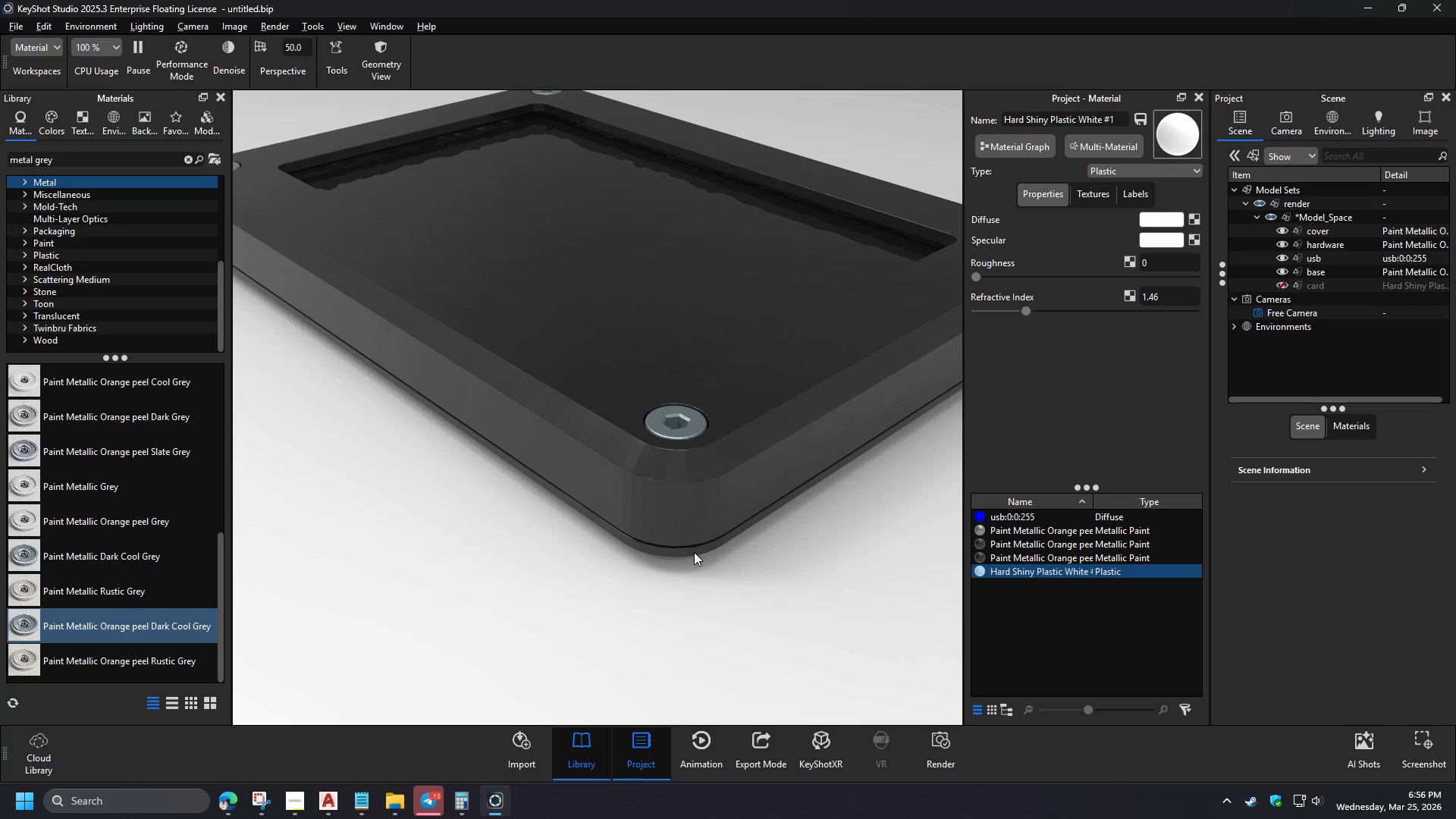 
hold_key(key=ControlLeft, duration=1.11)
left_click([709, 392])
 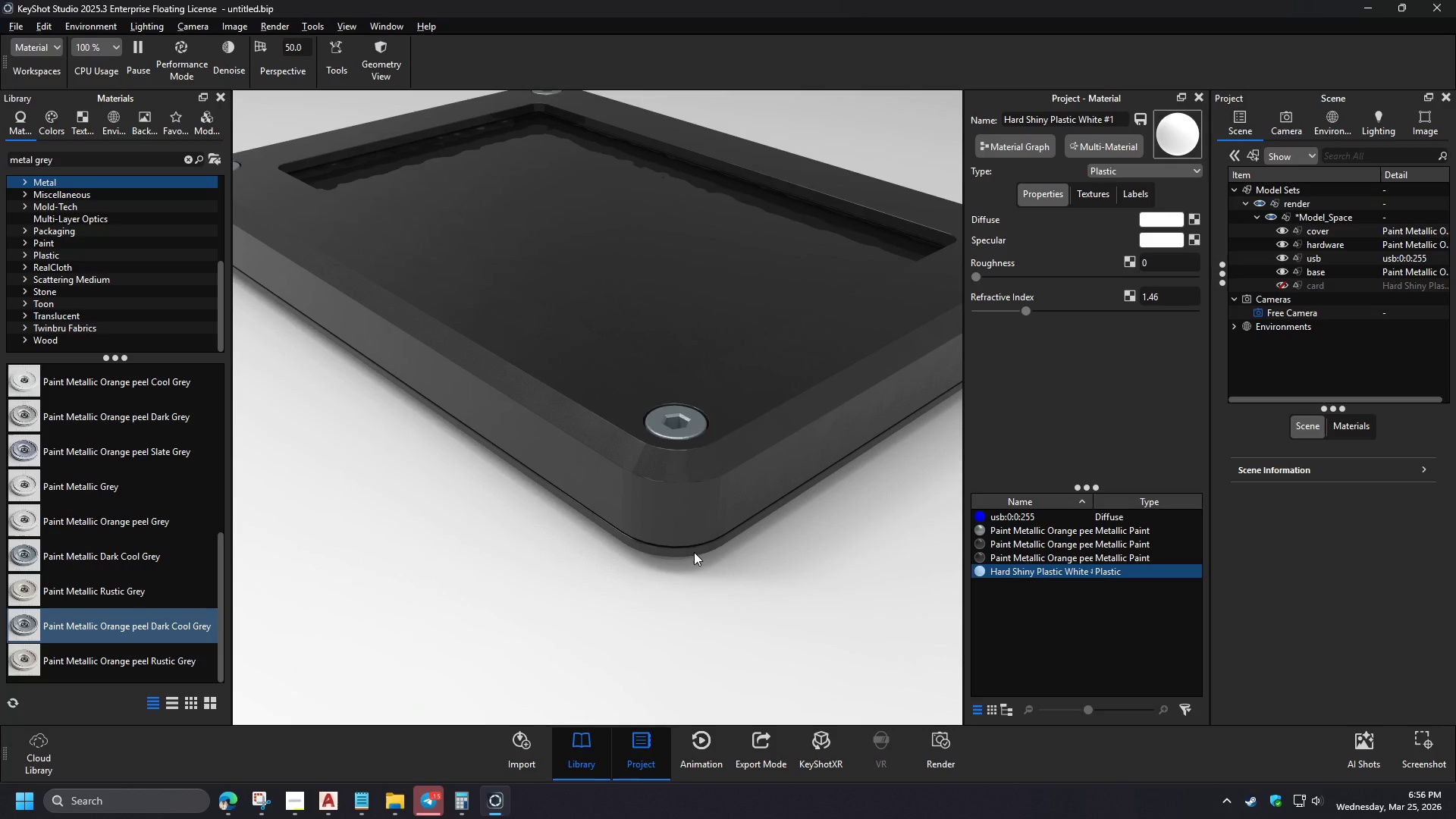 
hold_key(key=ControlLeft, duration=1.7)
left_click([762, 451])
 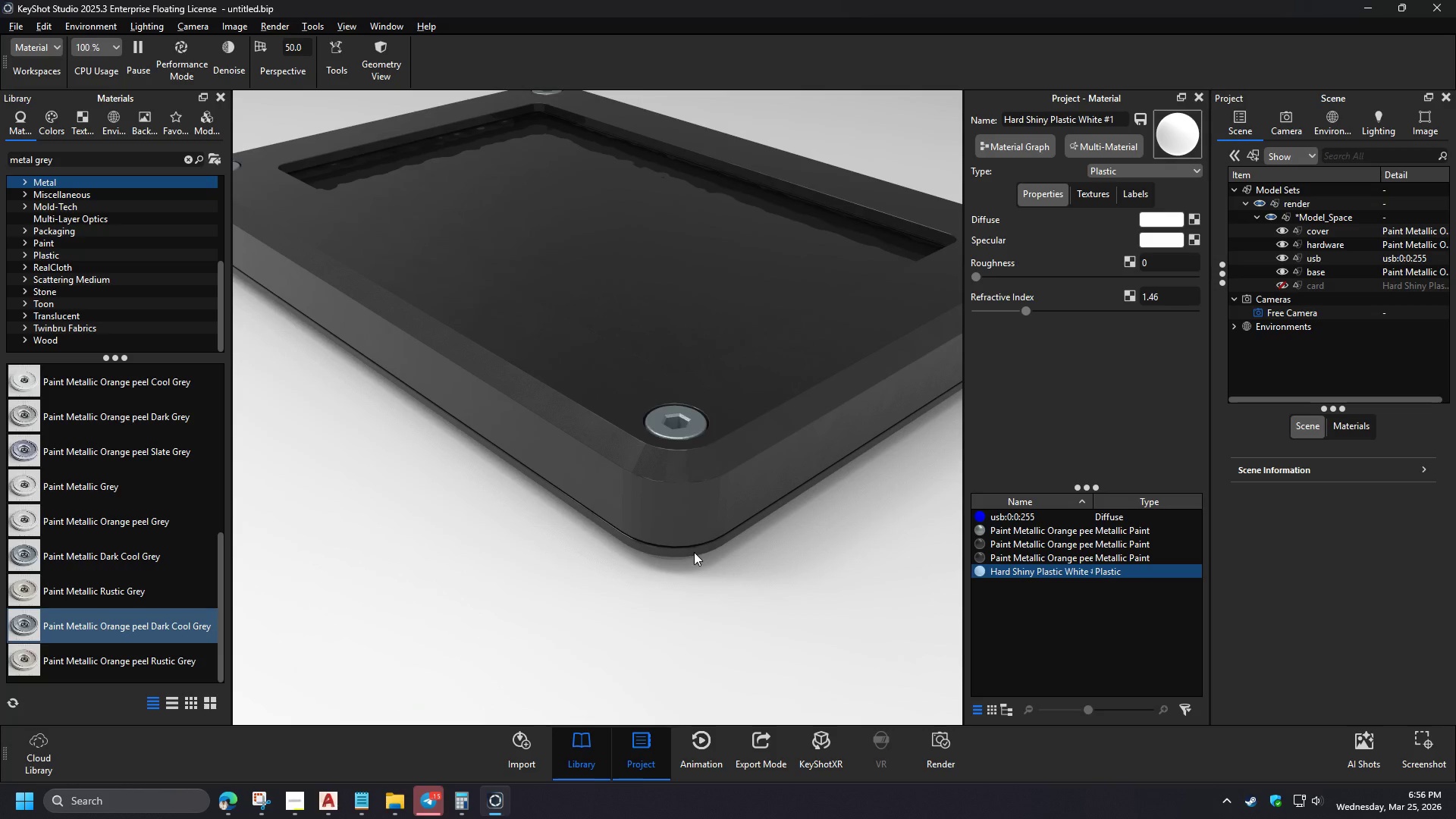 
left_click_drag(start_coordinate=[793, 427], to_coordinate=[774, 494])
 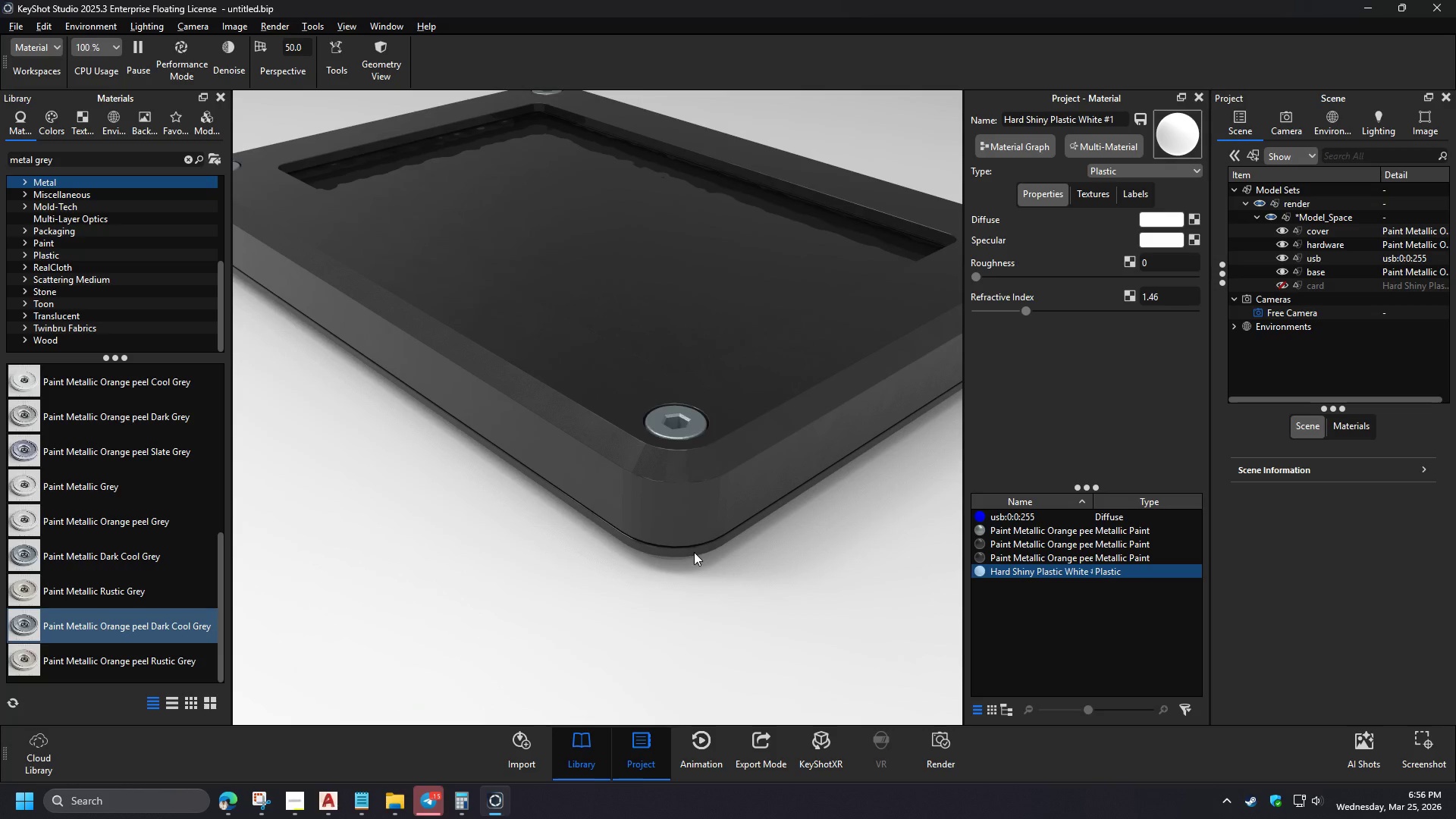 
hold_key(key=ControlLeft, duration=1.36)
 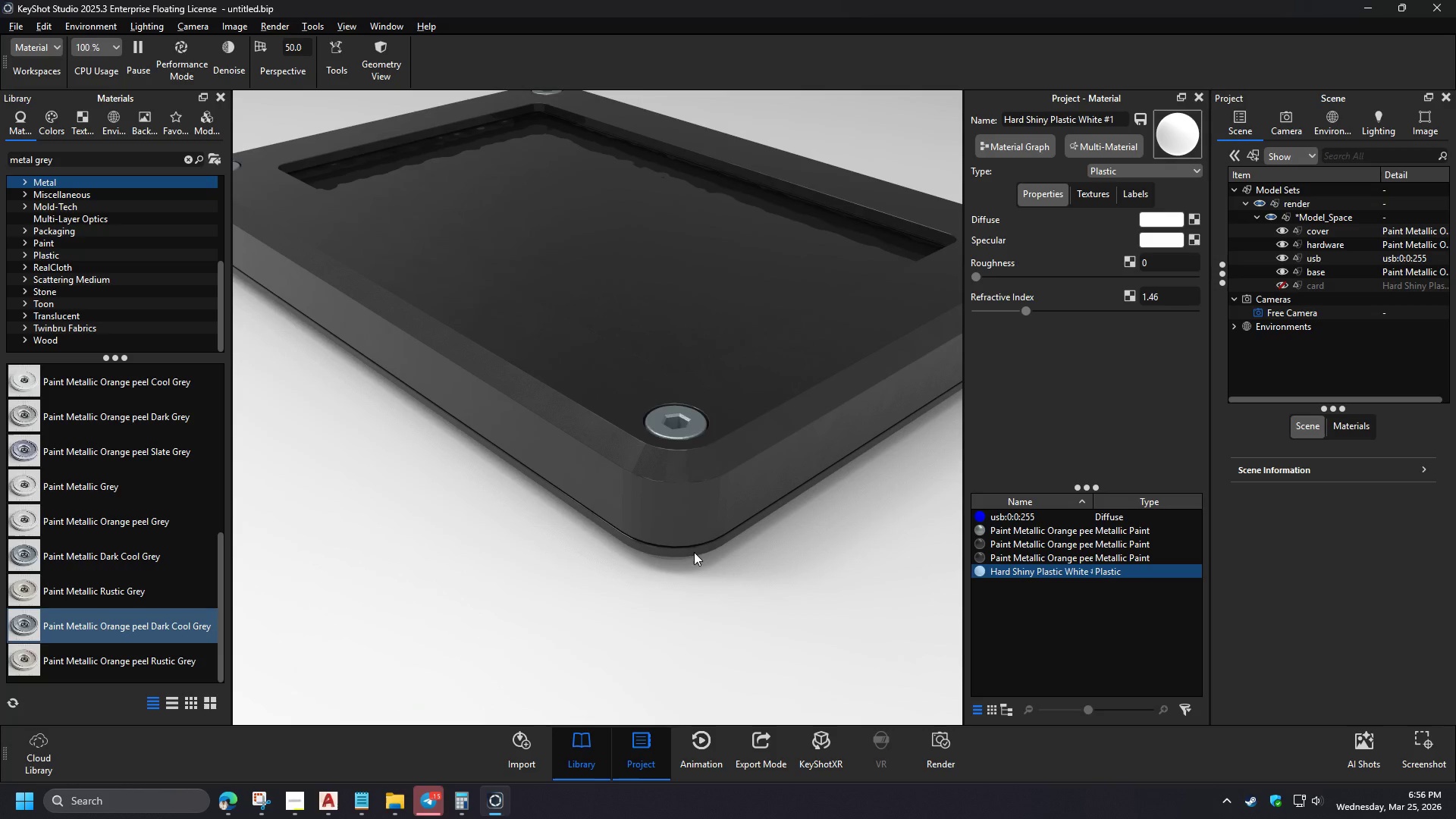 
hold_key(key=ControlLeft, duration=0.47)
left_click([661, 463])
 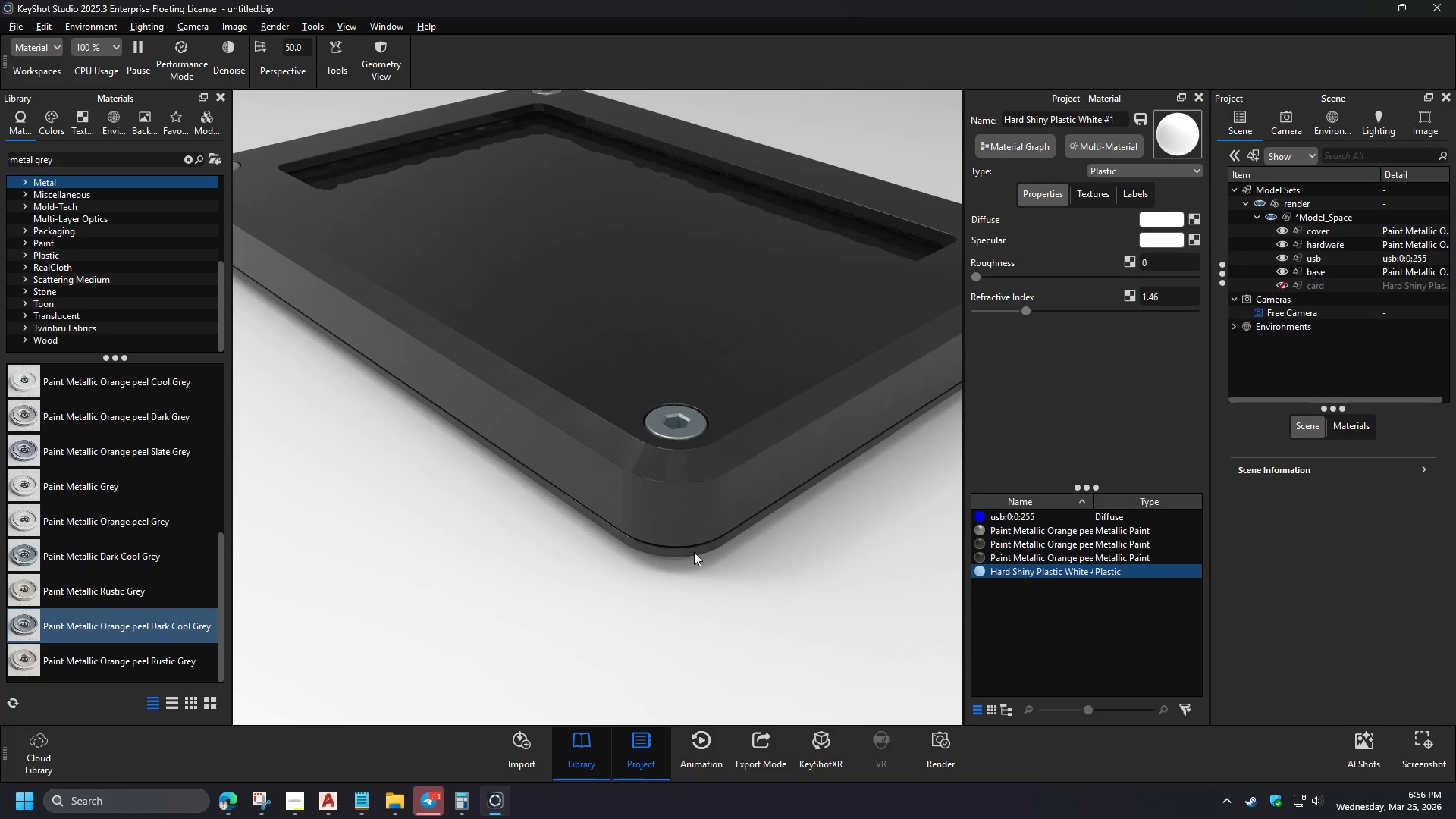 
right_click([658, 582])
 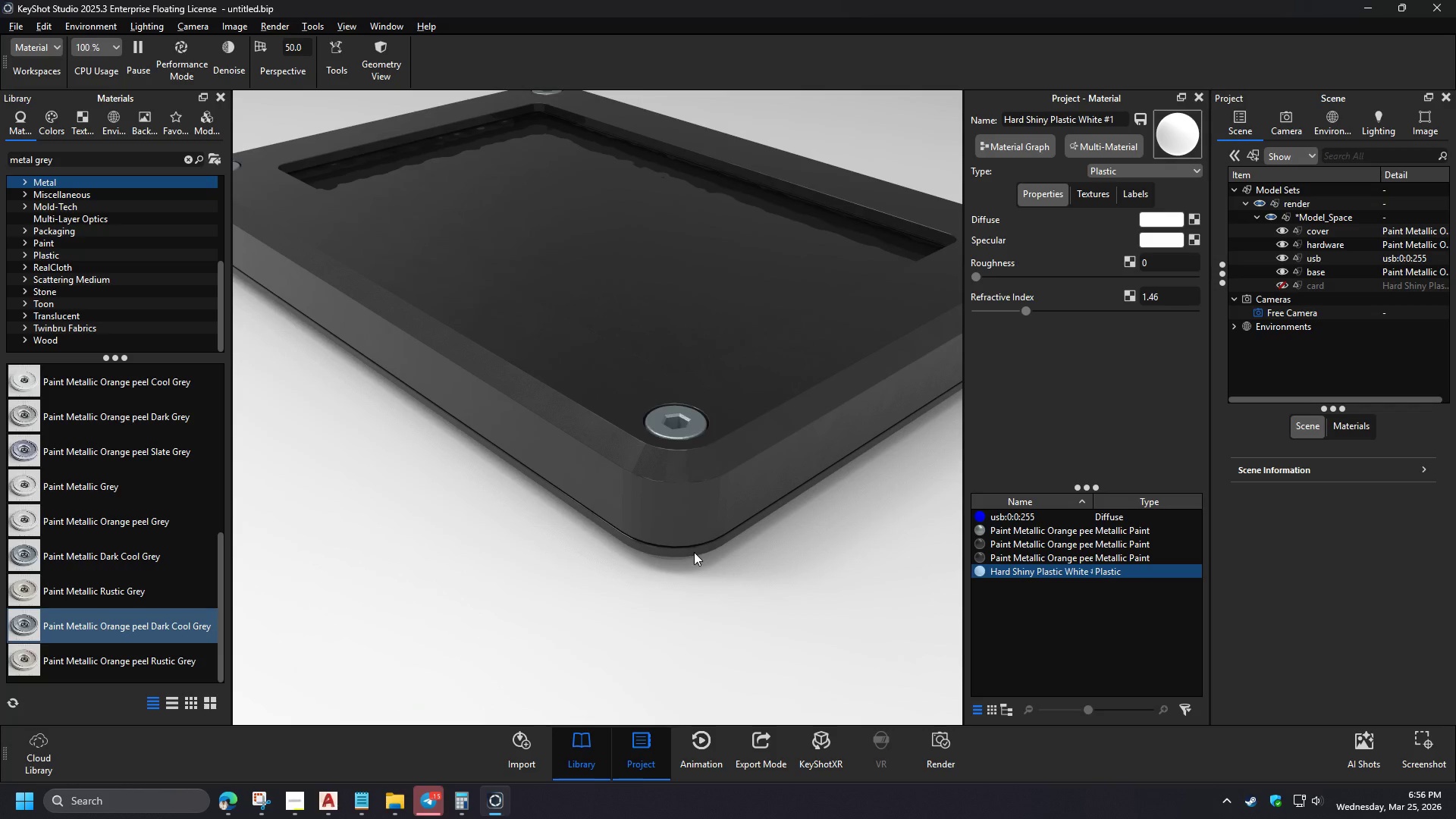 
left_click([706, 622])
 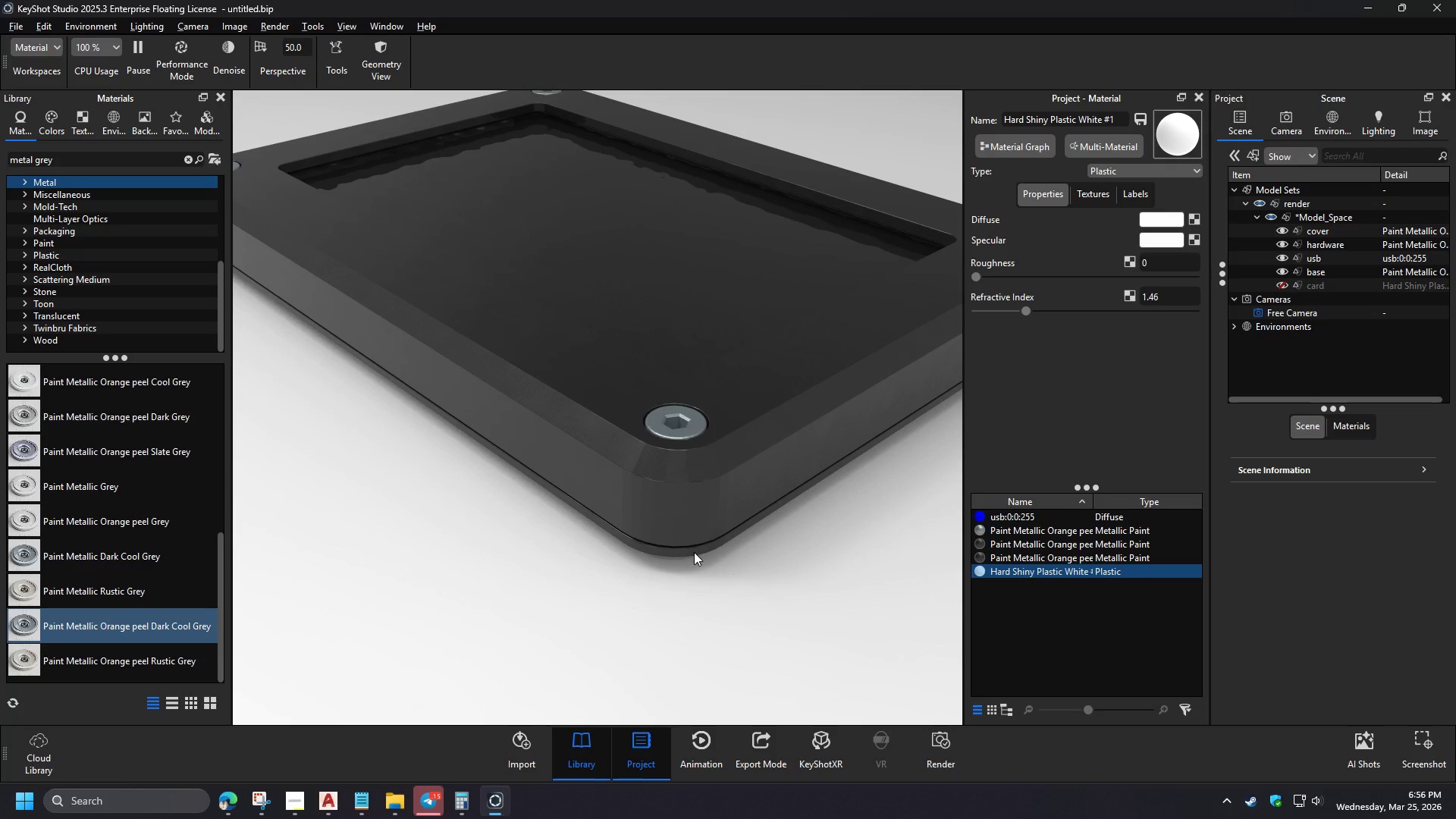 
left_click([1019, 542])
 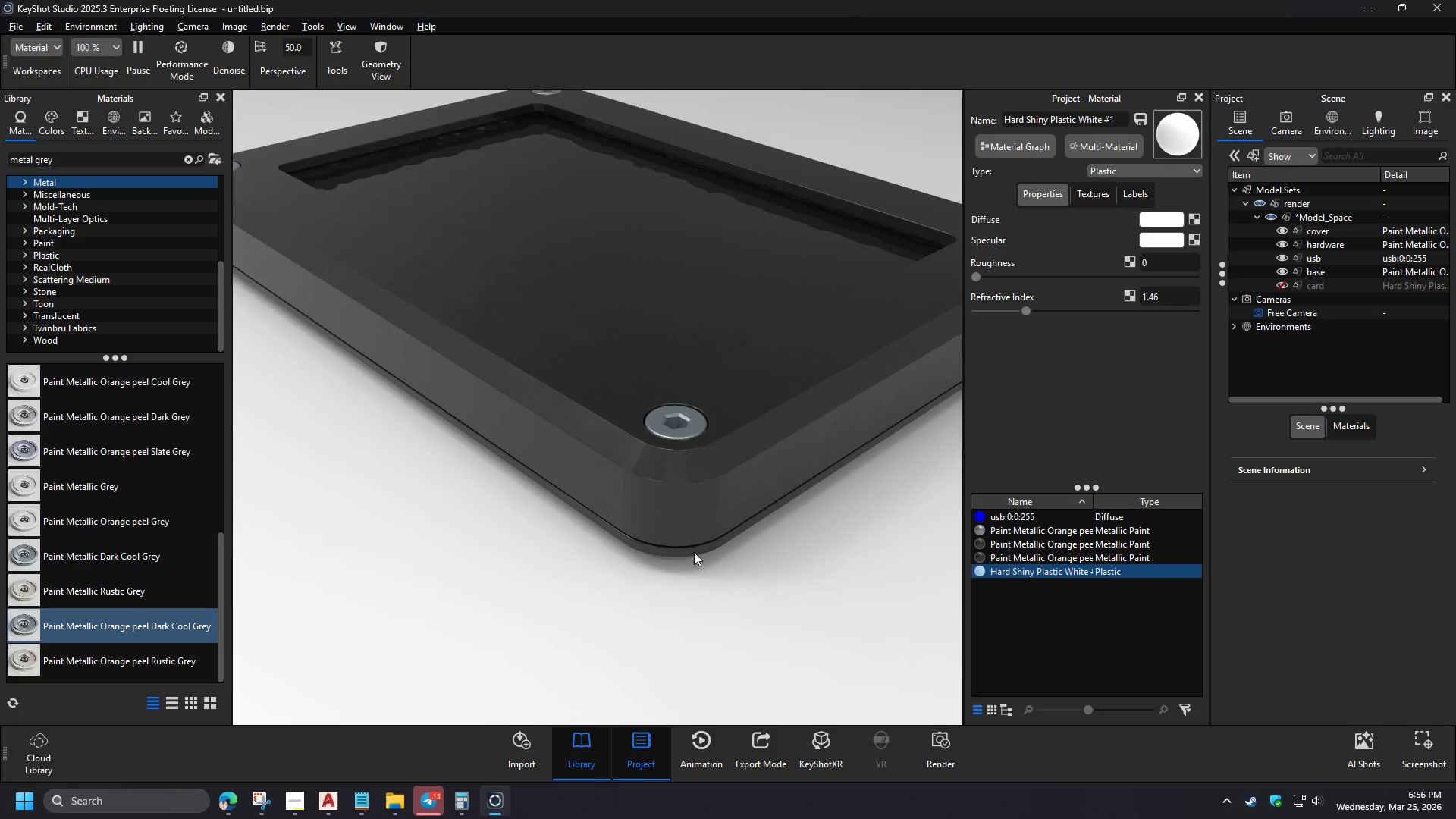 
left_click_drag(start_coordinate=[736, 614], to_coordinate=[780, 535])
 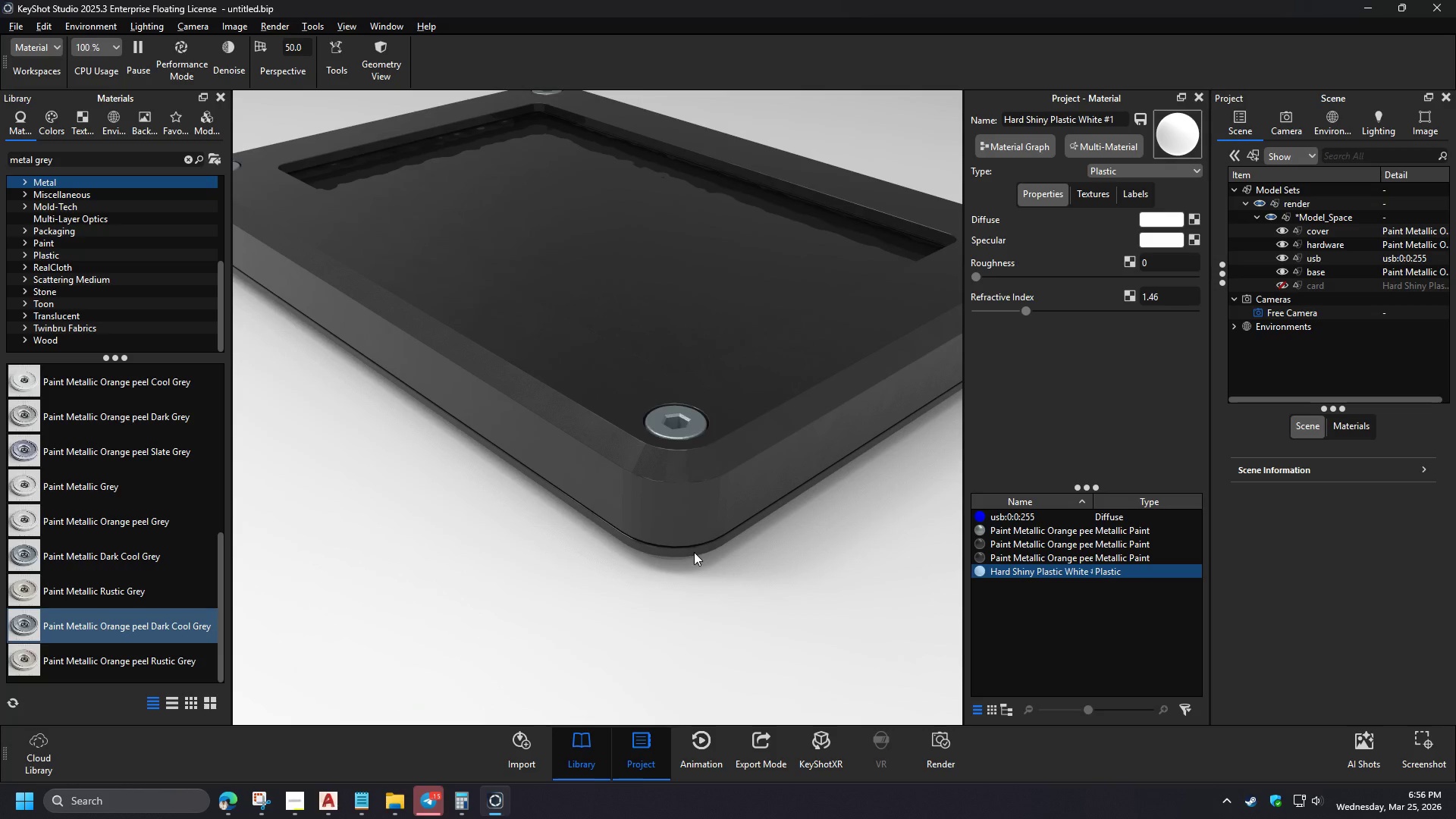 
left_click_drag(start_coordinate=[1003, 543], to_coordinate=[774, 276])
 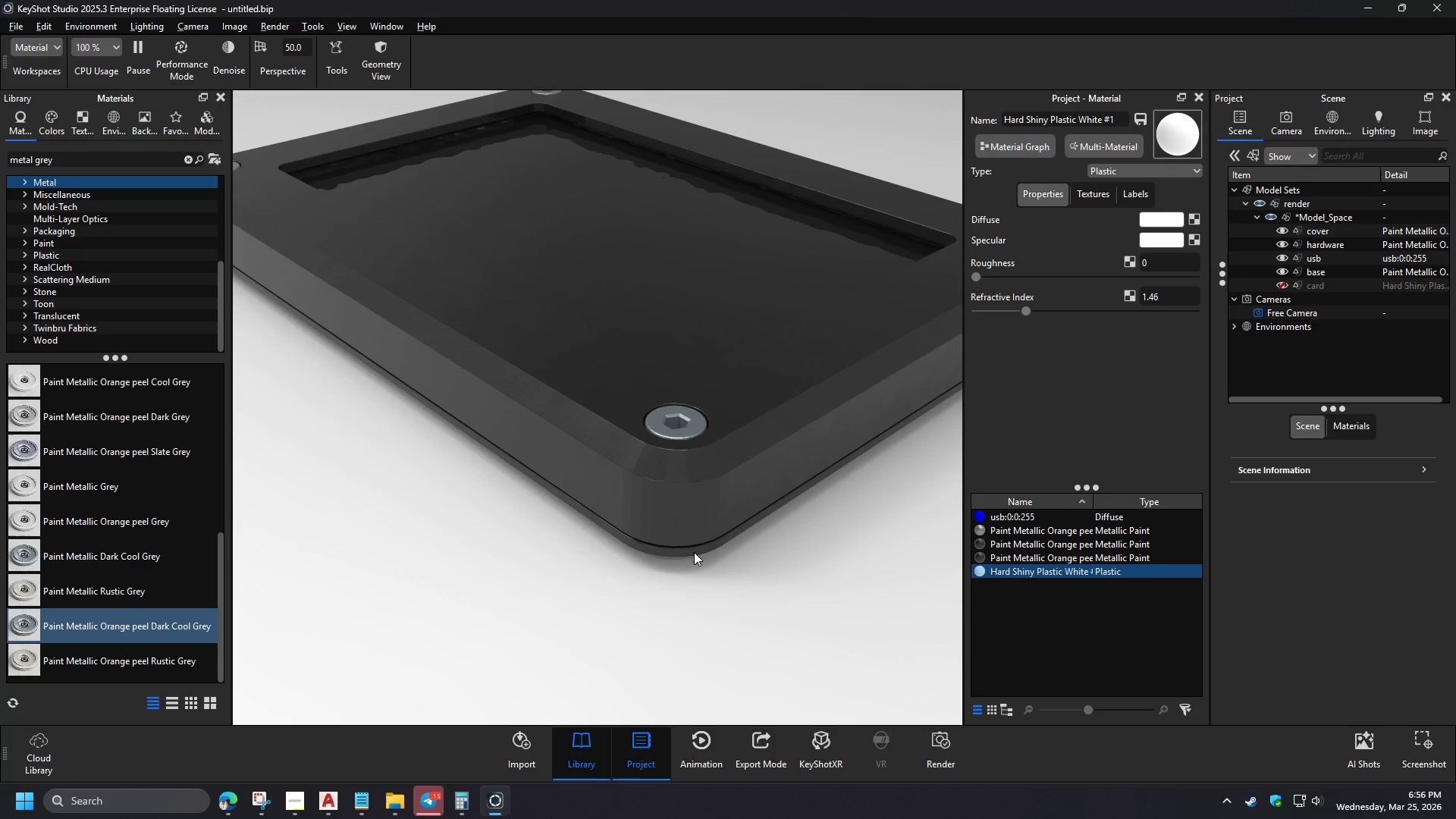 
left_click_drag(start_coordinate=[1006, 544], to_coordinate=[766, 344])
 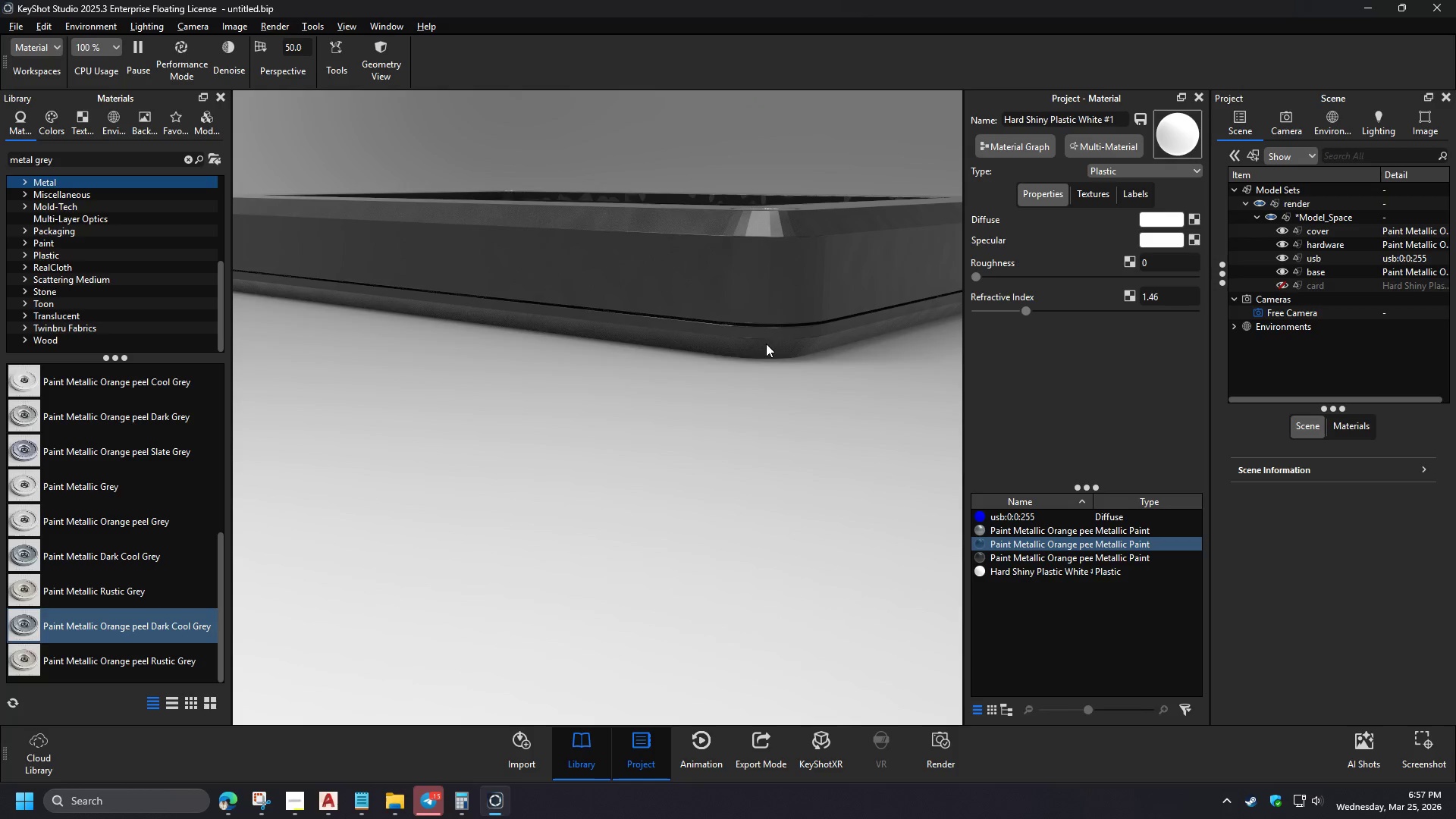 
wait(6.81)
 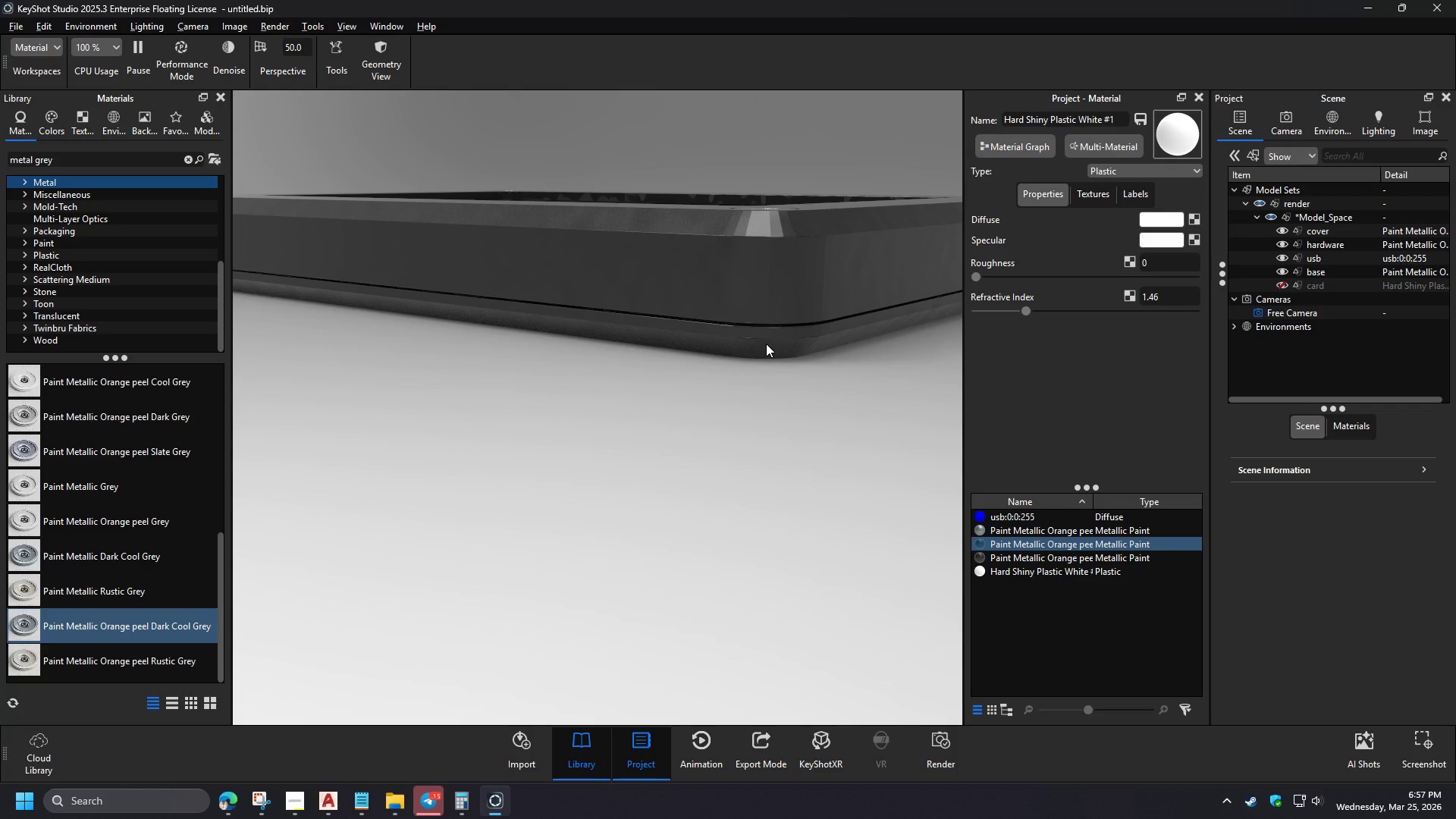 
left_click_drag(start_coordinate=[541, 348], to_coordinate=[518, 439])
 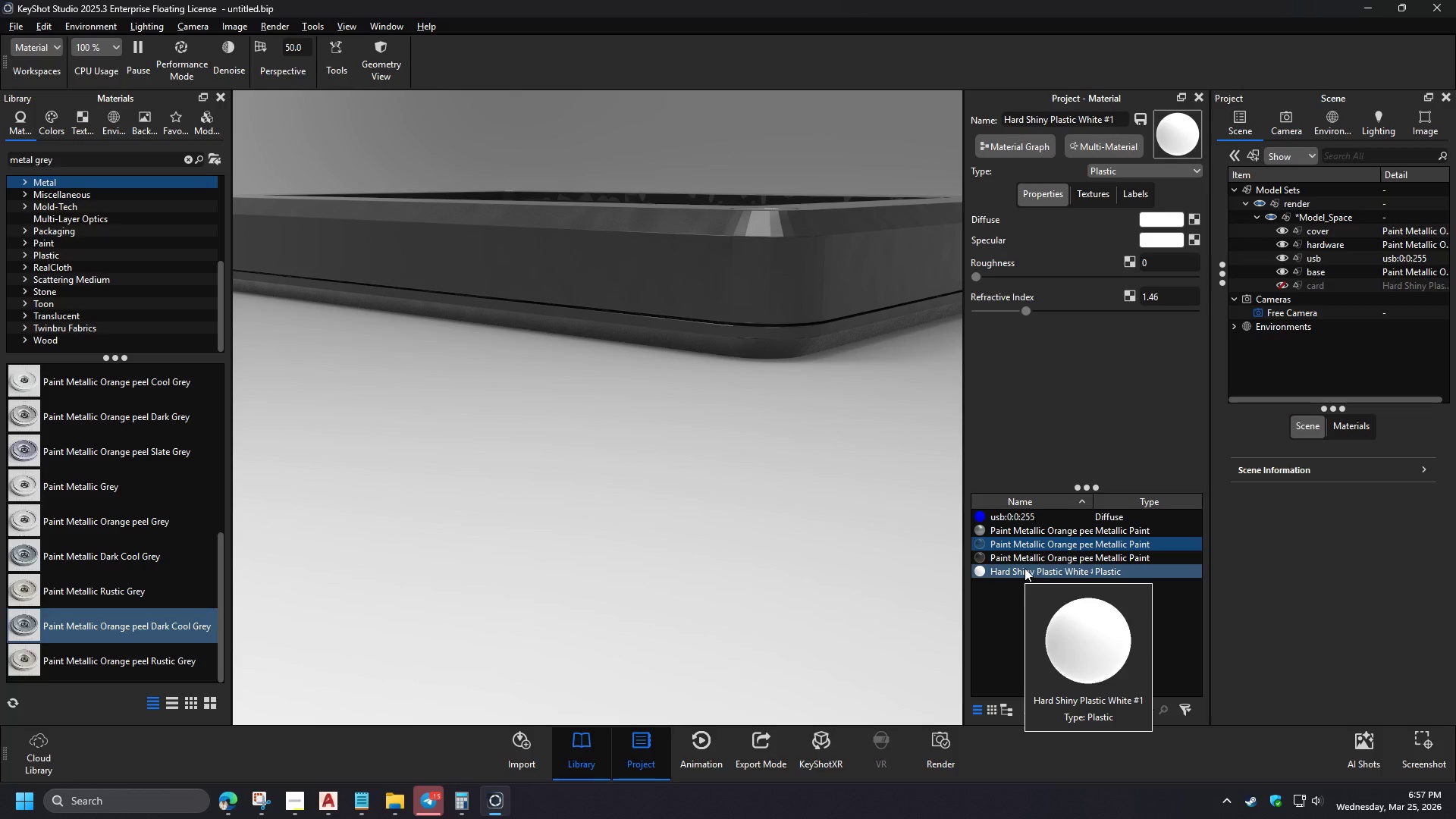 
left_click_drag(start_coordinate=[443, 427], to_coordinate=[454, 453])
 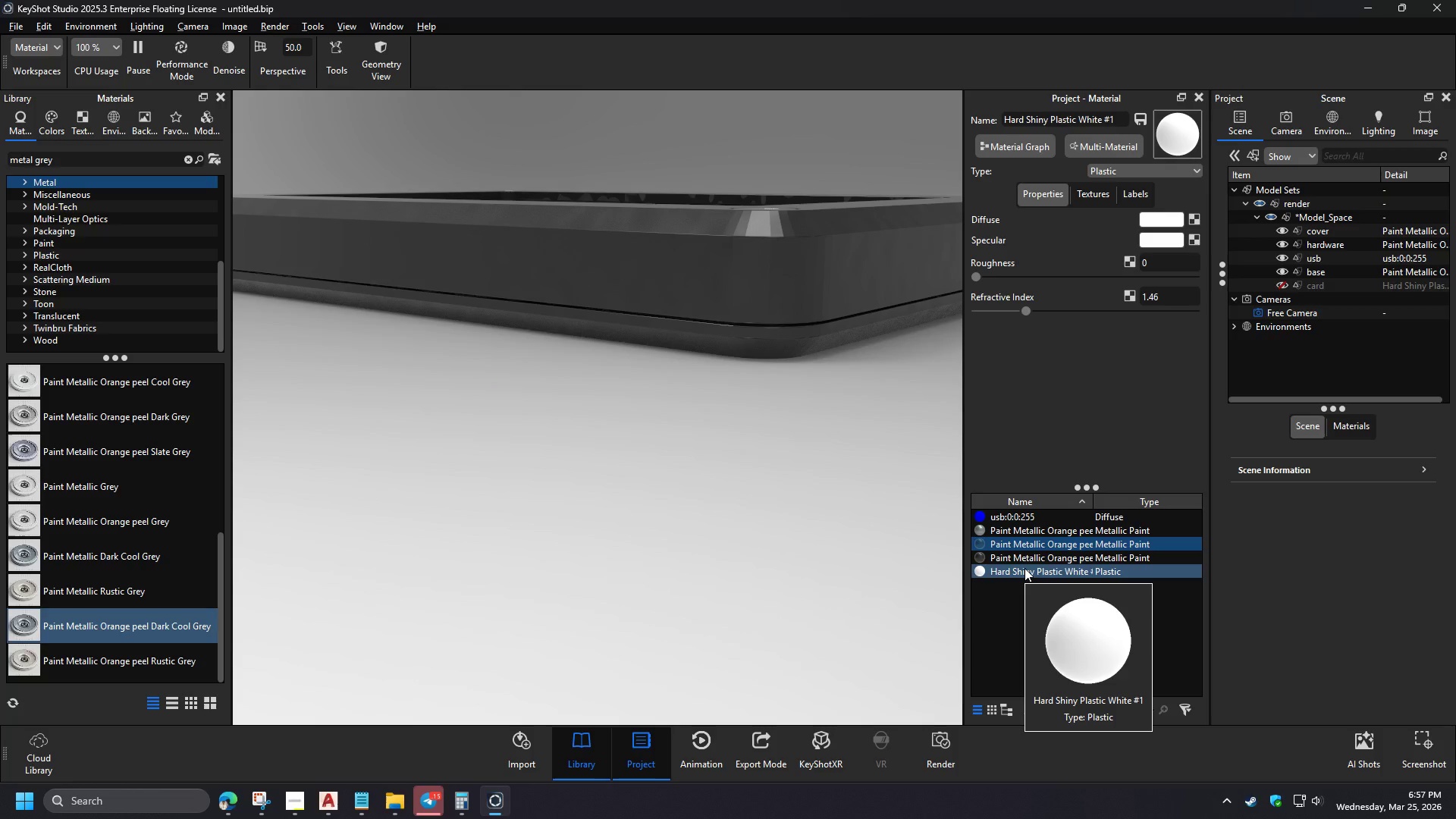 
left_click_drag(start_coordinate=[633, 422], to_coordinate=[902, 364])
 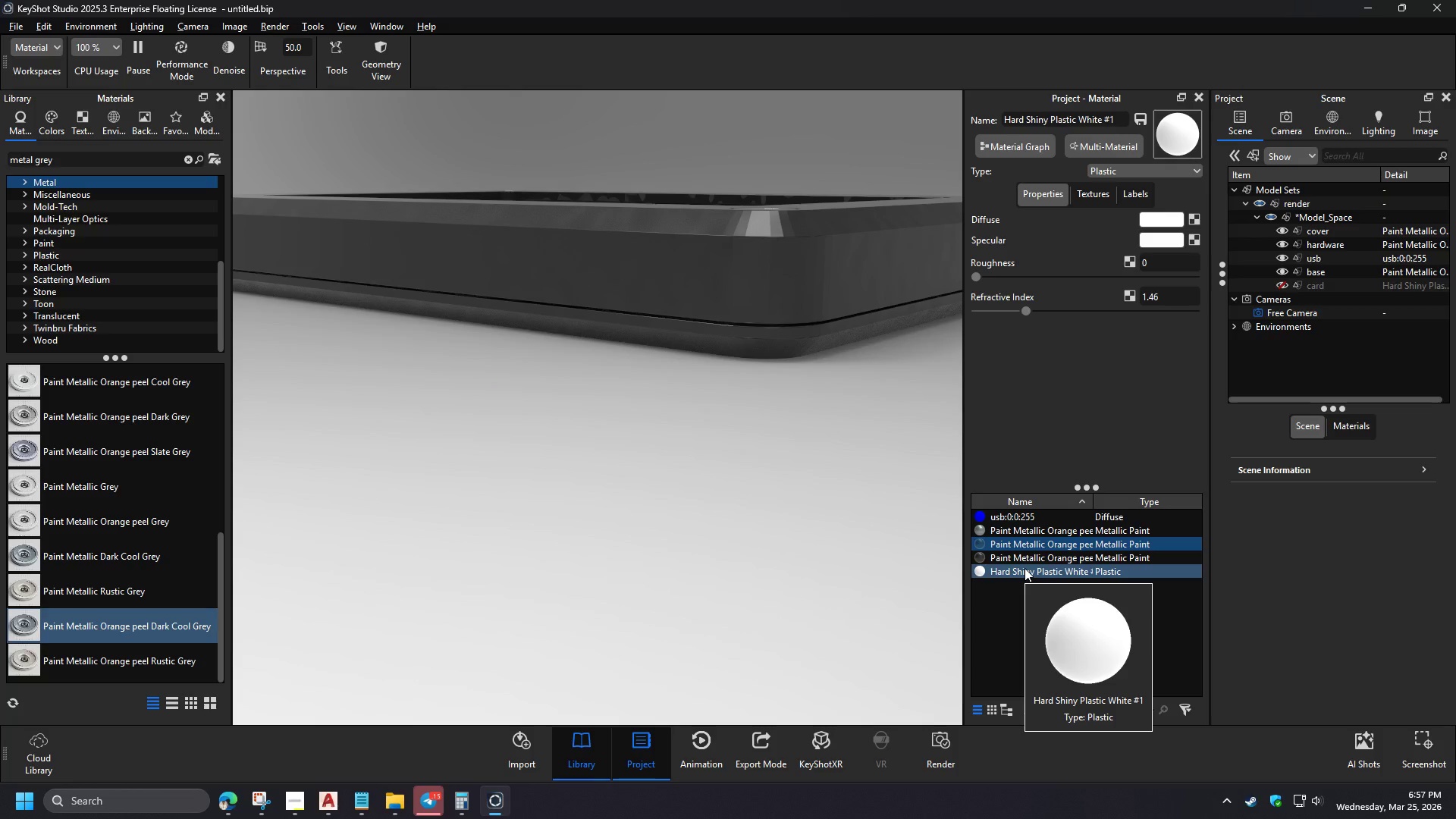 
left_click_drag(start_coordinate=[535, 412], to_coordinate=[649, 444])
 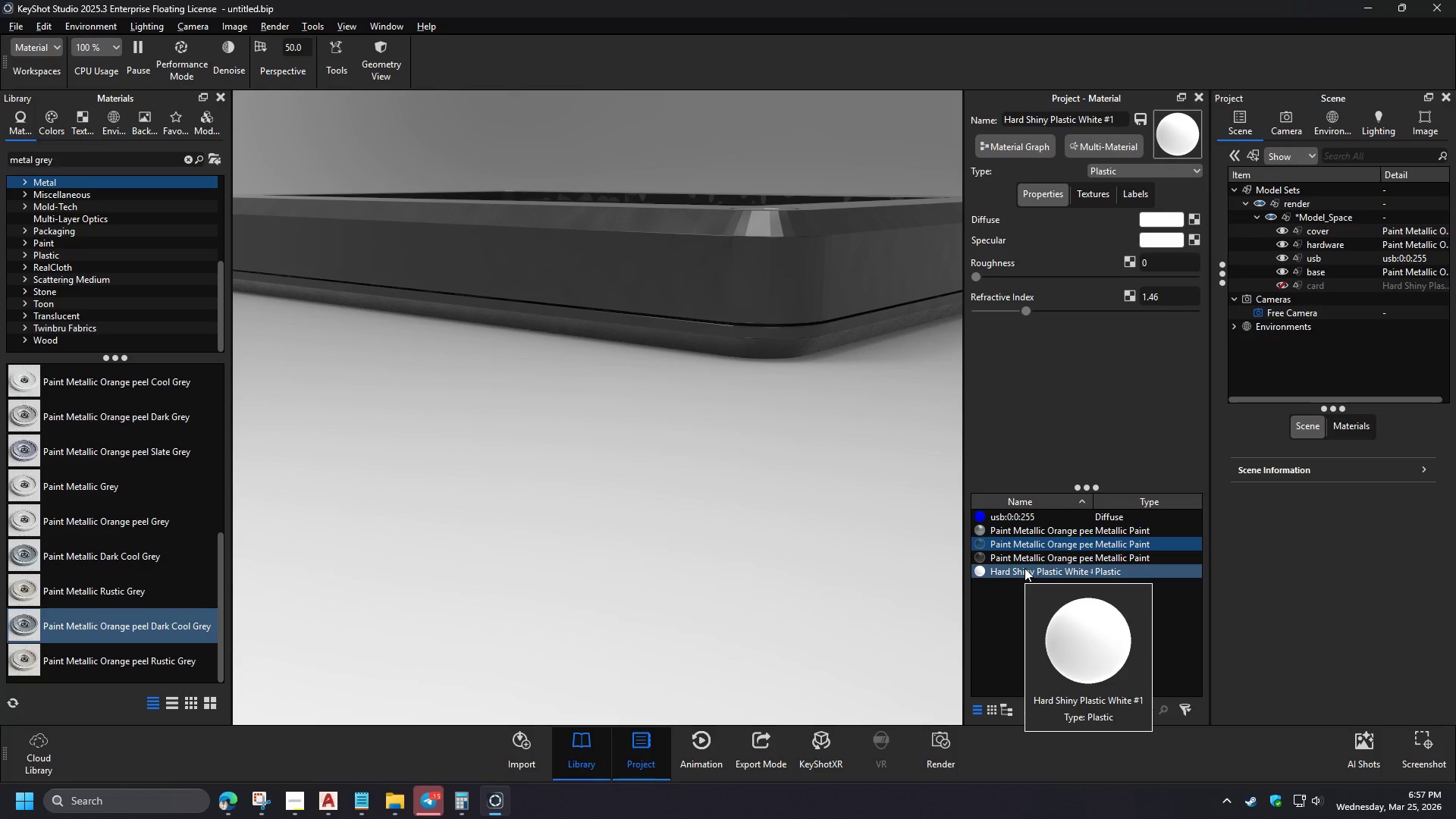 
left_click_drag(start_coordinate=[813, 454], to_coordinate=[372, 369])
 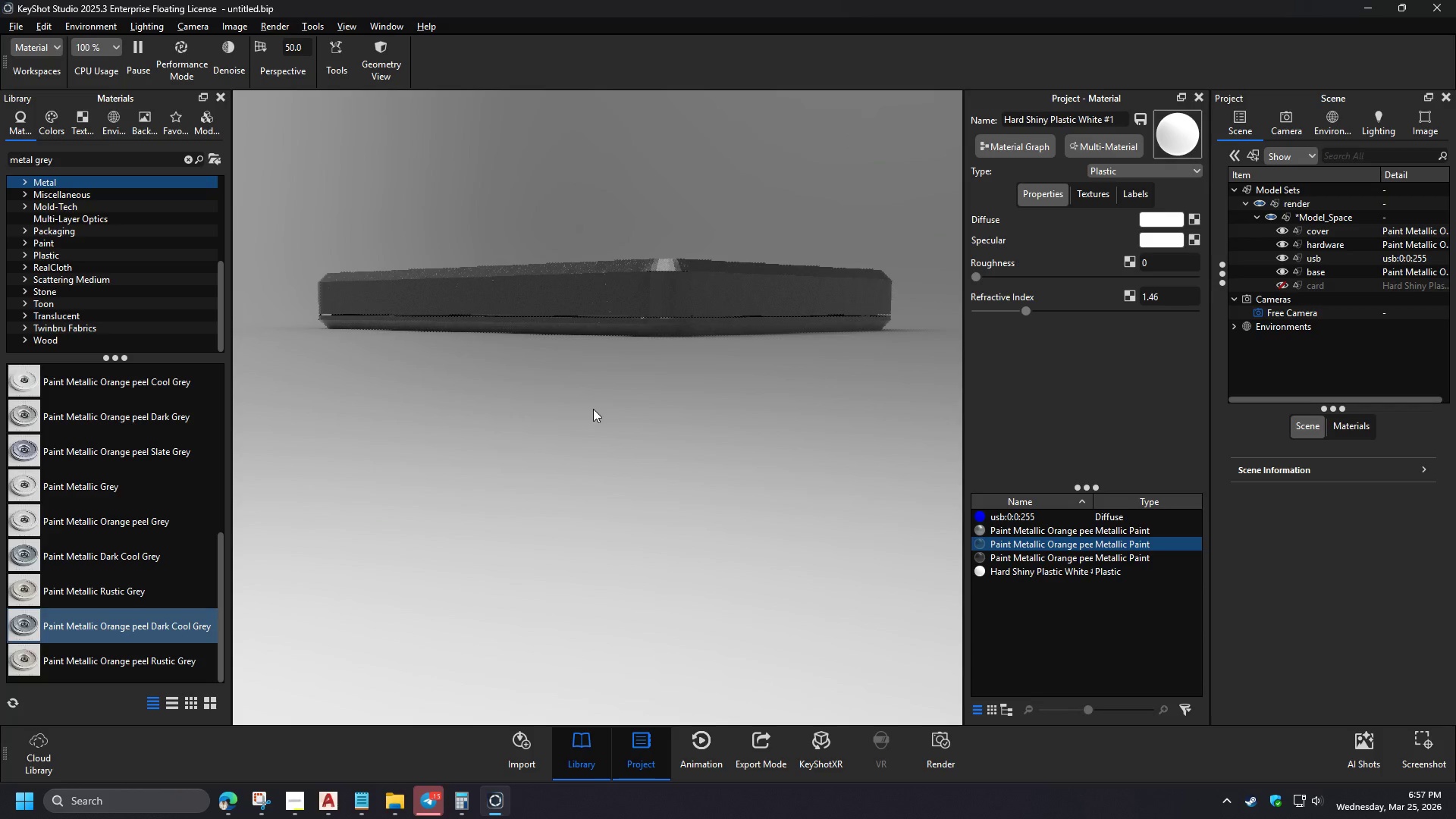 
left_click_drag(start_coordinate=[337, 431], to_coordinate=[782, 444])
 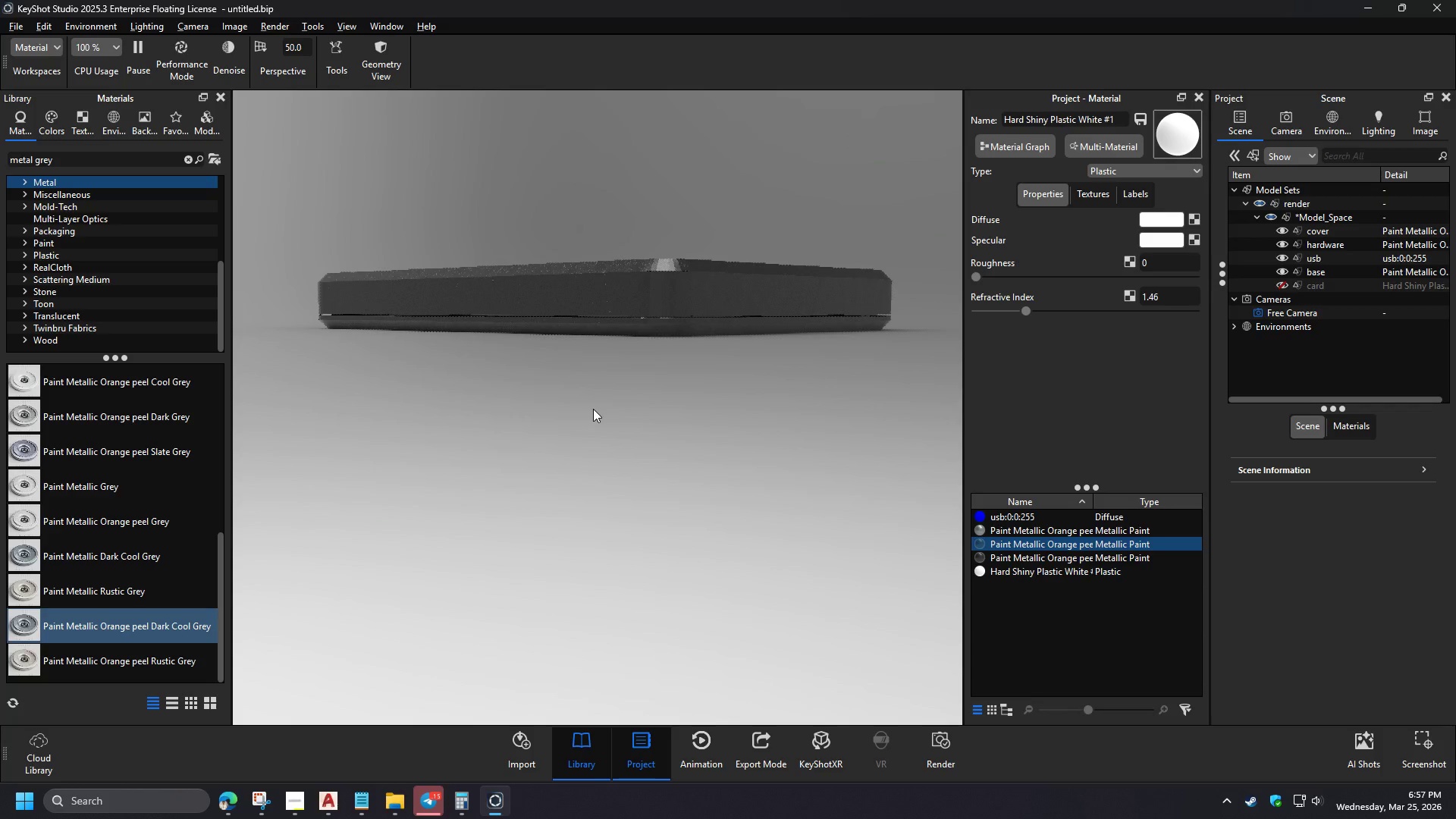 
left_click_drag(start_coordinate=[488, 473], to_coordinate=[384, 555])
 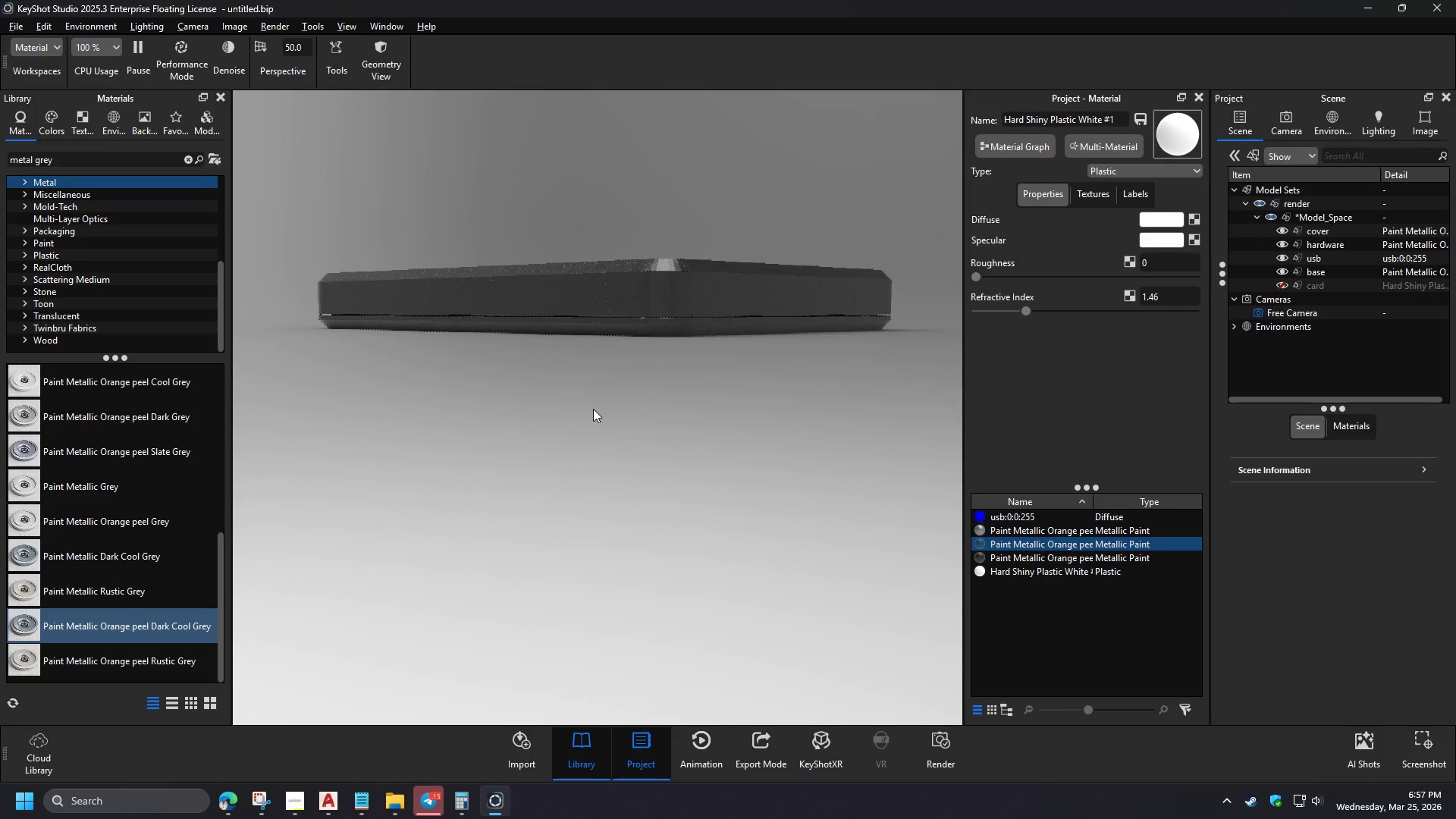 
left_click_drag(start_coordinate=[809, 444], to_coordinate=[830, 369])
 